 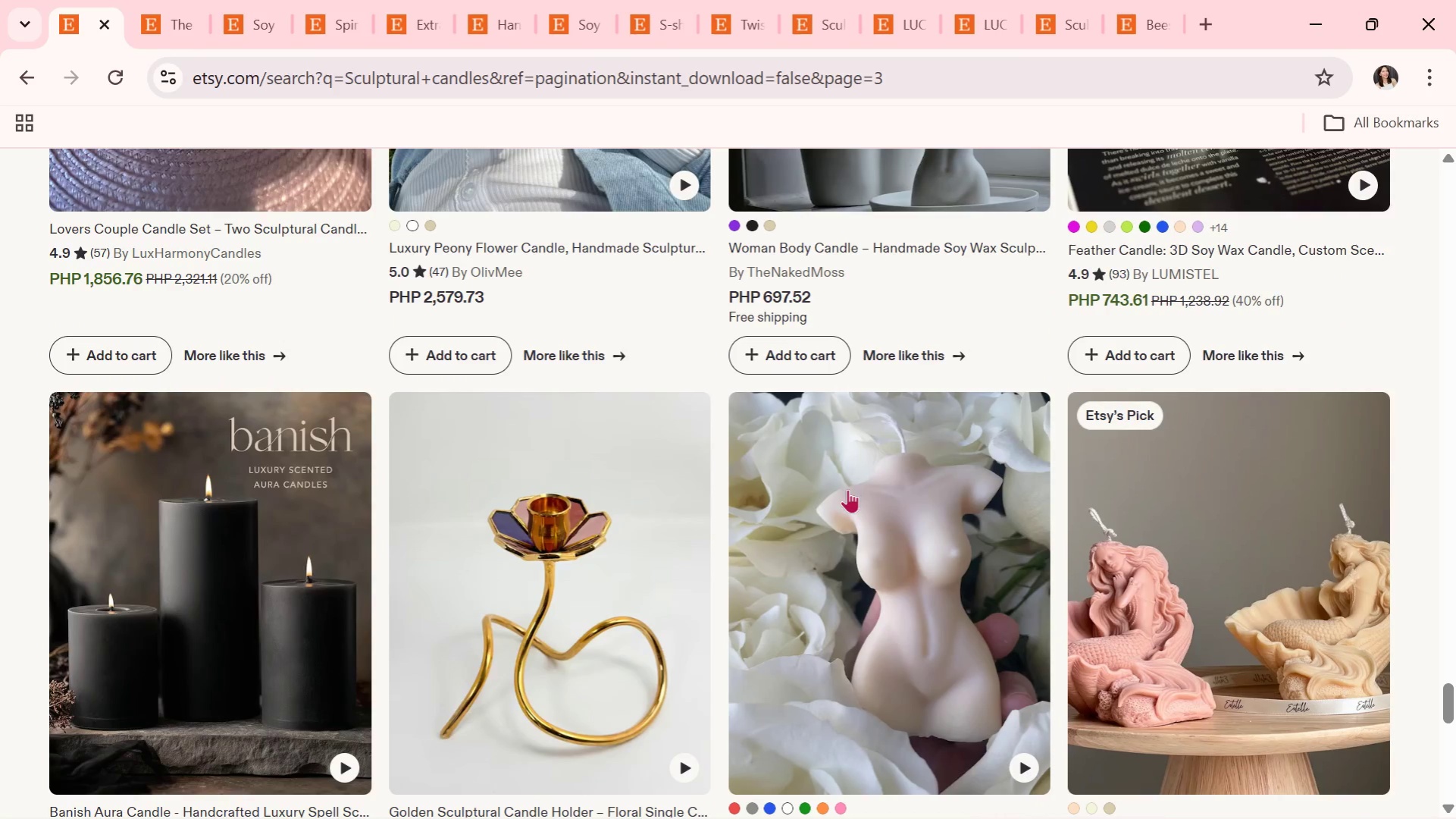 
scroll: coordinate [742, 507], scroll_direction: down, amount: 1.0
 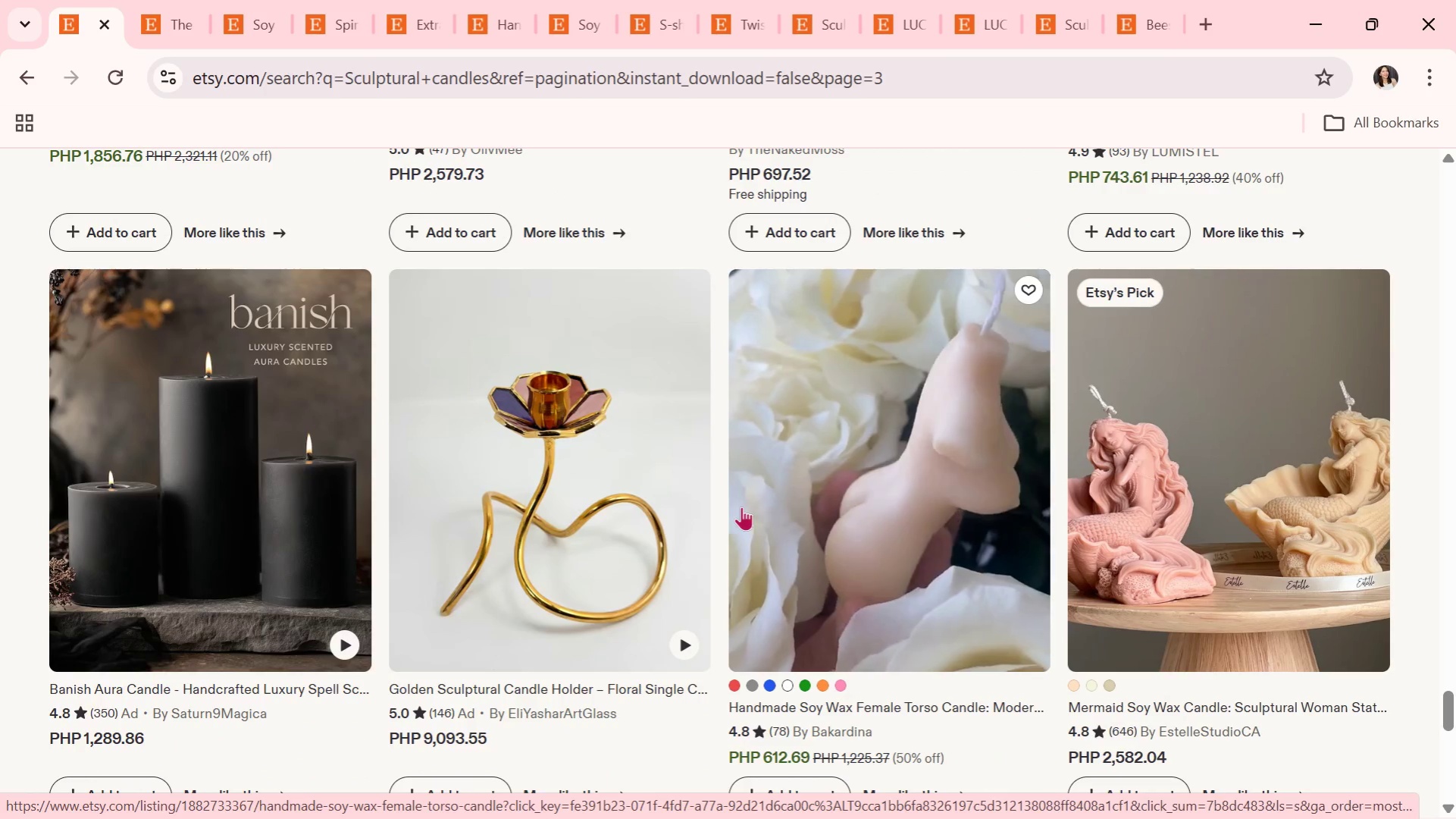 
wait(7.8)
 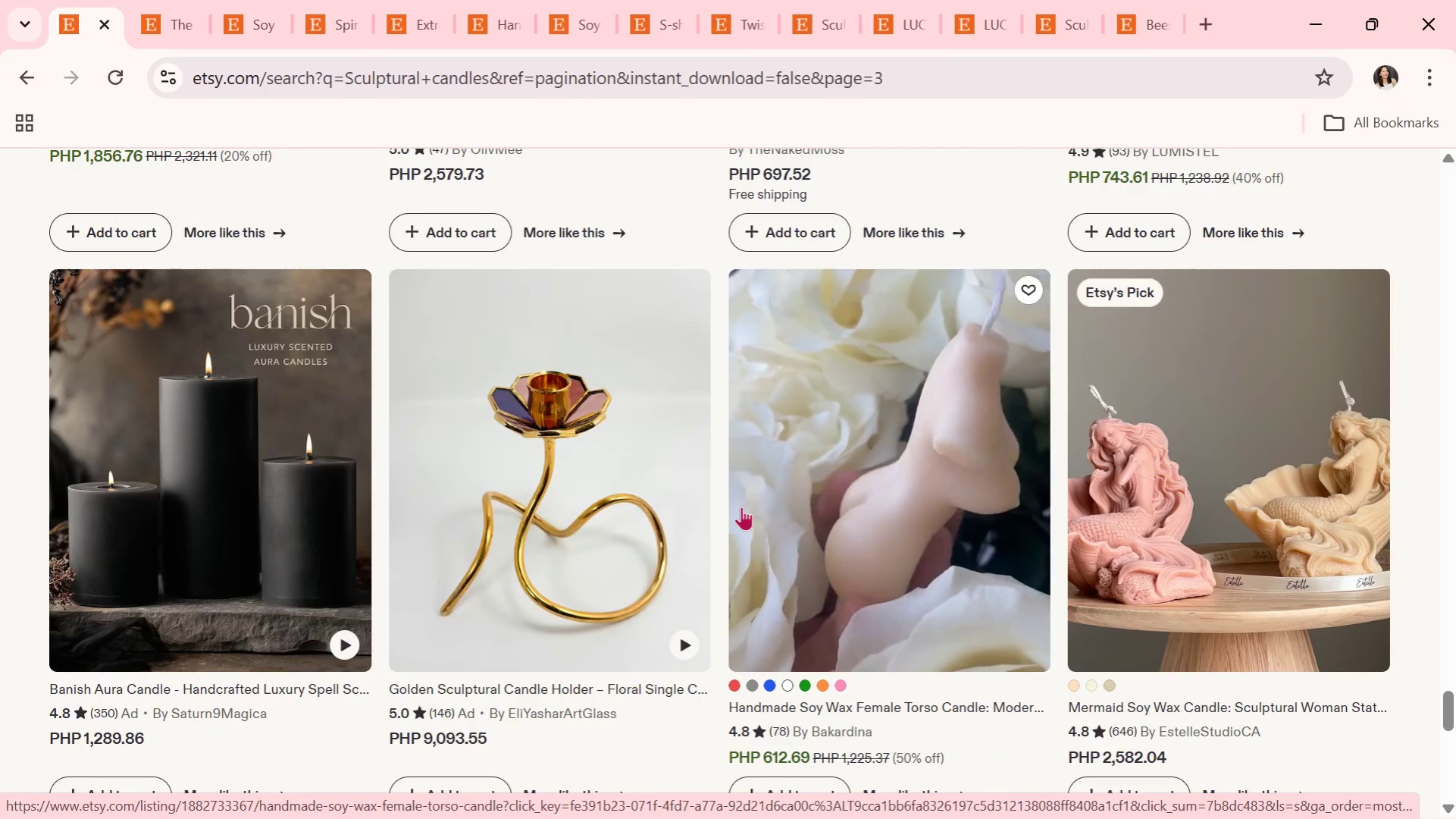 
scroll: coordinate [453, 370], scroll_direction: down, amount: 3.0
 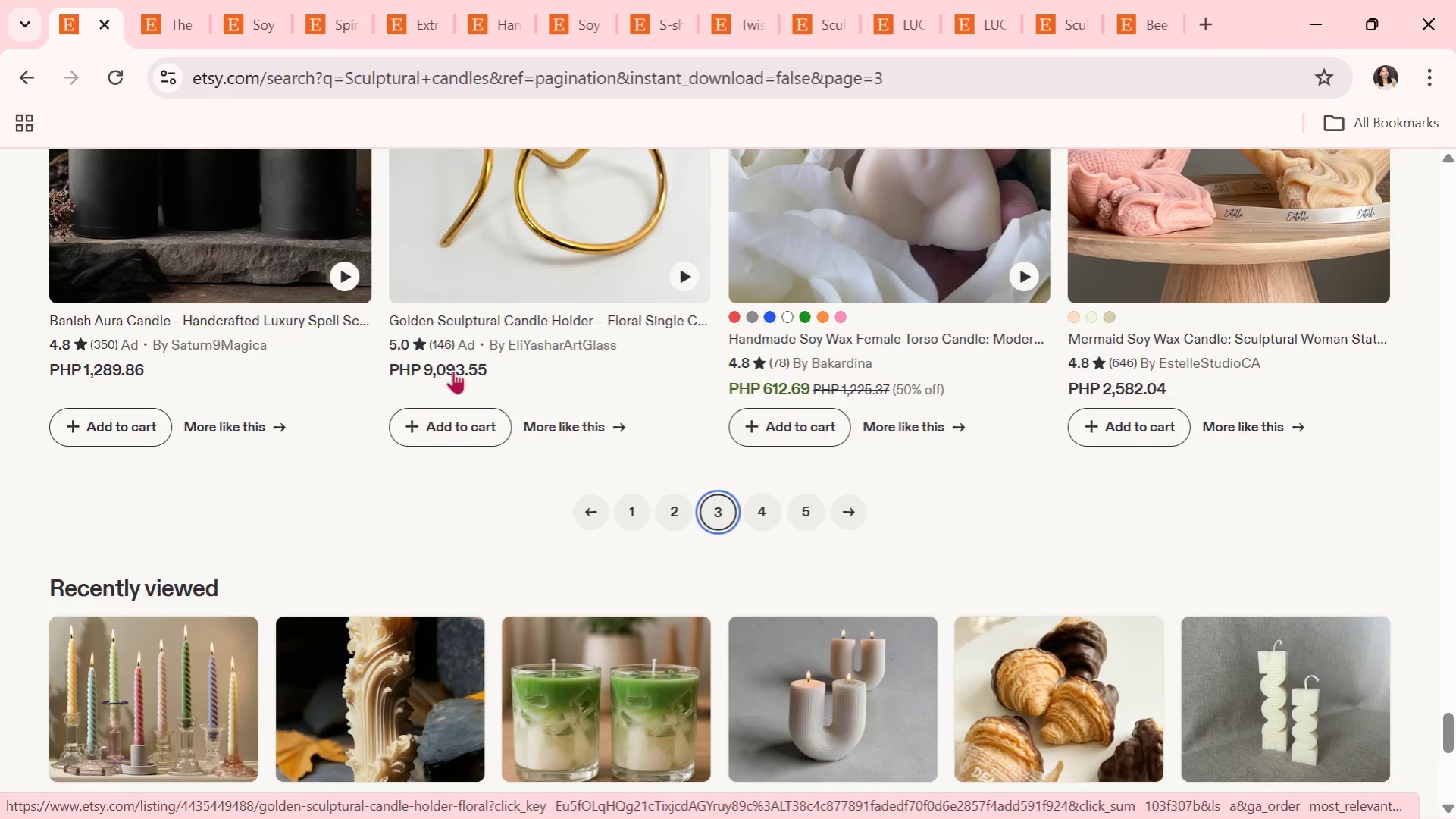 
wait(6.03)
 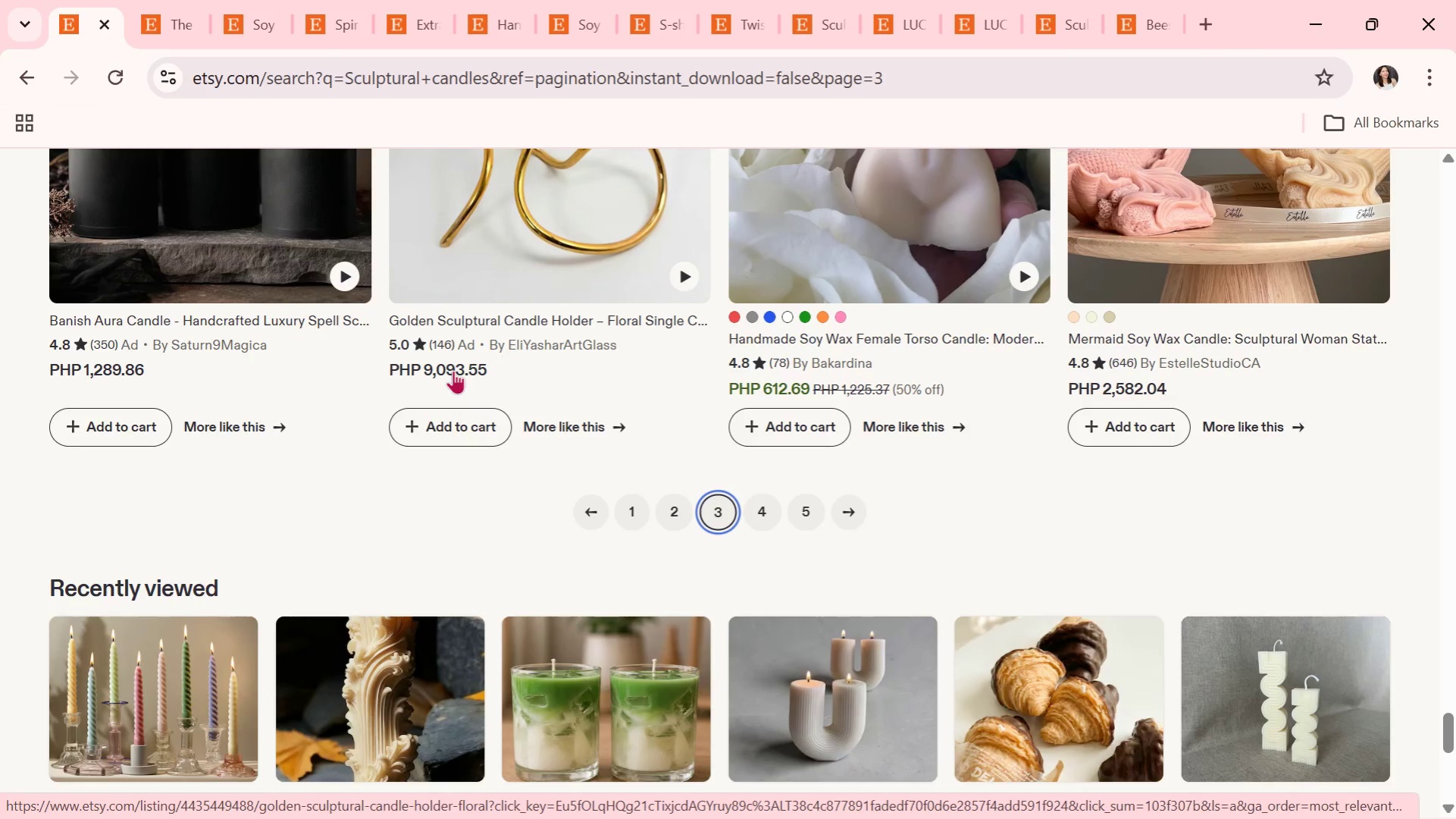 
scroll: coordinate [612, 519], scroll_direction: down, amount: 2.0
 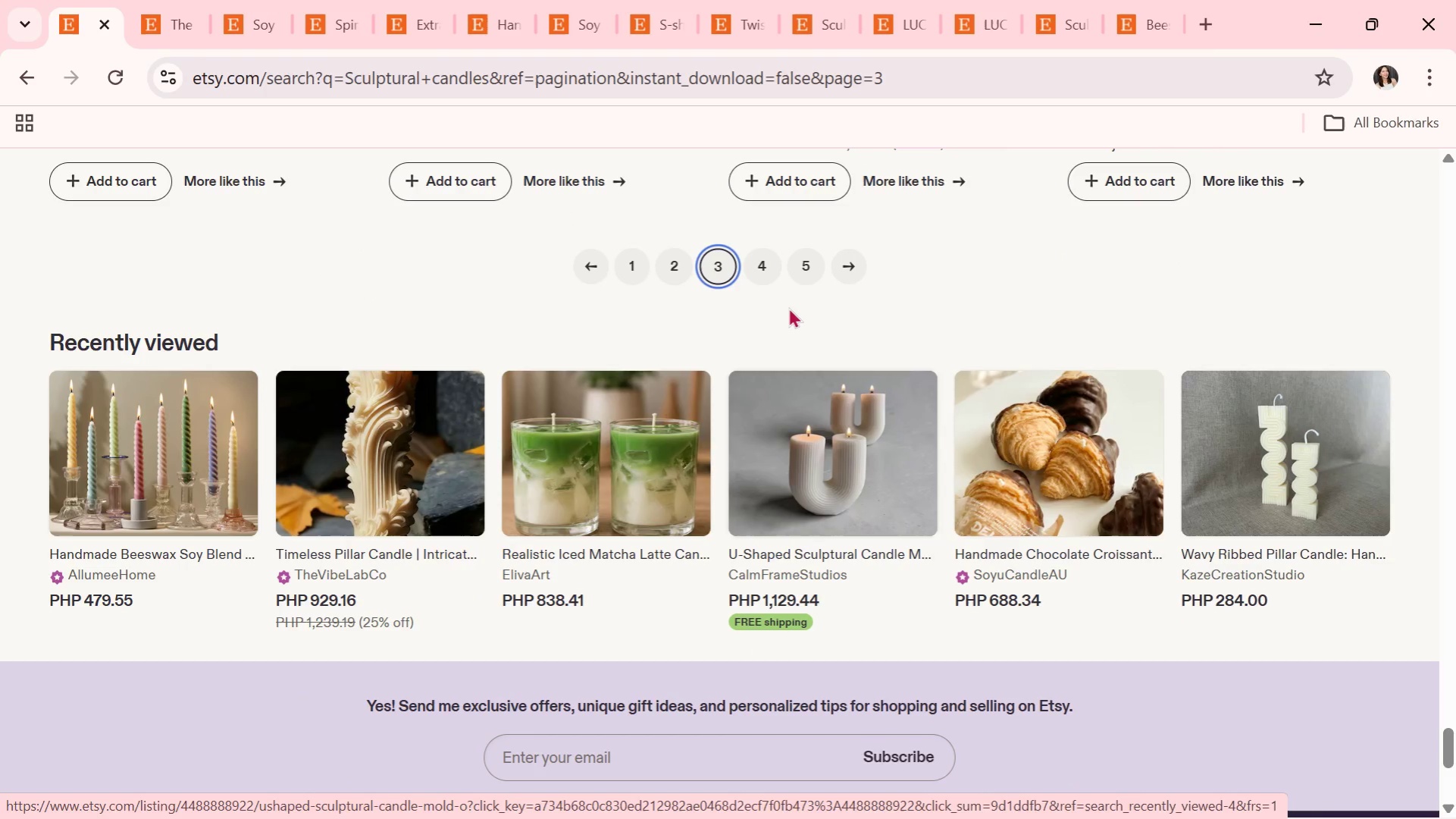 
left_click([756, 267])
 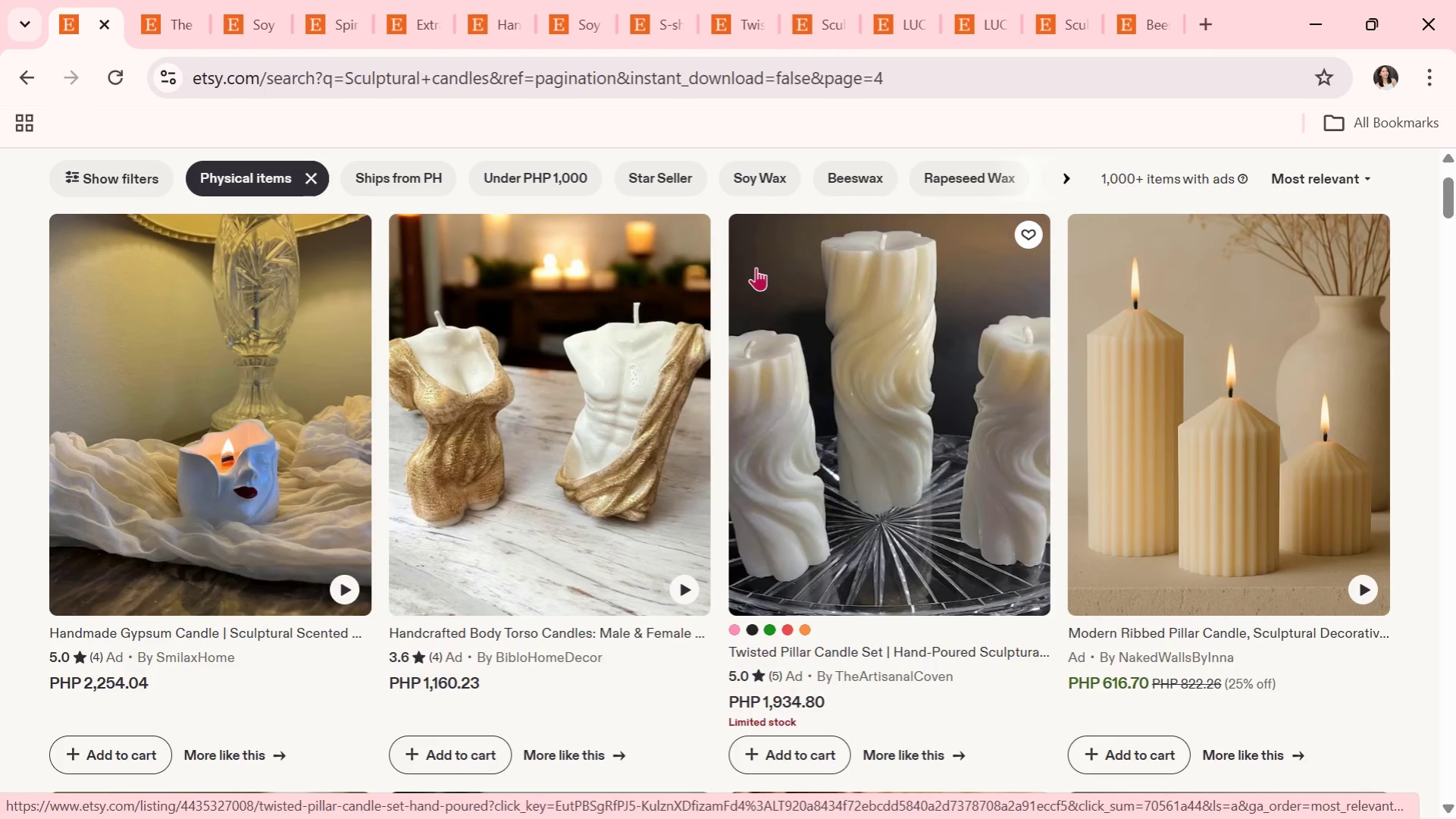 
wait(7.3)
 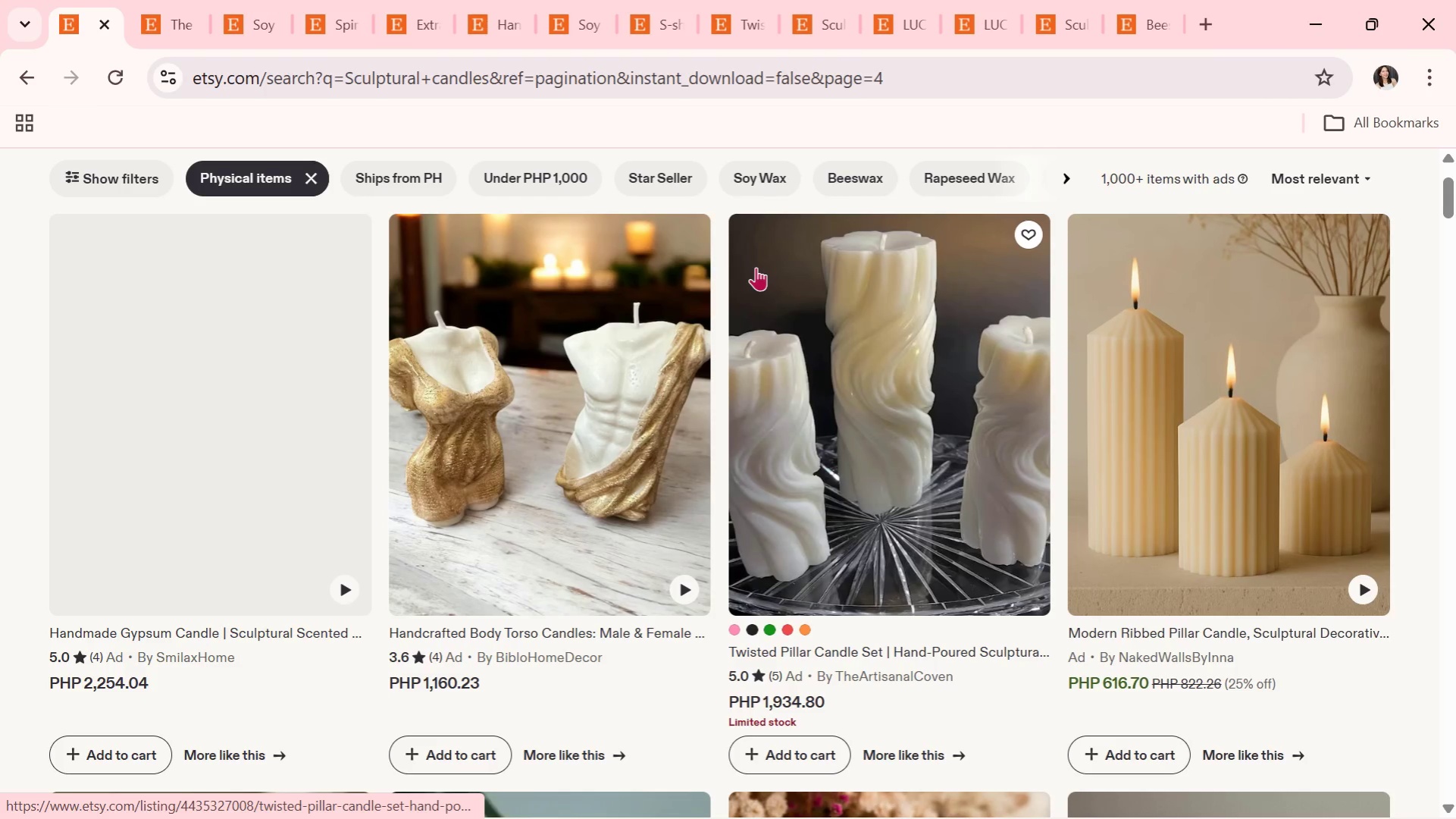 
scroll: coordinate [757, 267], scroll_direction: down, amount: 1.0
 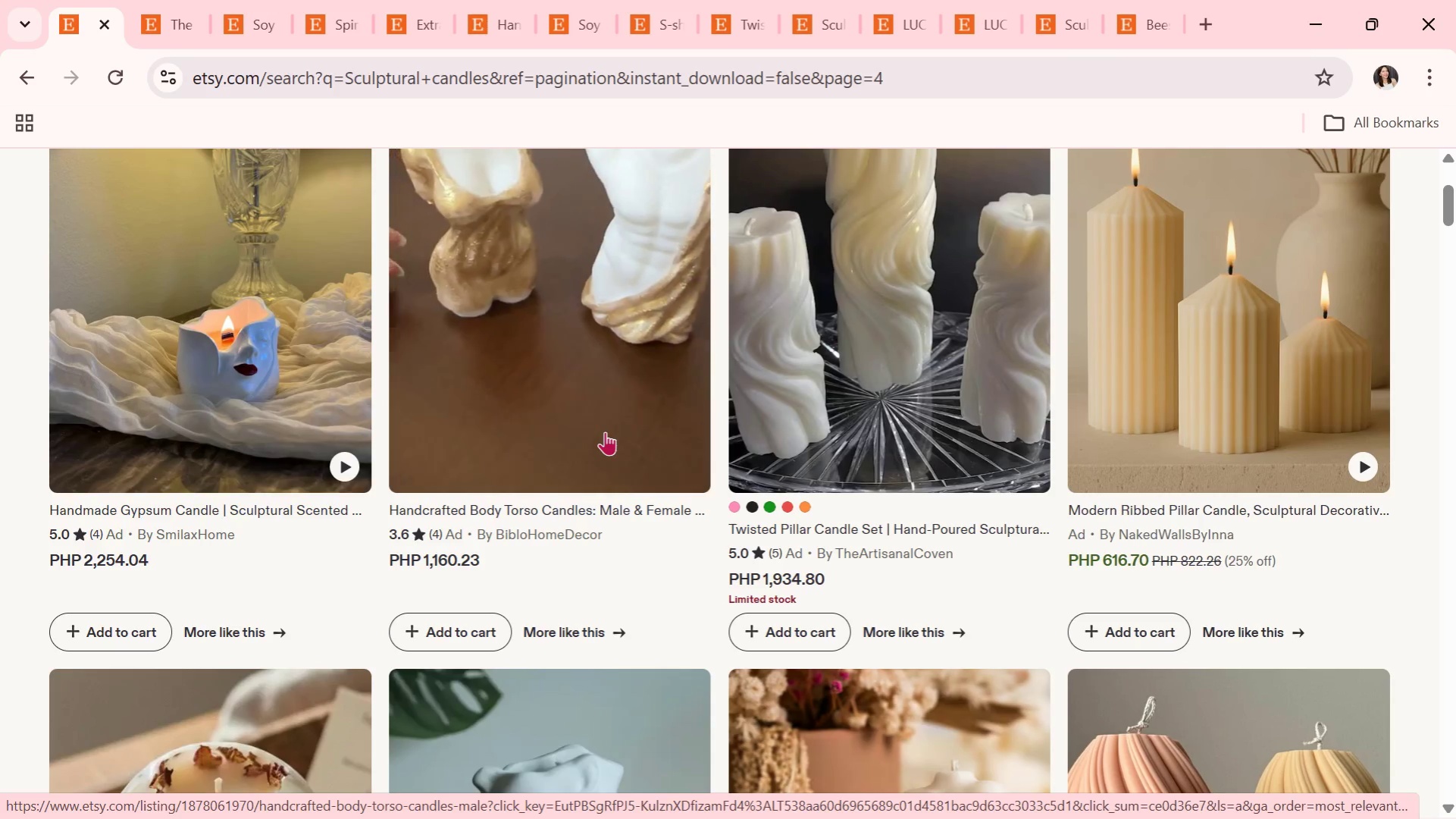 
scroll: coordinate [605, 431], scroll_direction: up, amount: 1.0
 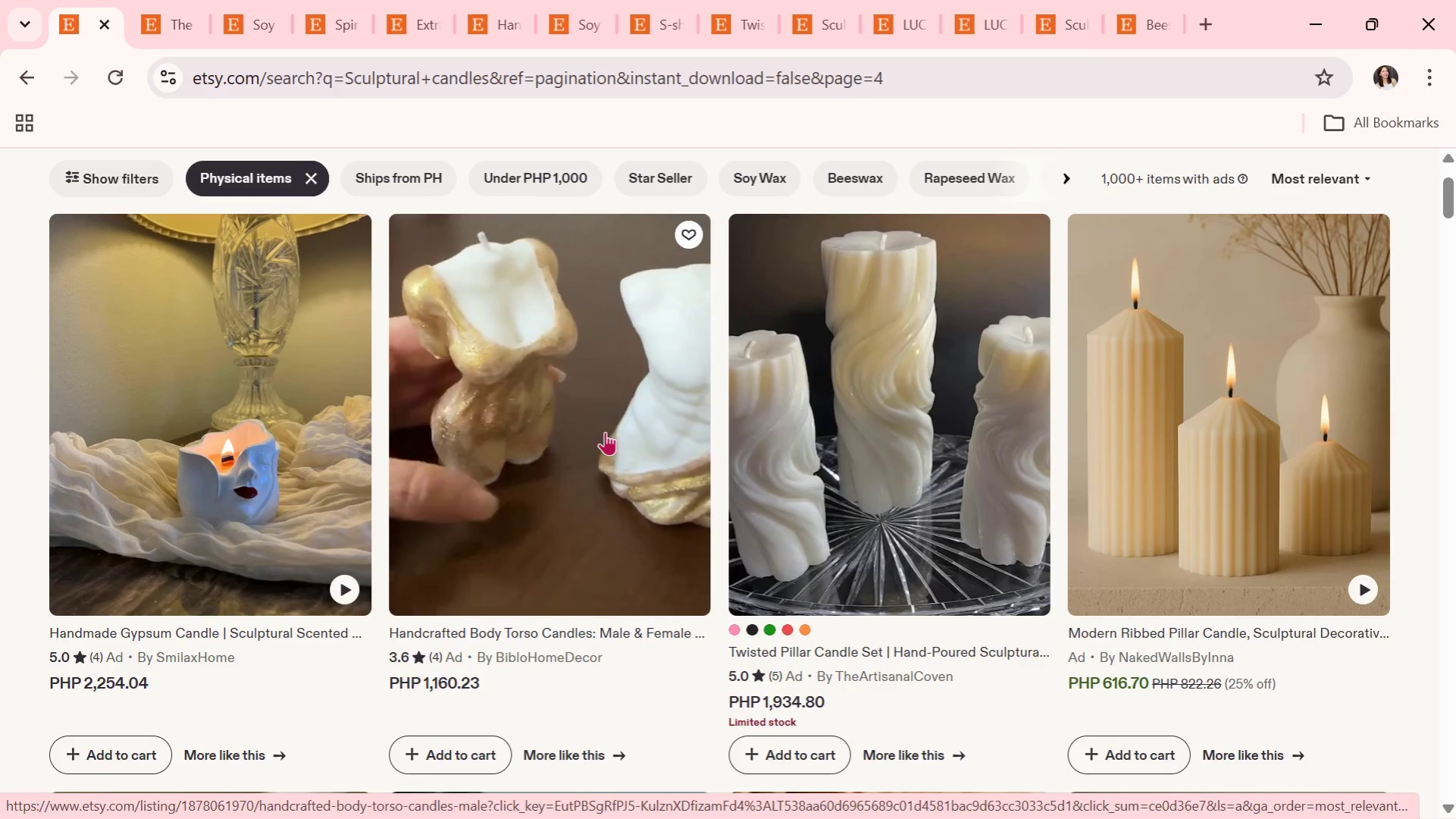 
scroll: coordinate [681, 417], scroll_direction: down, amount: 2.0
 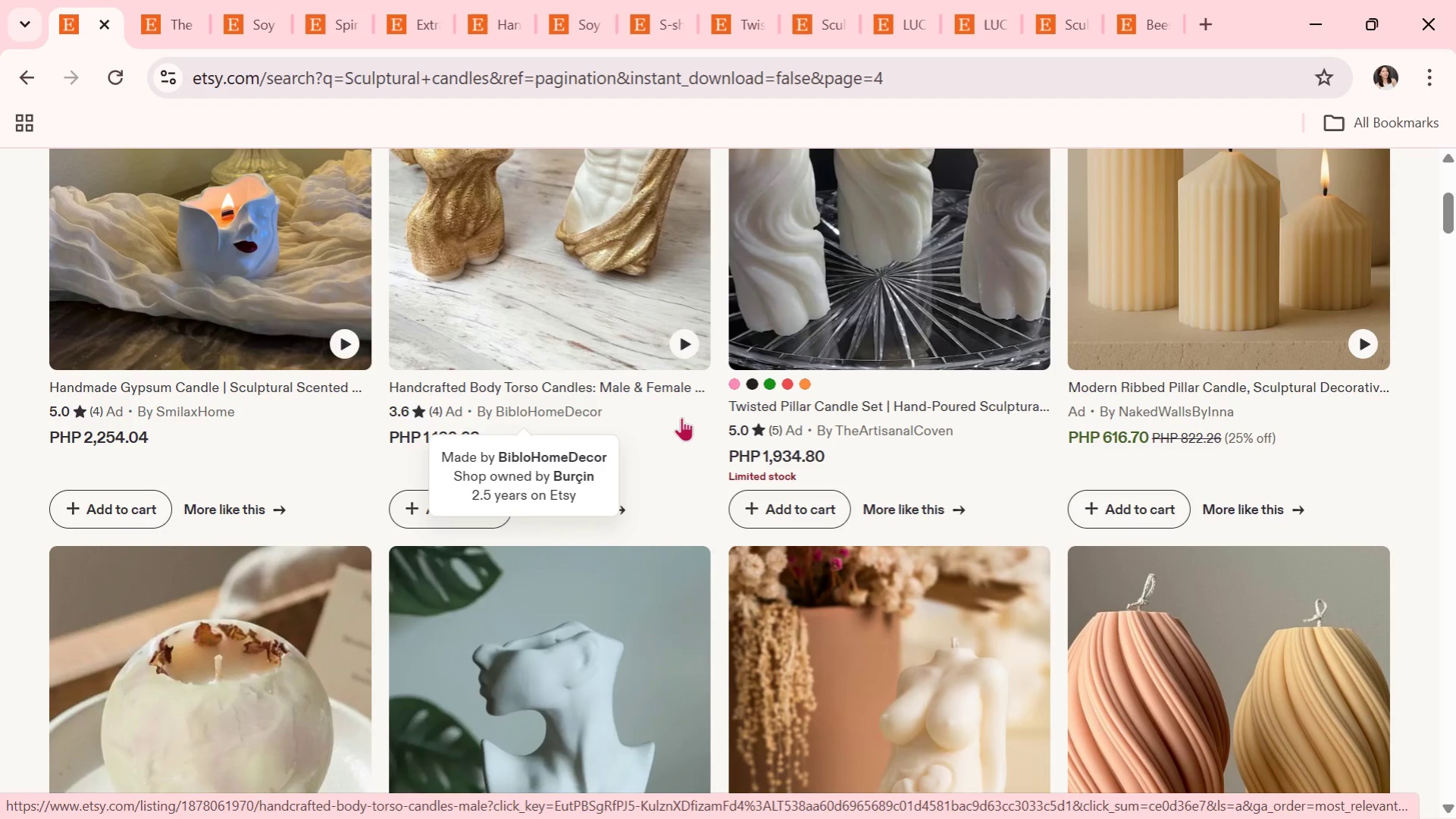 
wait(5.0)
 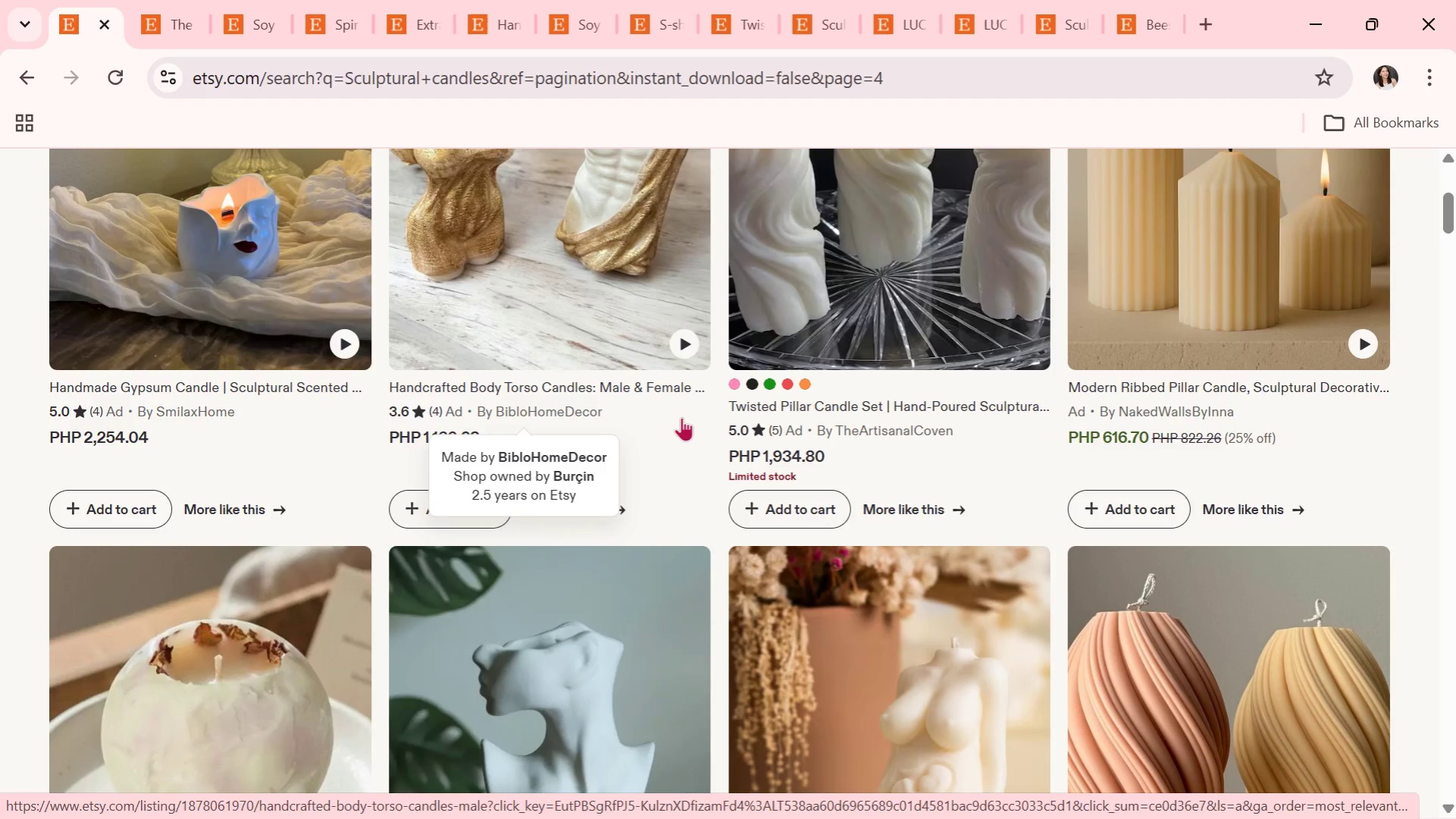 
scroll: coordinate [1085, 457], scroll_direction: down, amount: 7.0
 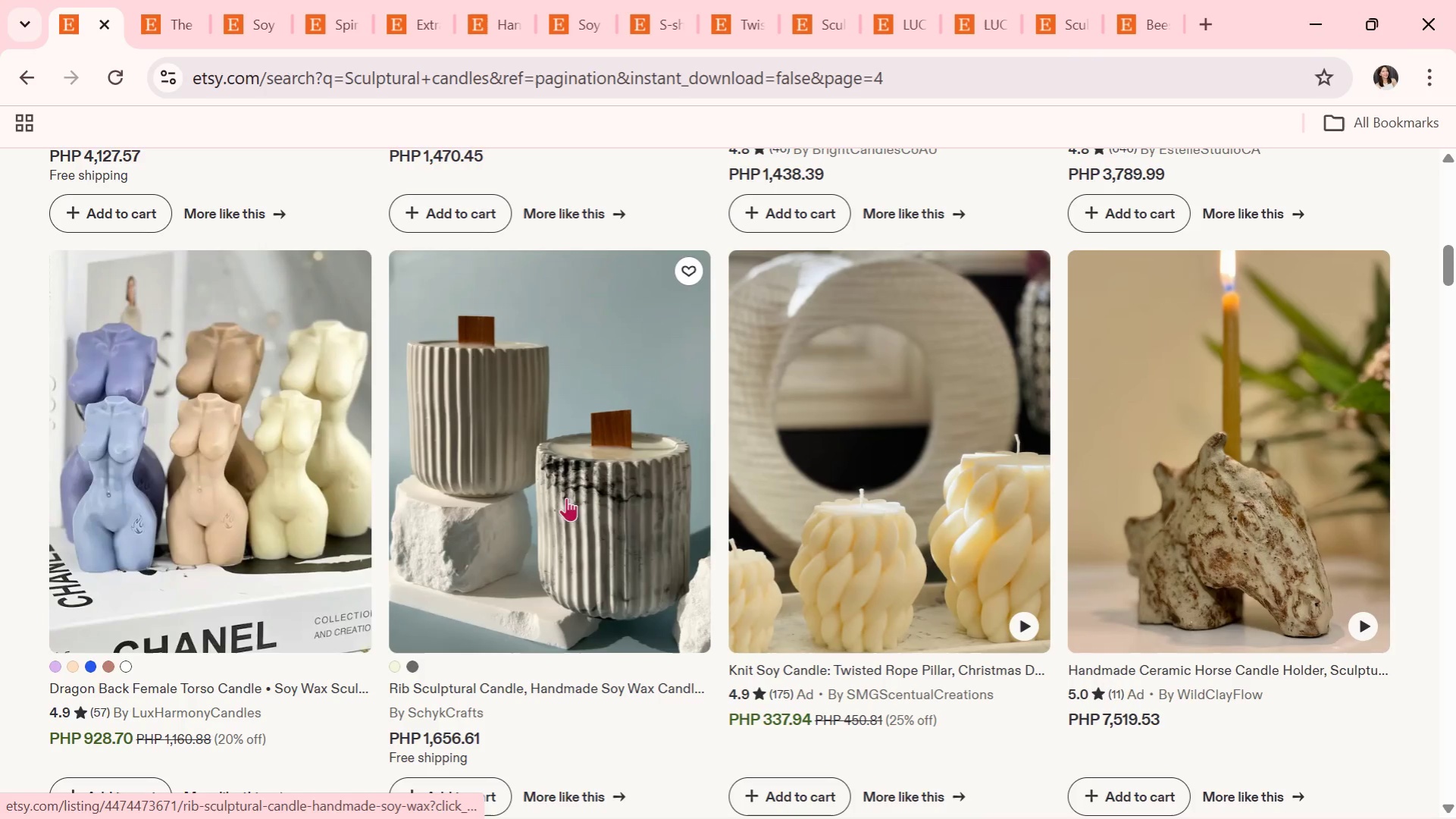 
scroll: coordinate [834, 453], scroll_direction: down, amount: 2.0
 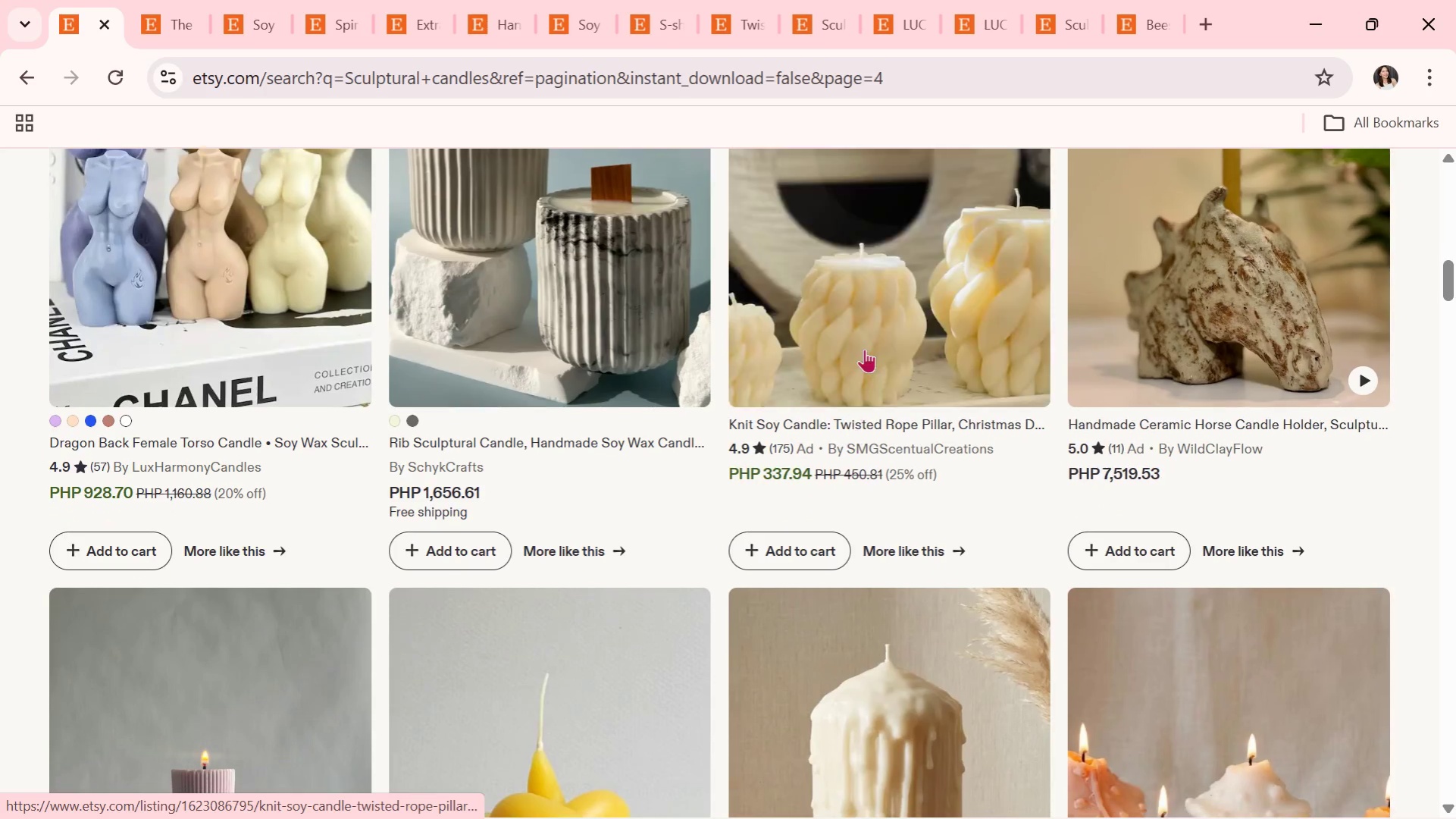 
left_click([866, 344])
 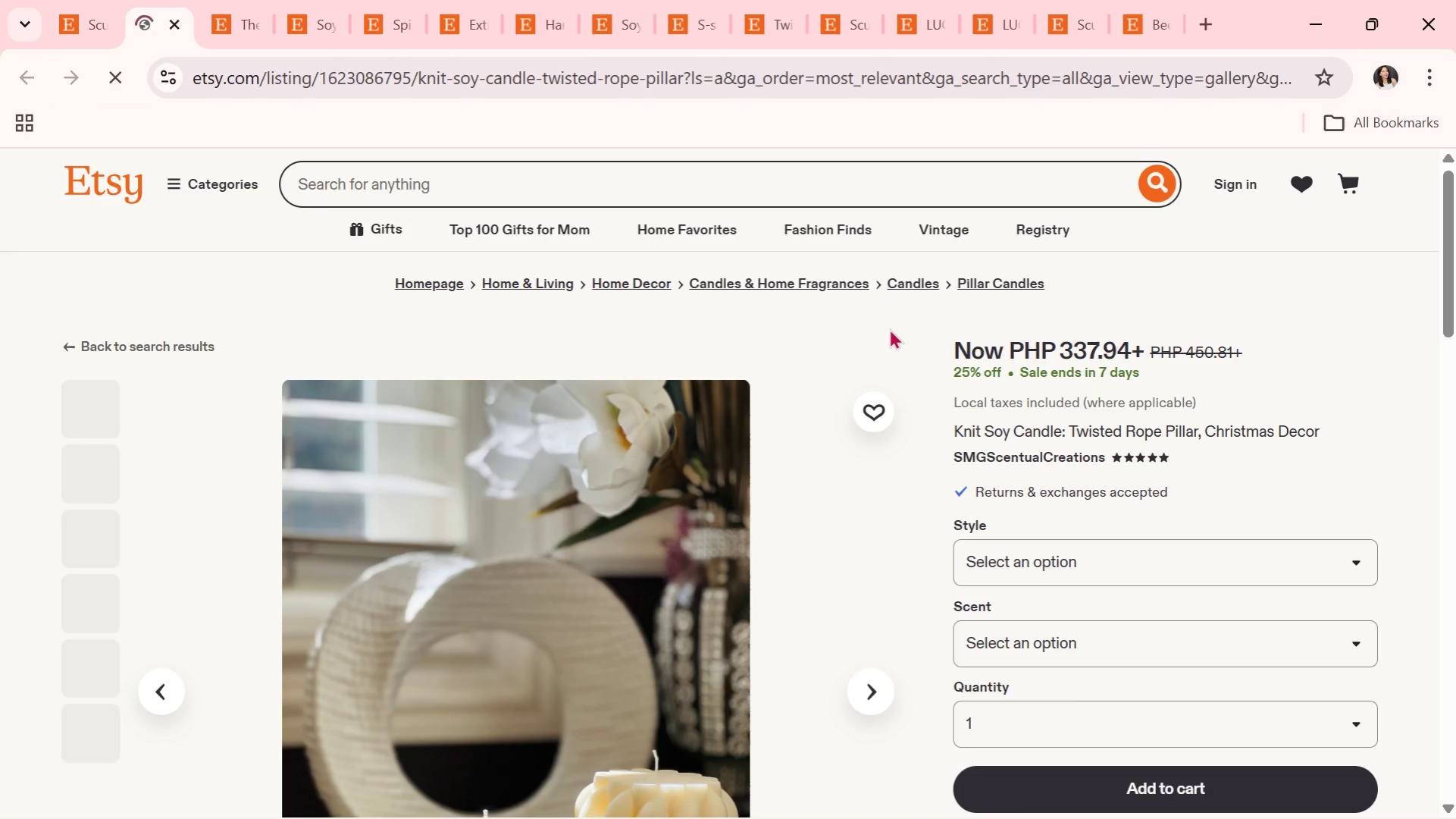 
scroll: coordinate [889, 328], scroll_direction: down, amount: 3.0
 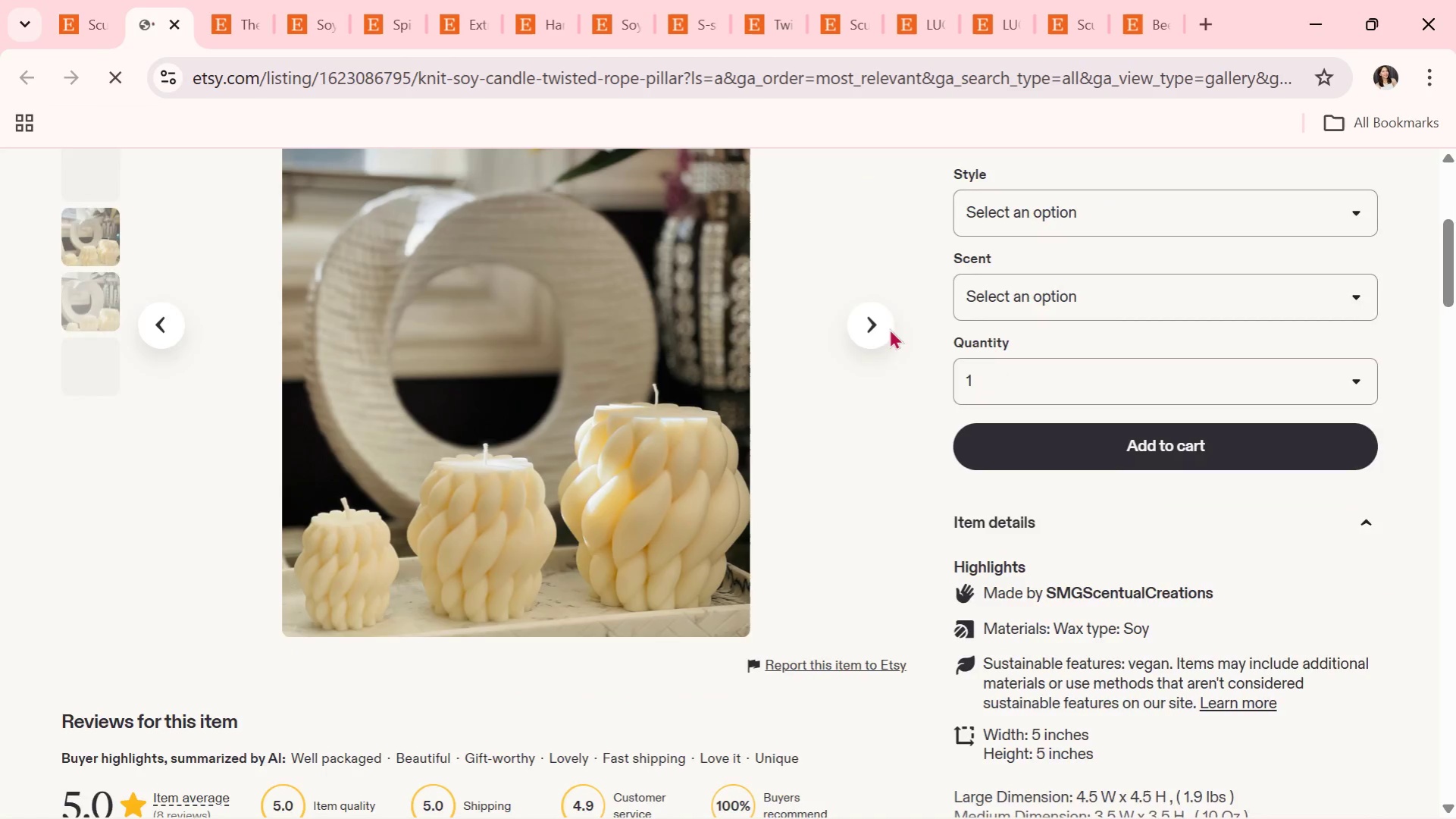 
scroll: coordinate [889, 328], scroll_direction: up, amount: 1.0
 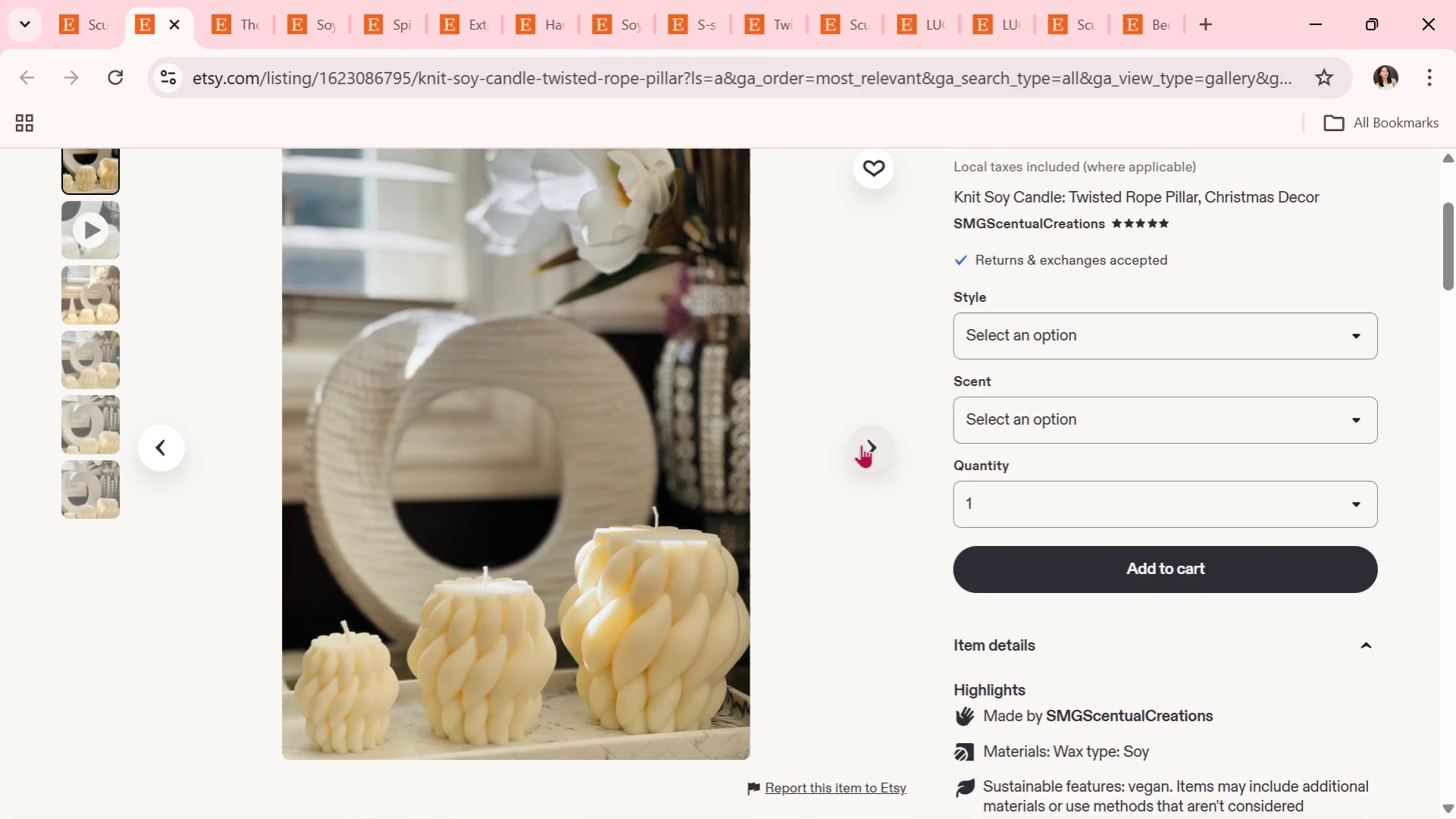 
left_click([860, 444])
 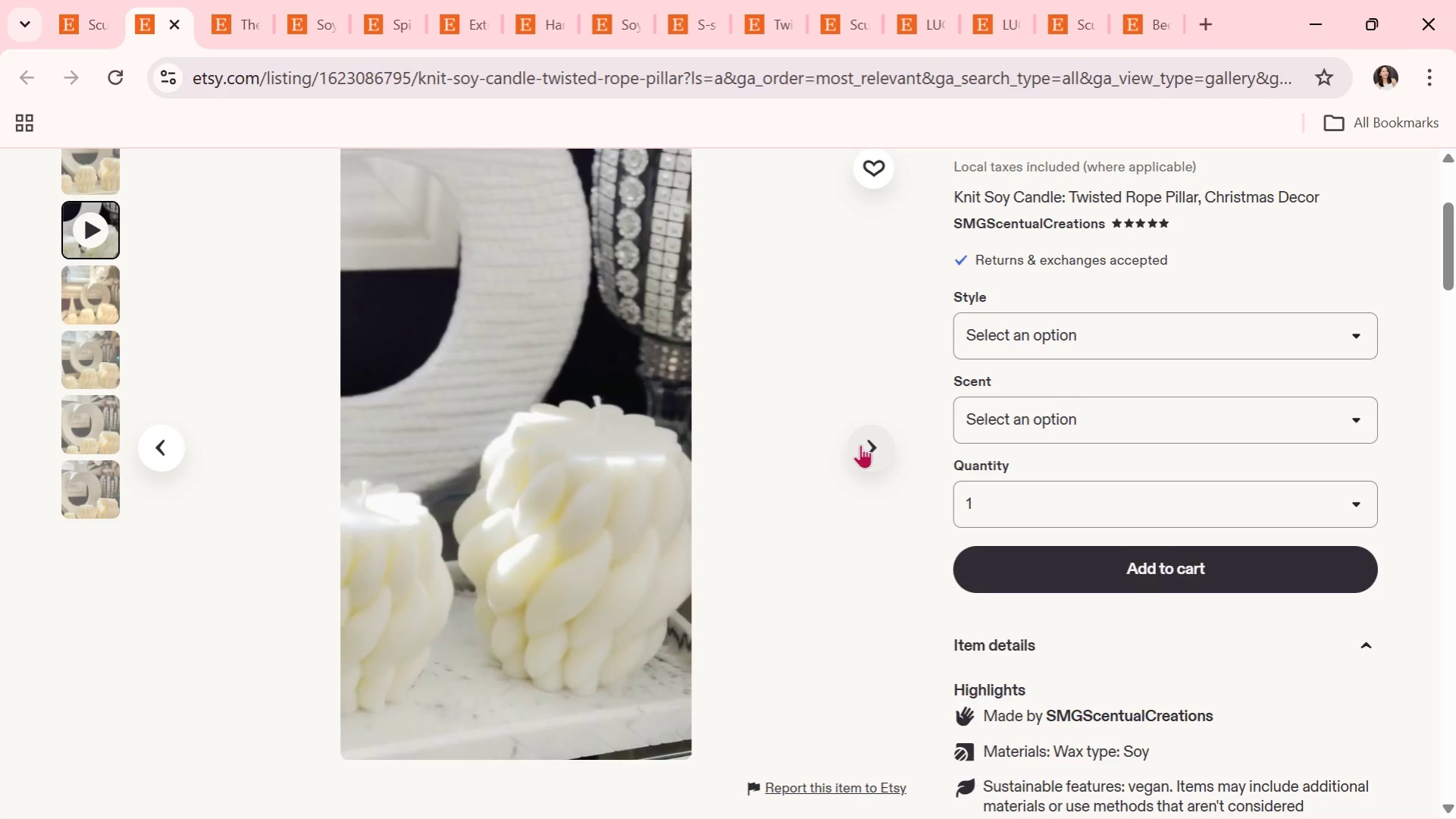 
wait(13.47)
 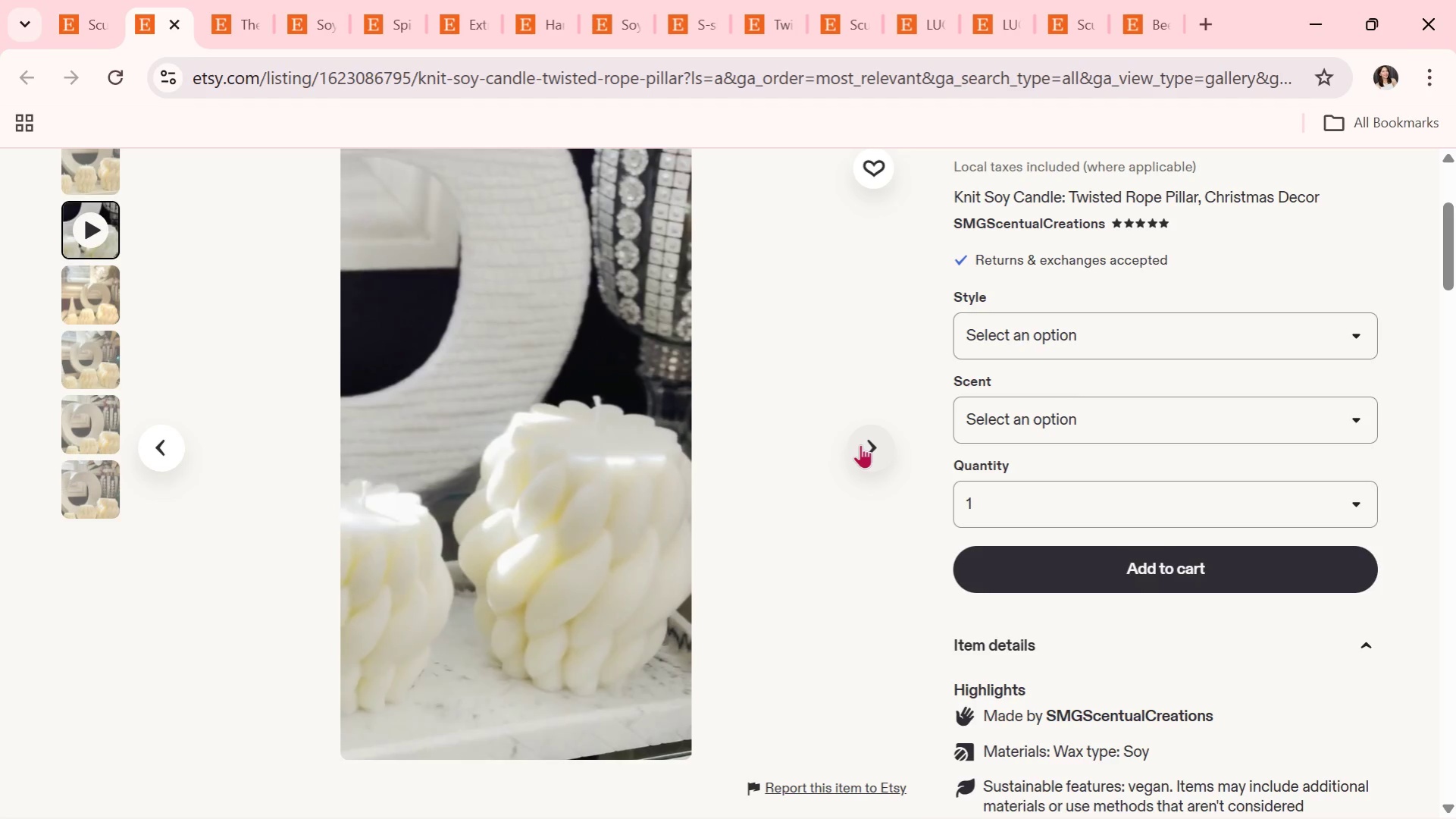 
left_click([860, 444])
 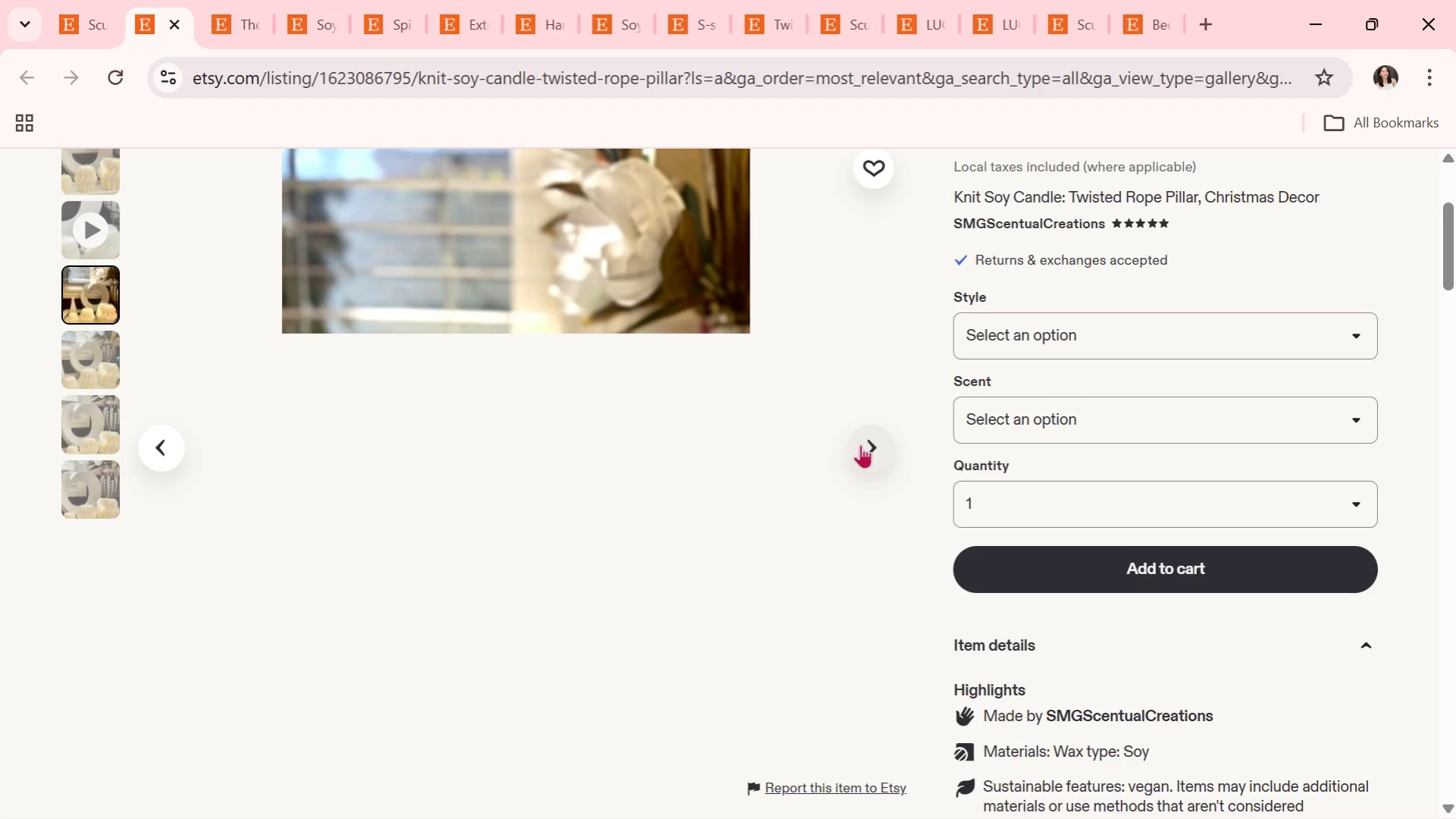 
wait(5.12)
 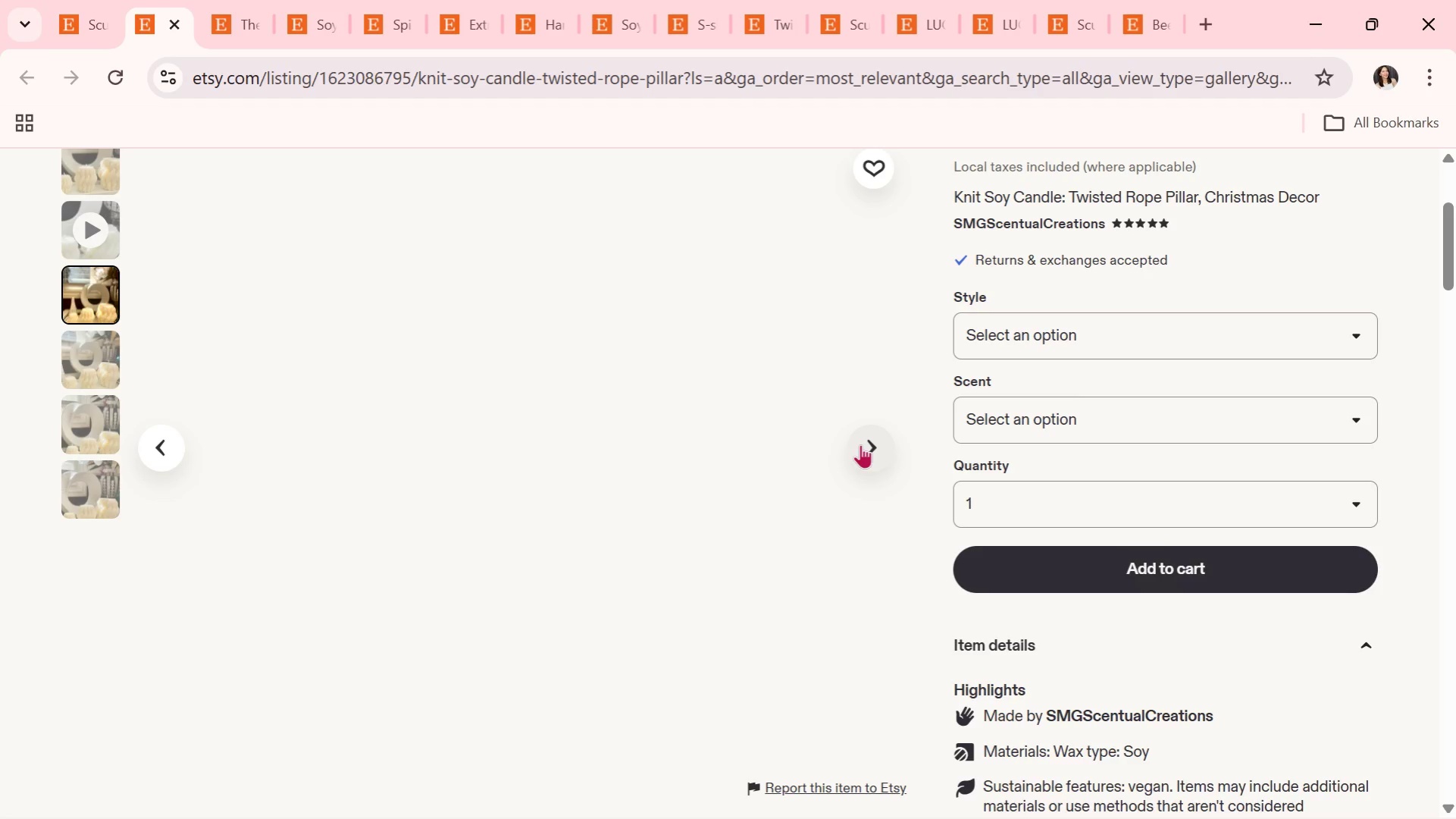 
left_click([860, 444])
 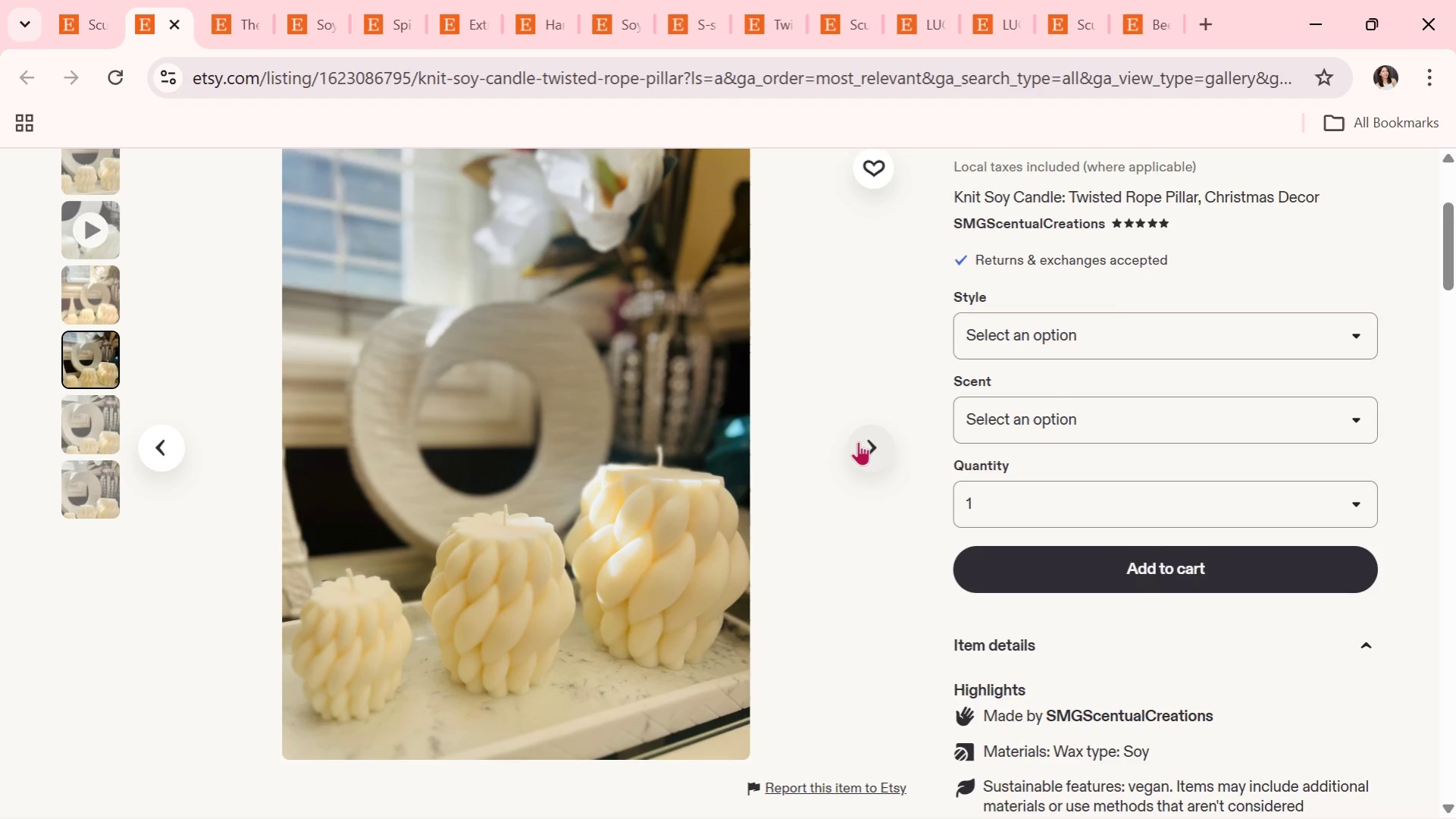 
wait(12.41)
 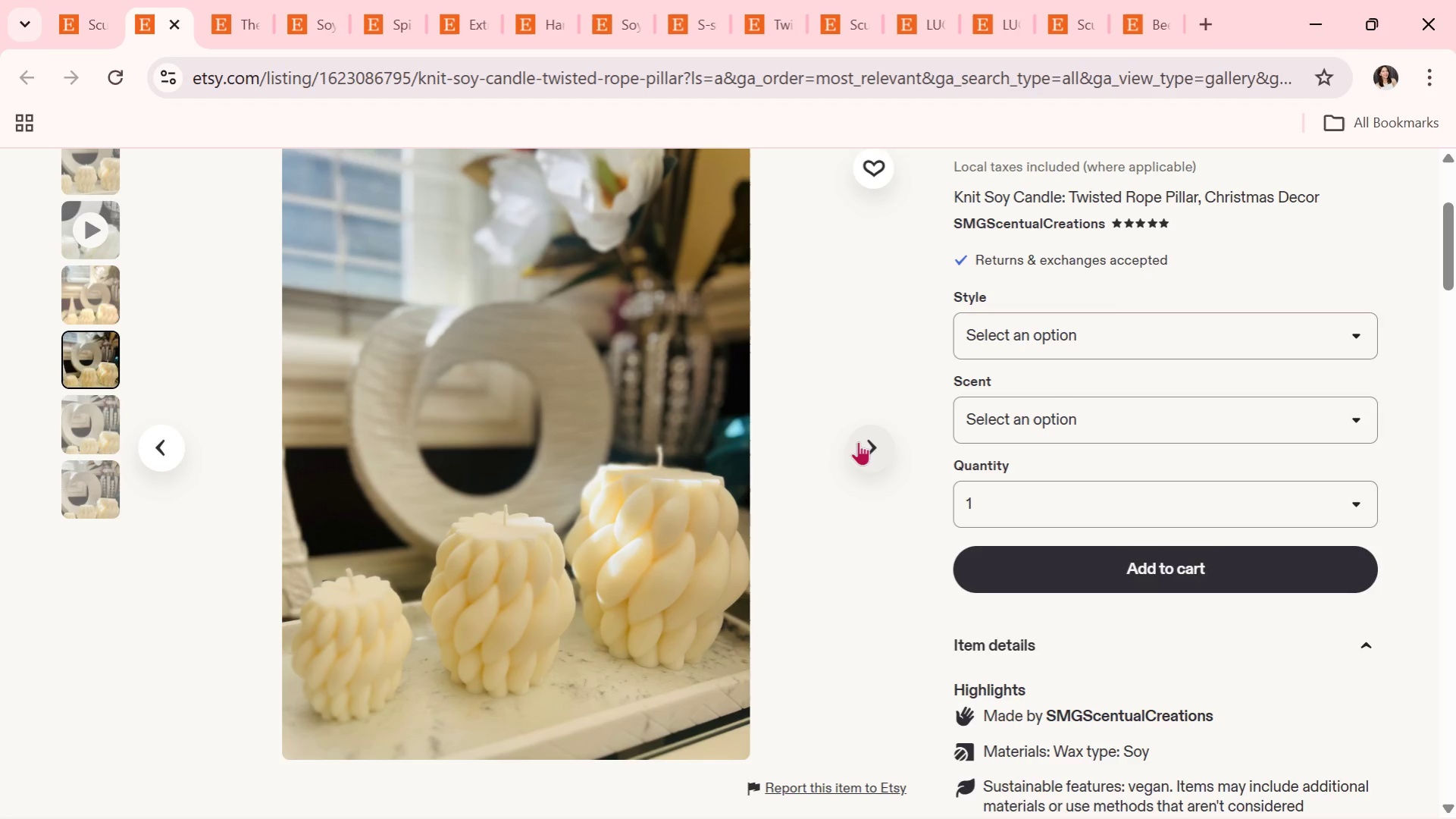 
left_click([874, 457])
 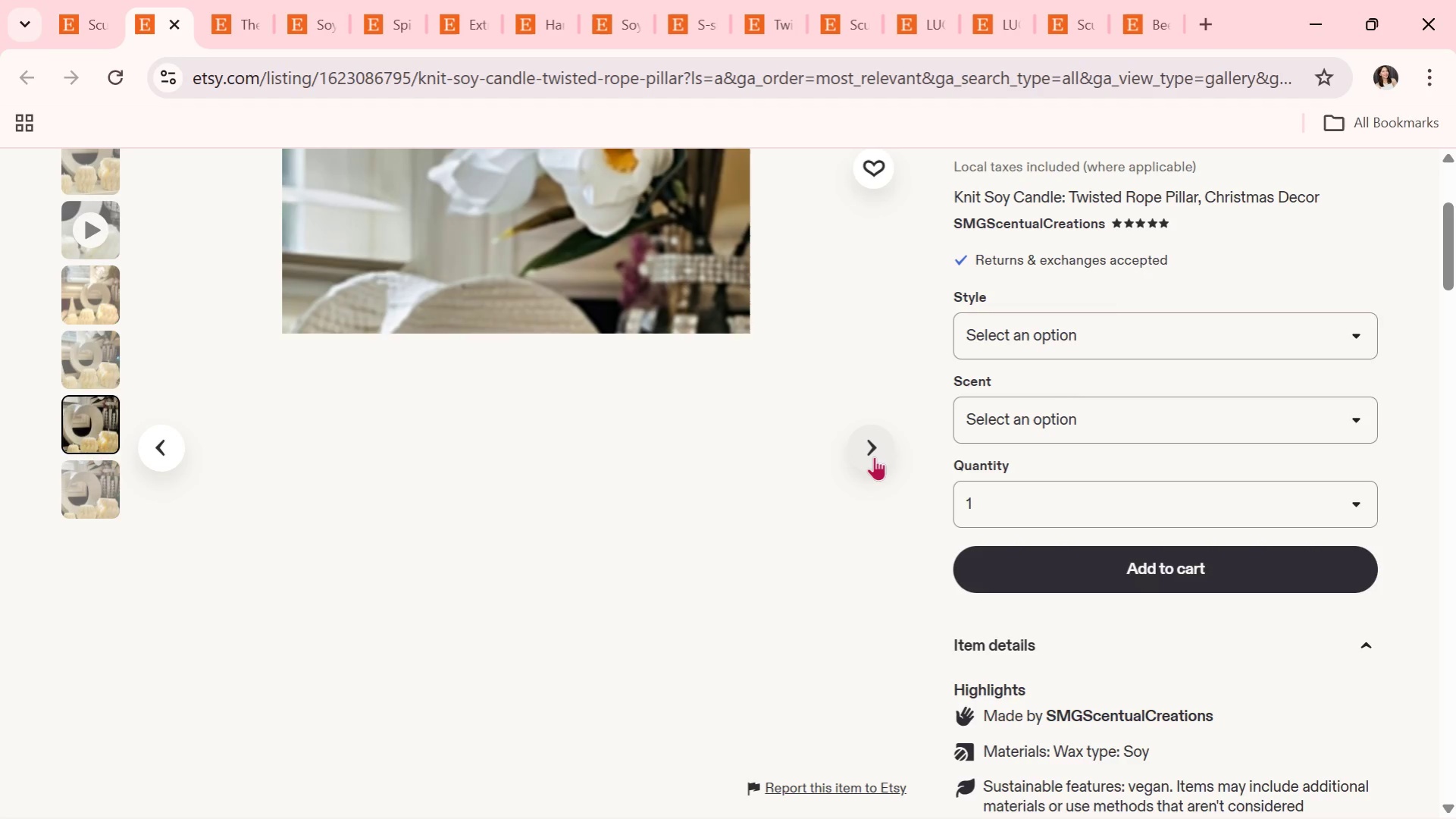 
wait(8.42)
 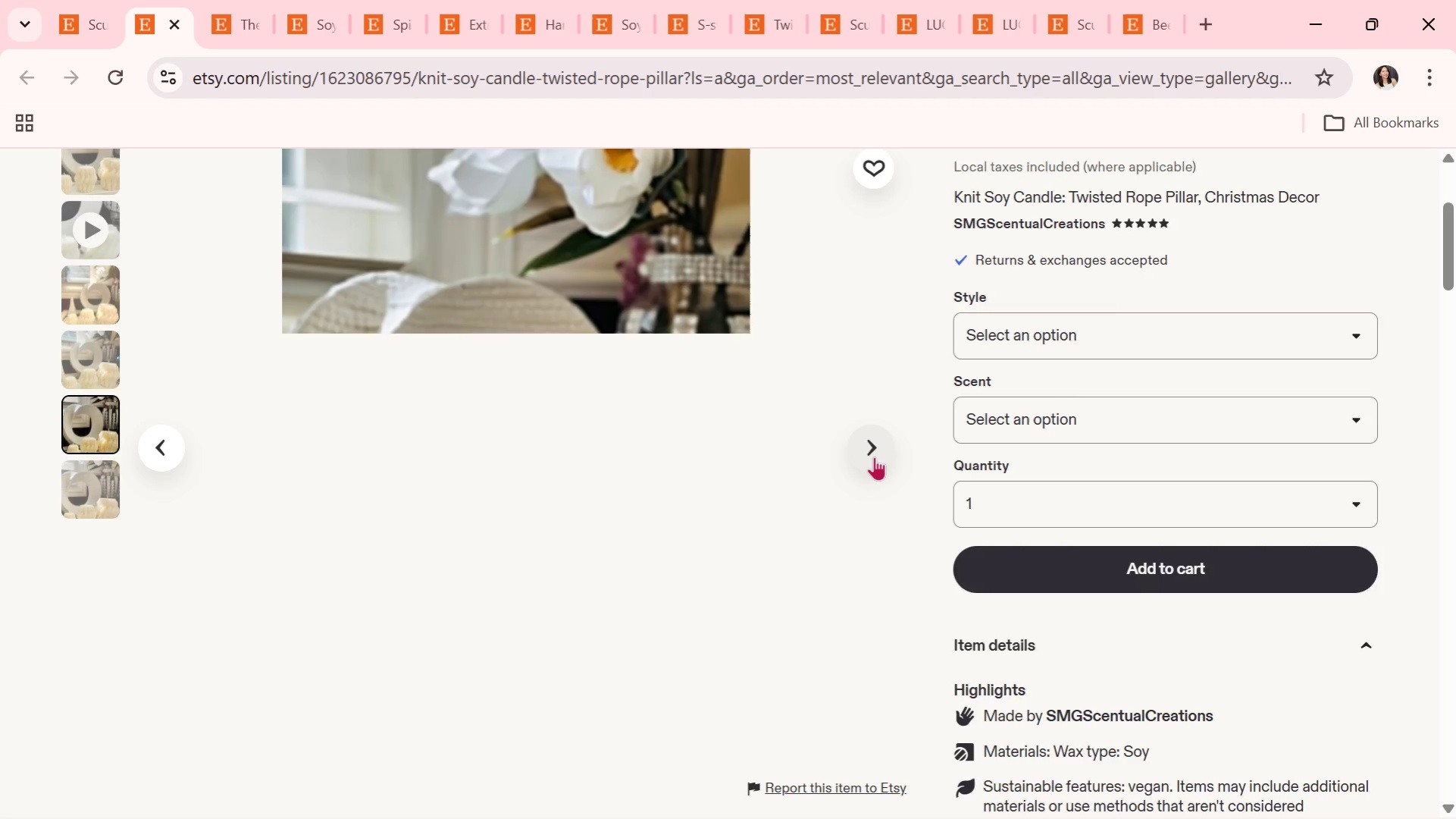 
left_click([874, 457])
 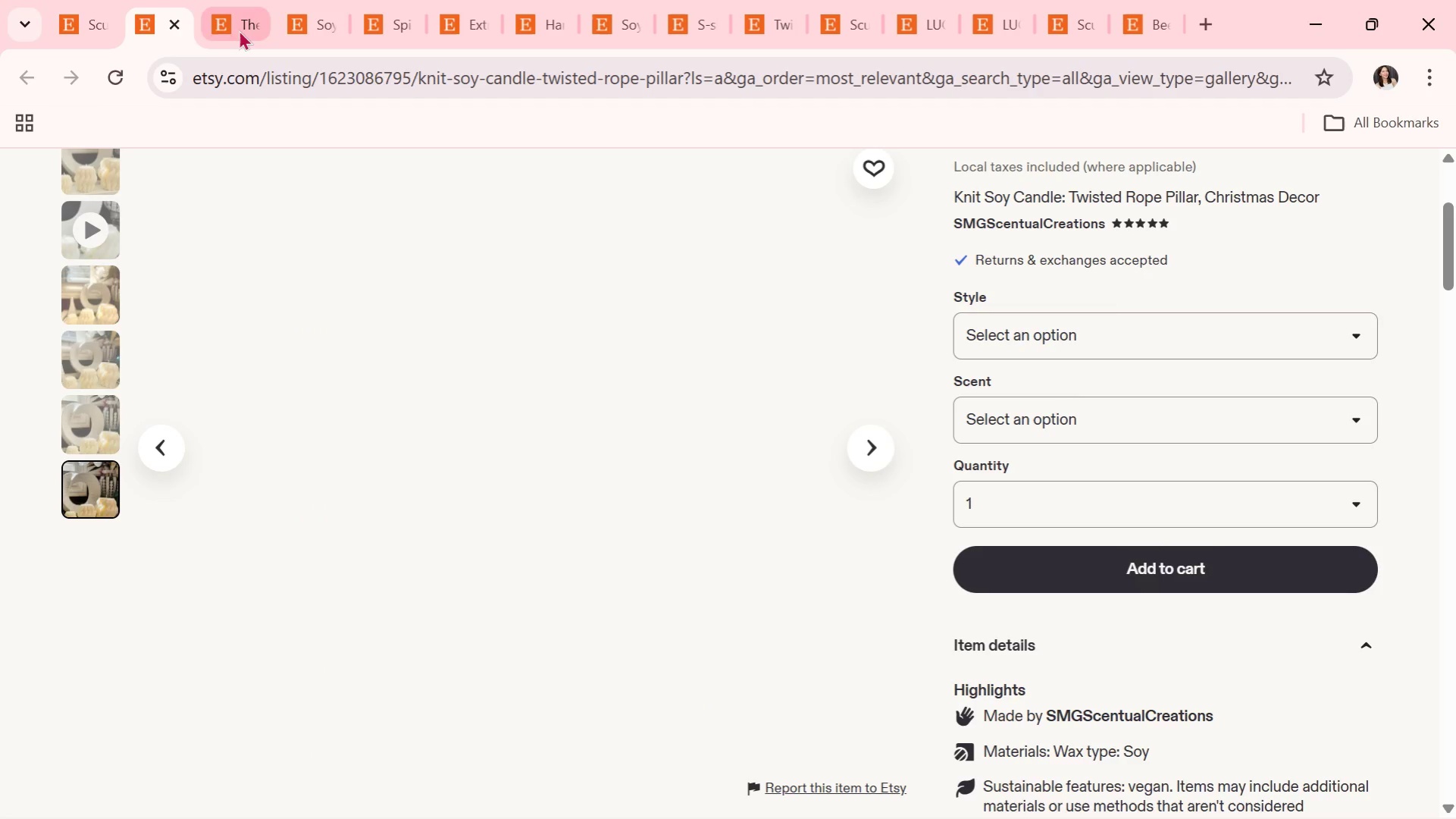 
left_click([171, 27])
 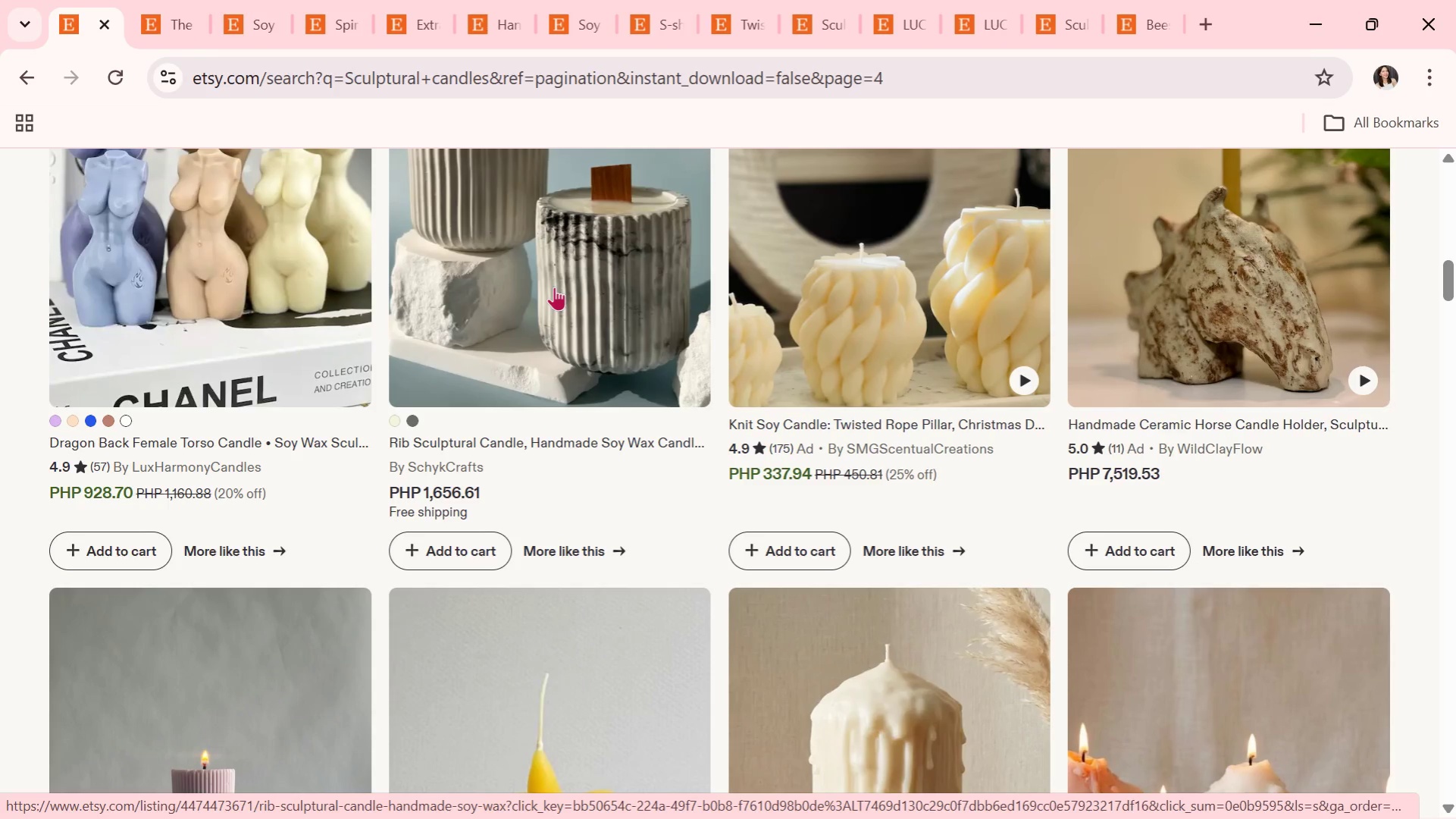 
wait(7.92)
 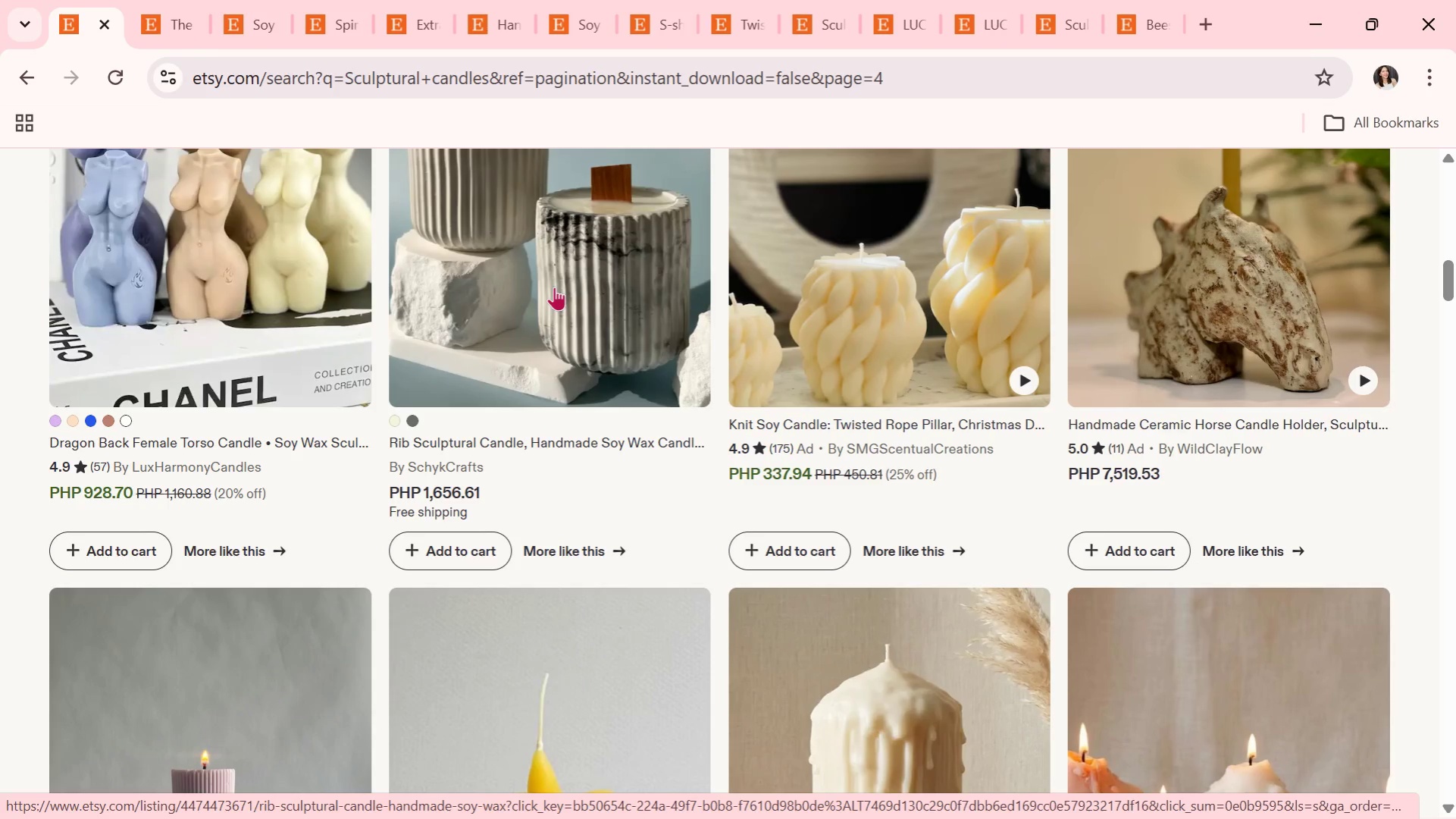 
scroll: coordinate [562, 375], scroll_direction: down, amount: 12.0
 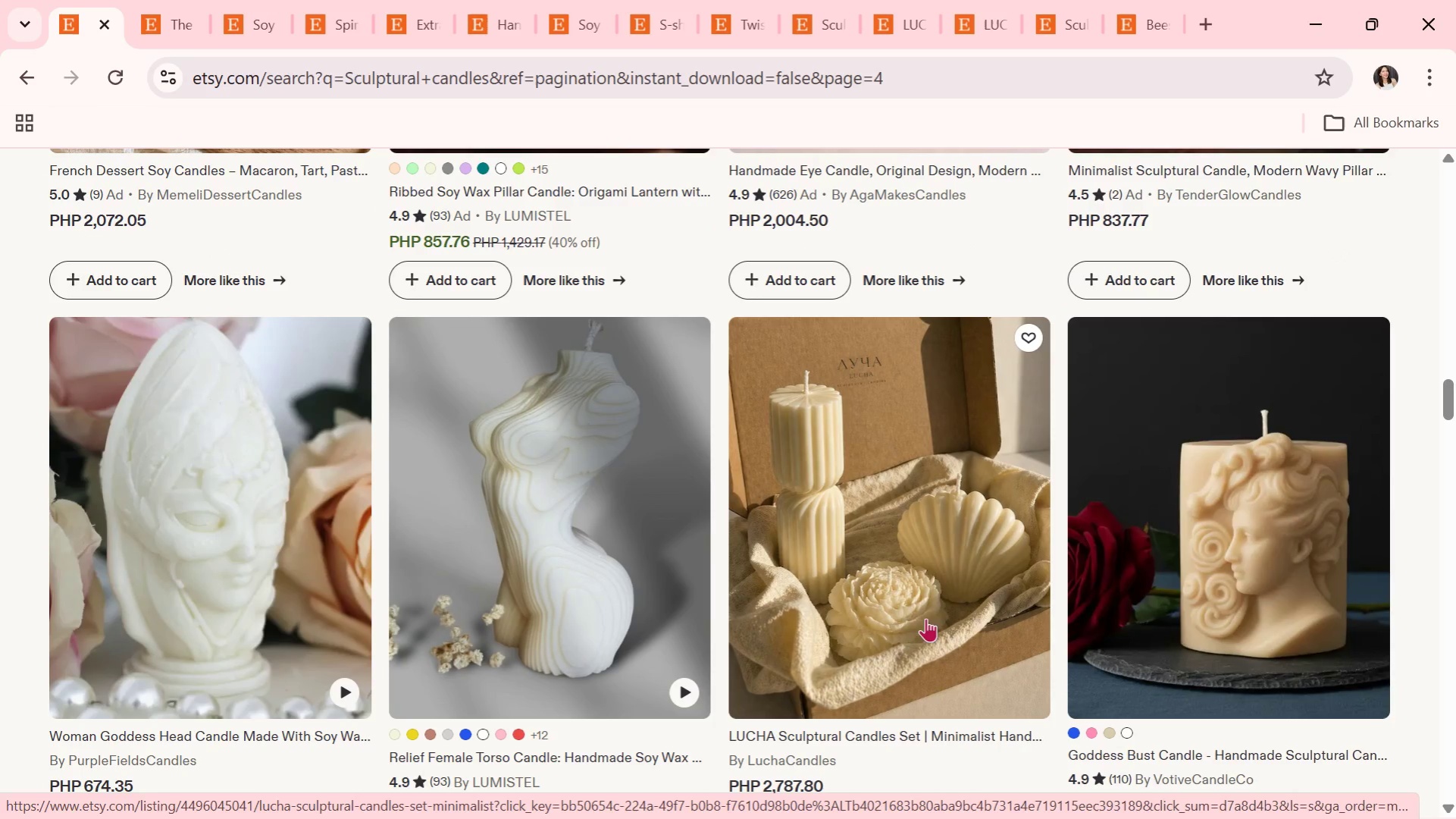 
left_click([951, 573])
 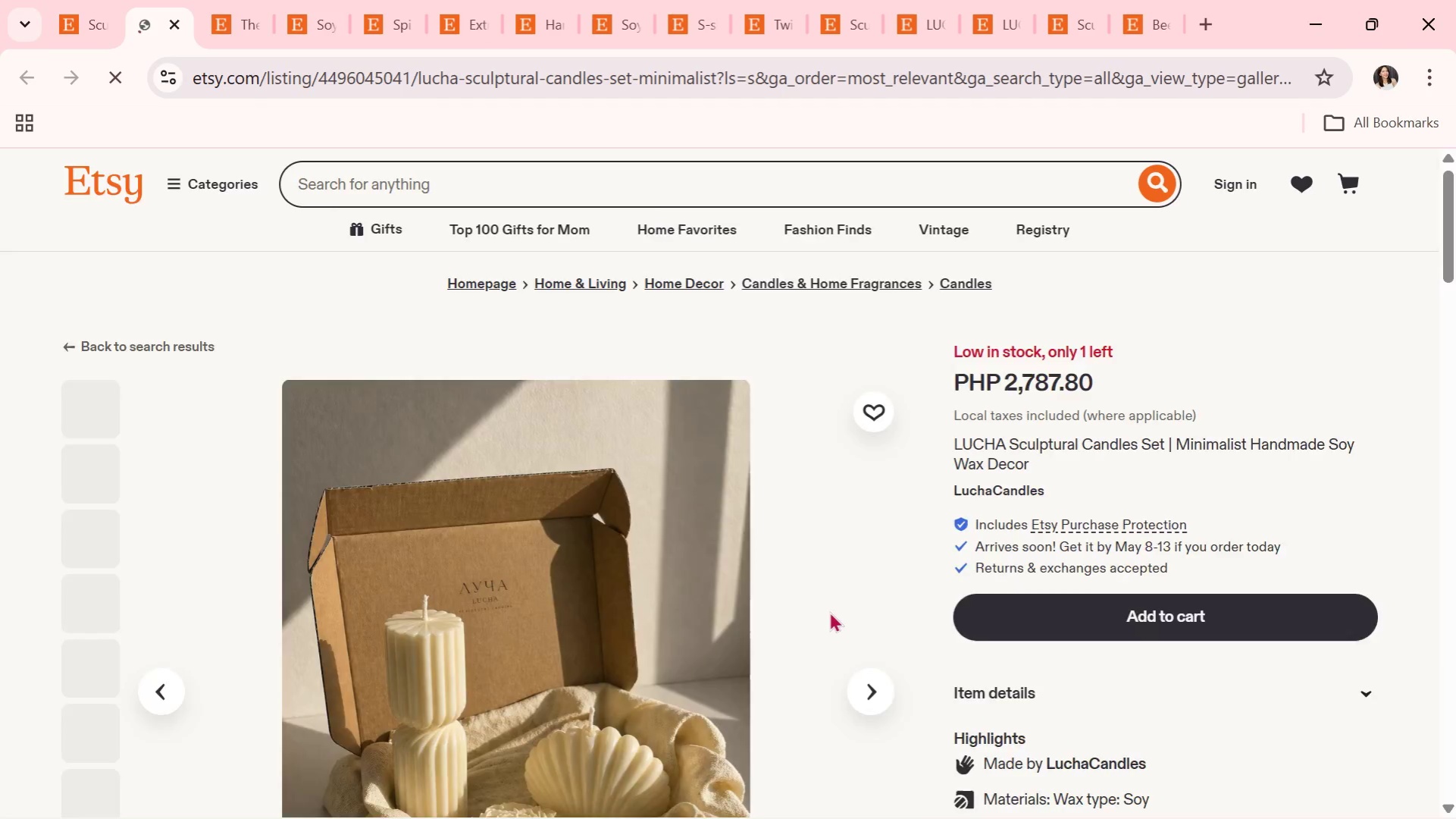 
scroll: coordinate [819, 610], scroll_direction: down, amount: 2.0
 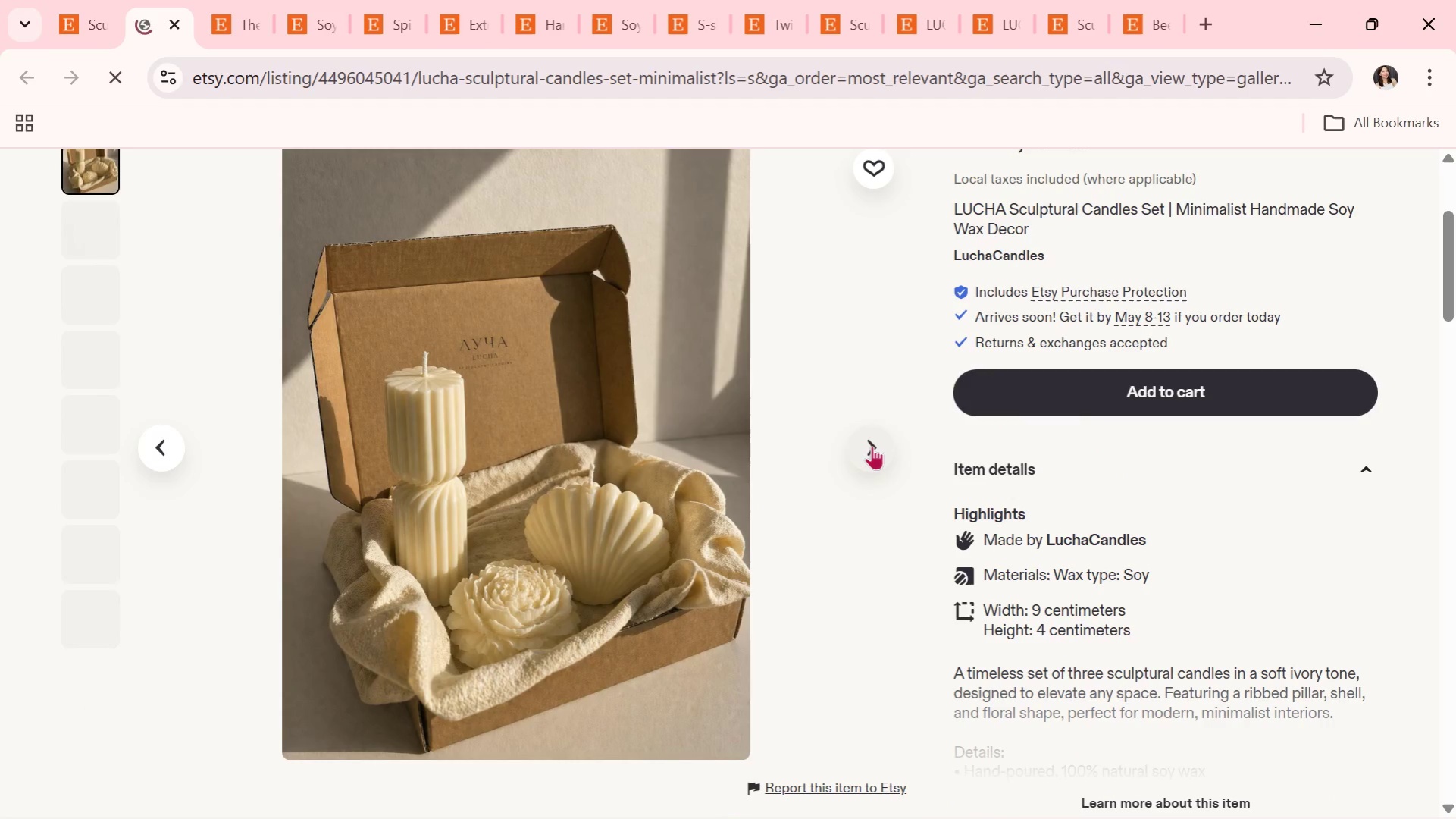 
left_click([866, 448])
 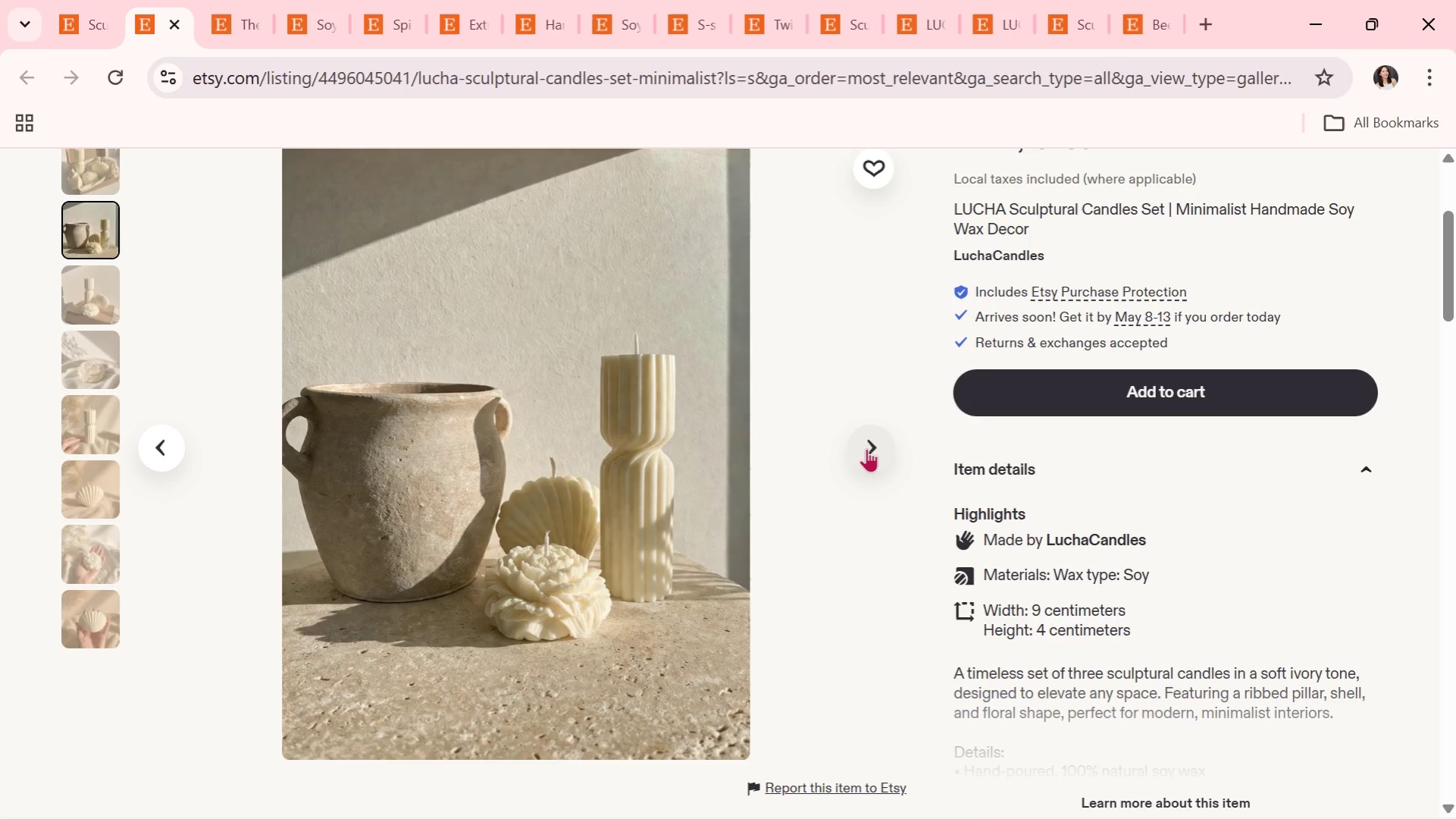 
left_click([866, 448])
 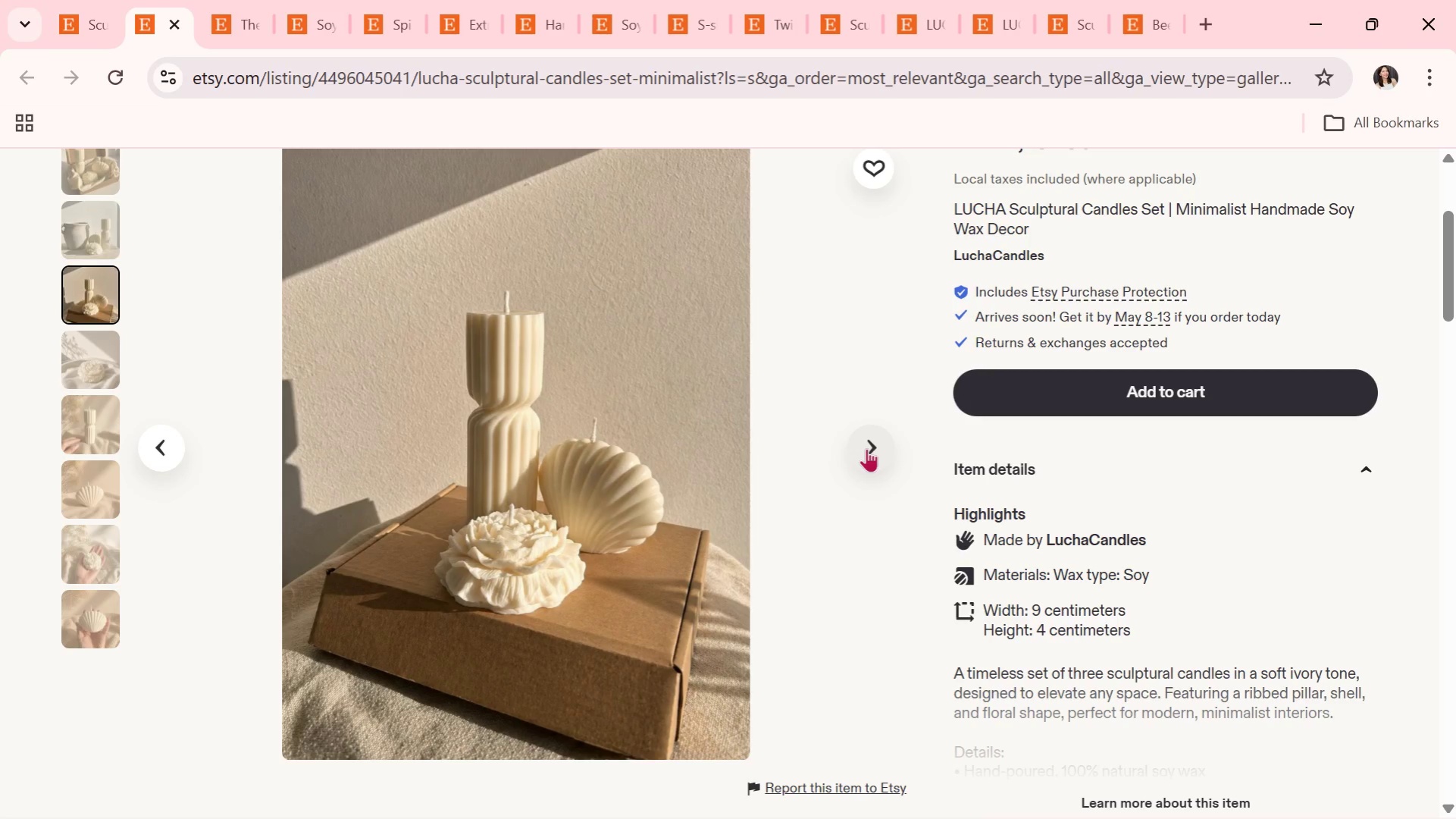 
wait(7.59)
 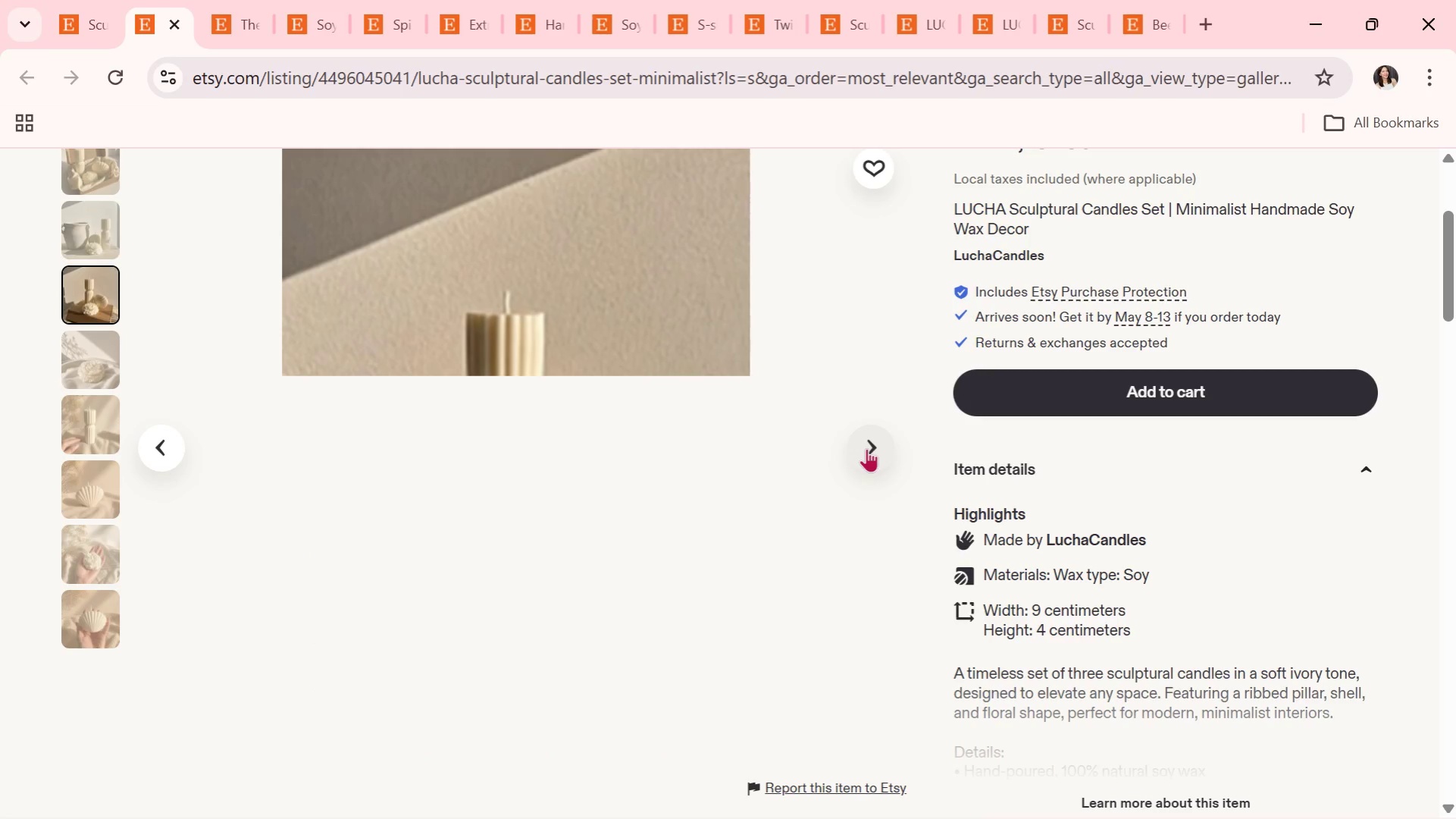 
left_click([866, 448])
 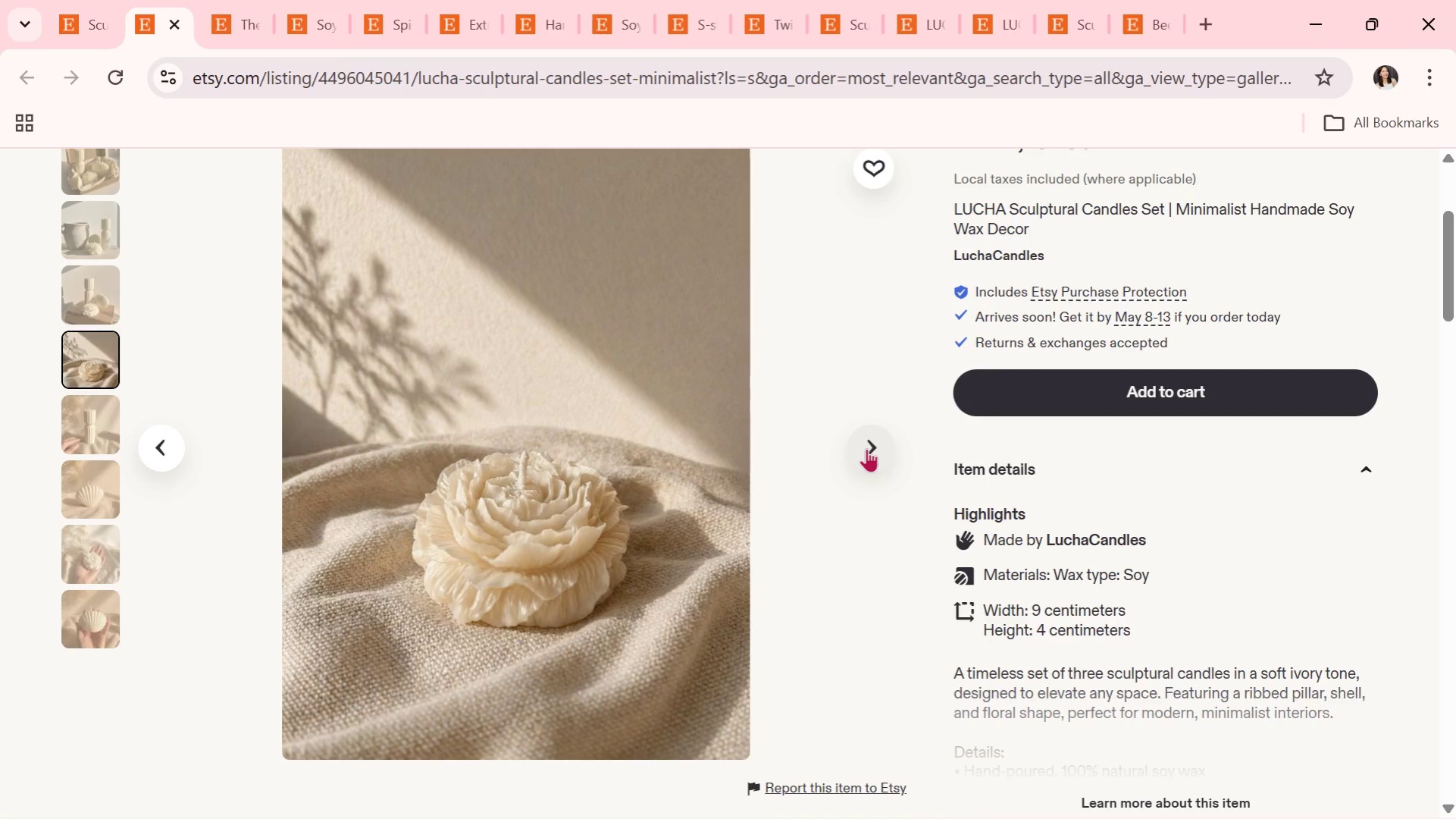 
wait(9.39)
 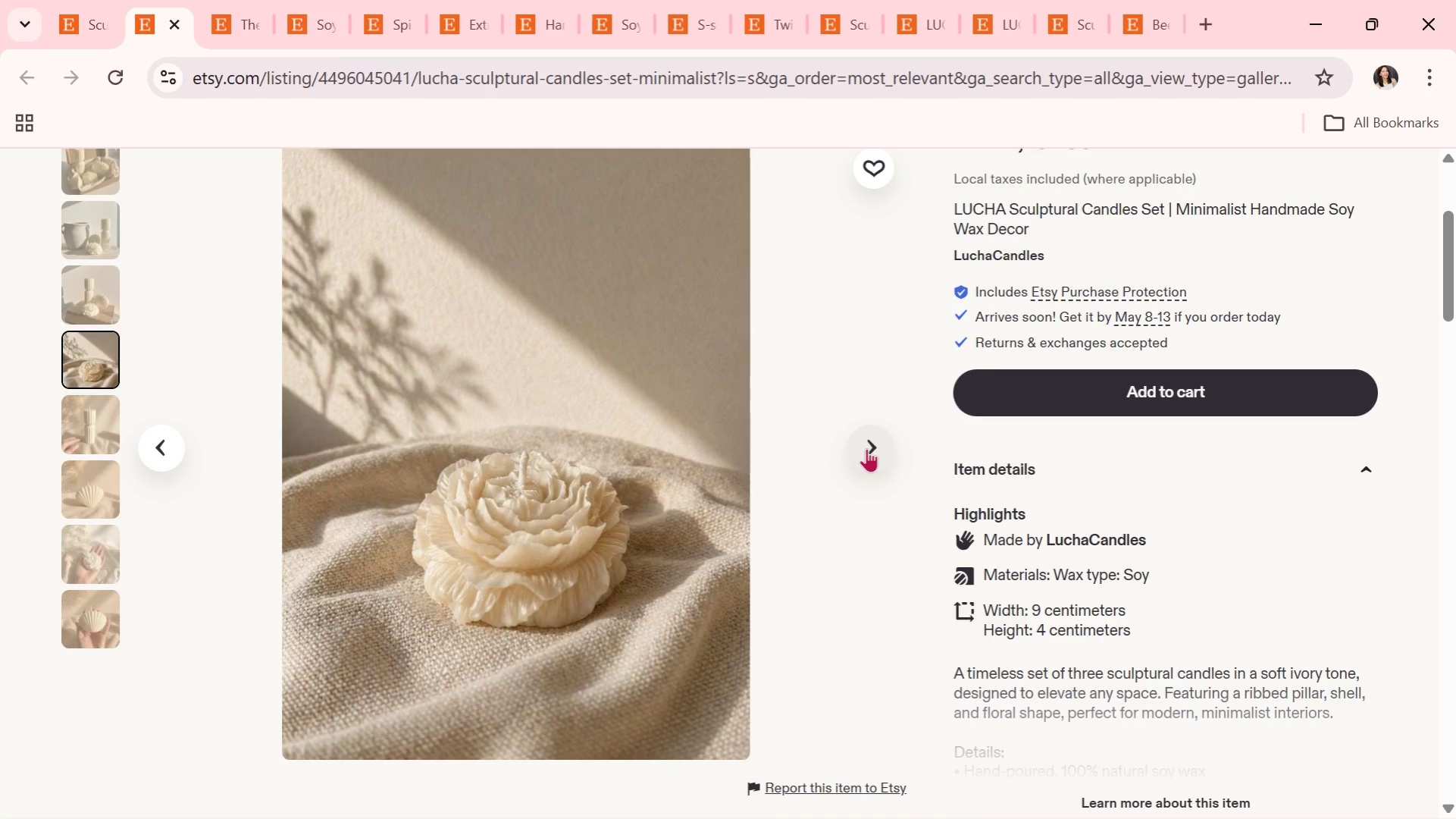 
left_click([866, 448])
 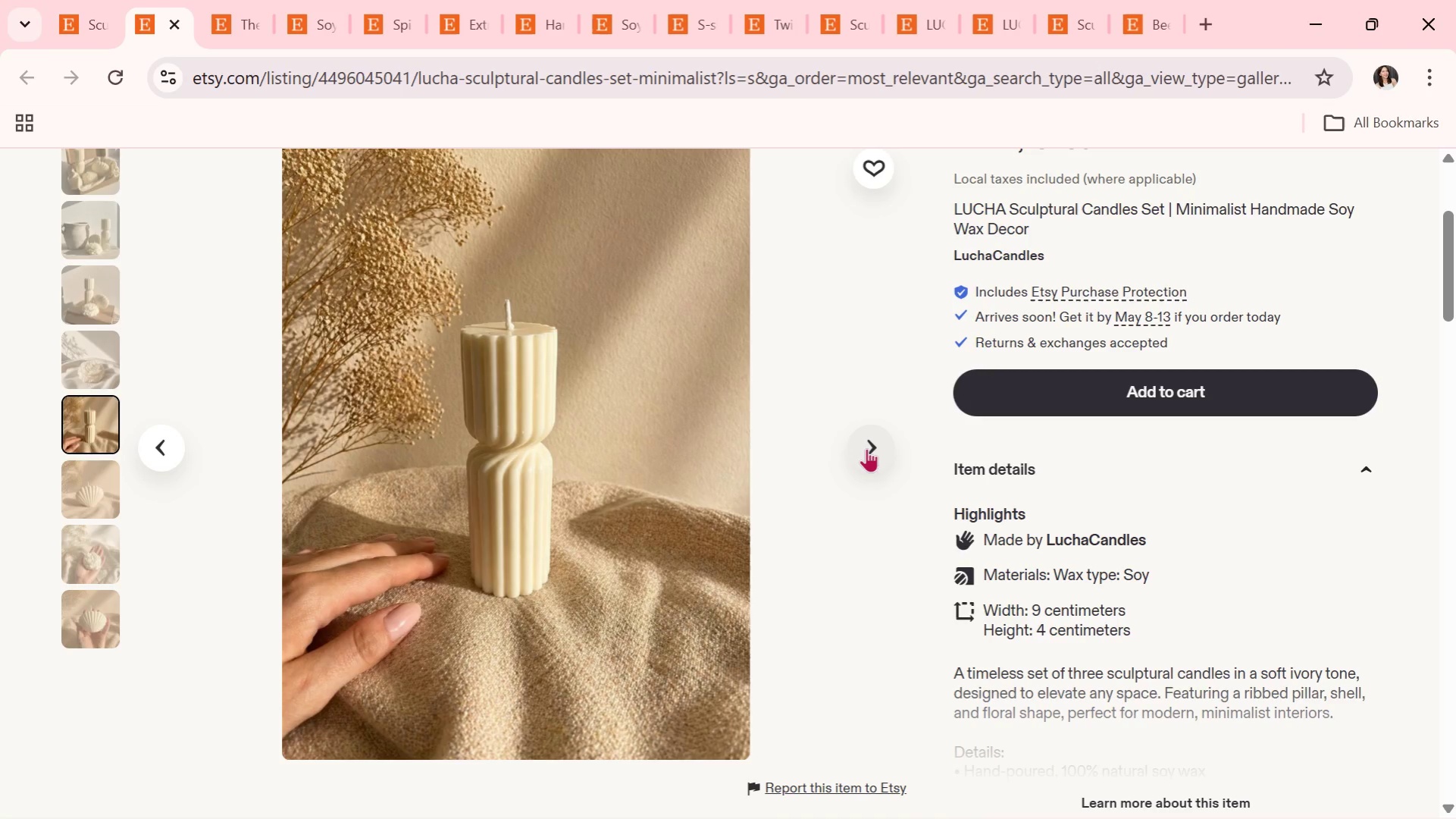 
wait(6.86)
 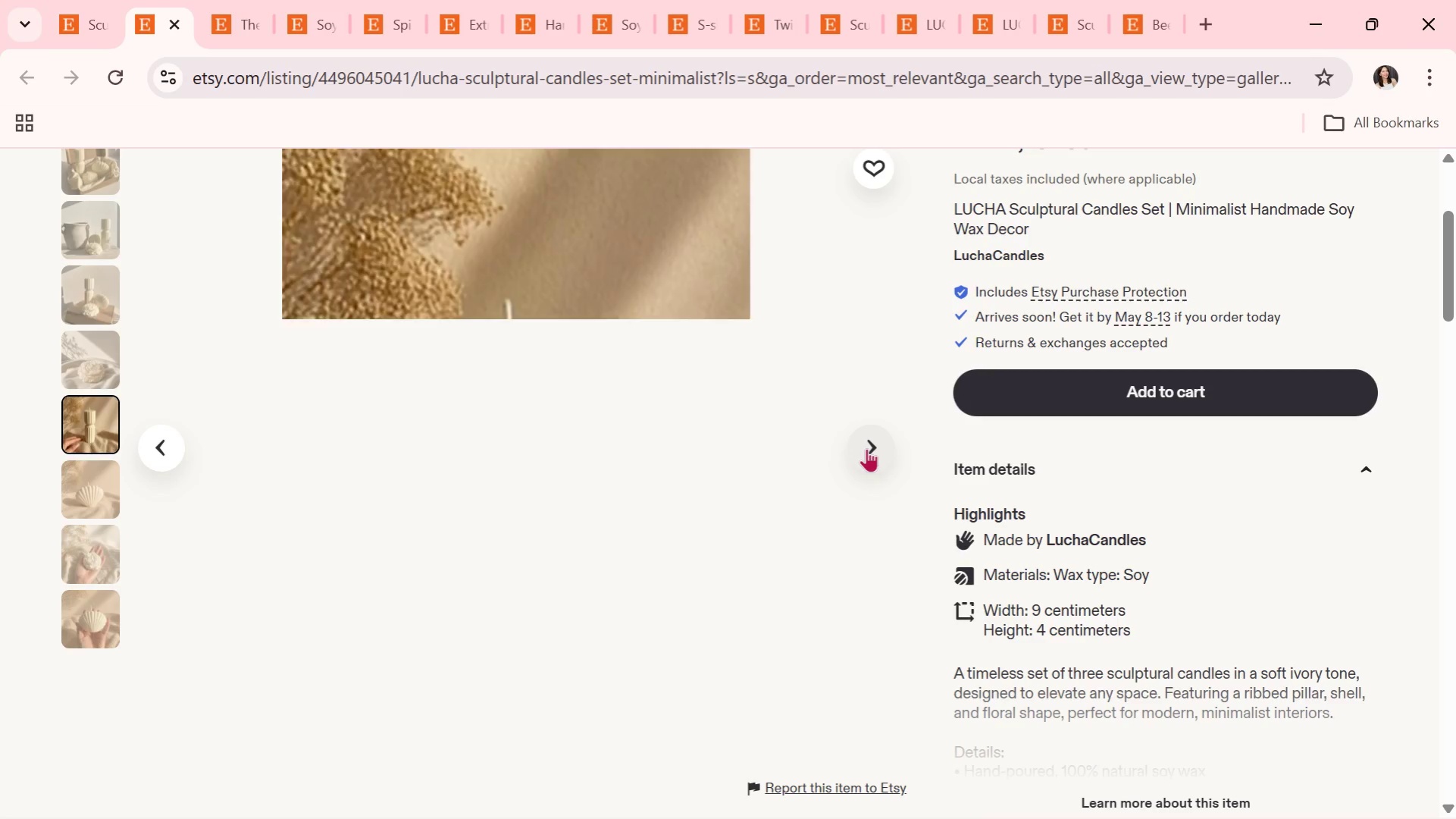 
left_click([88, 21])
 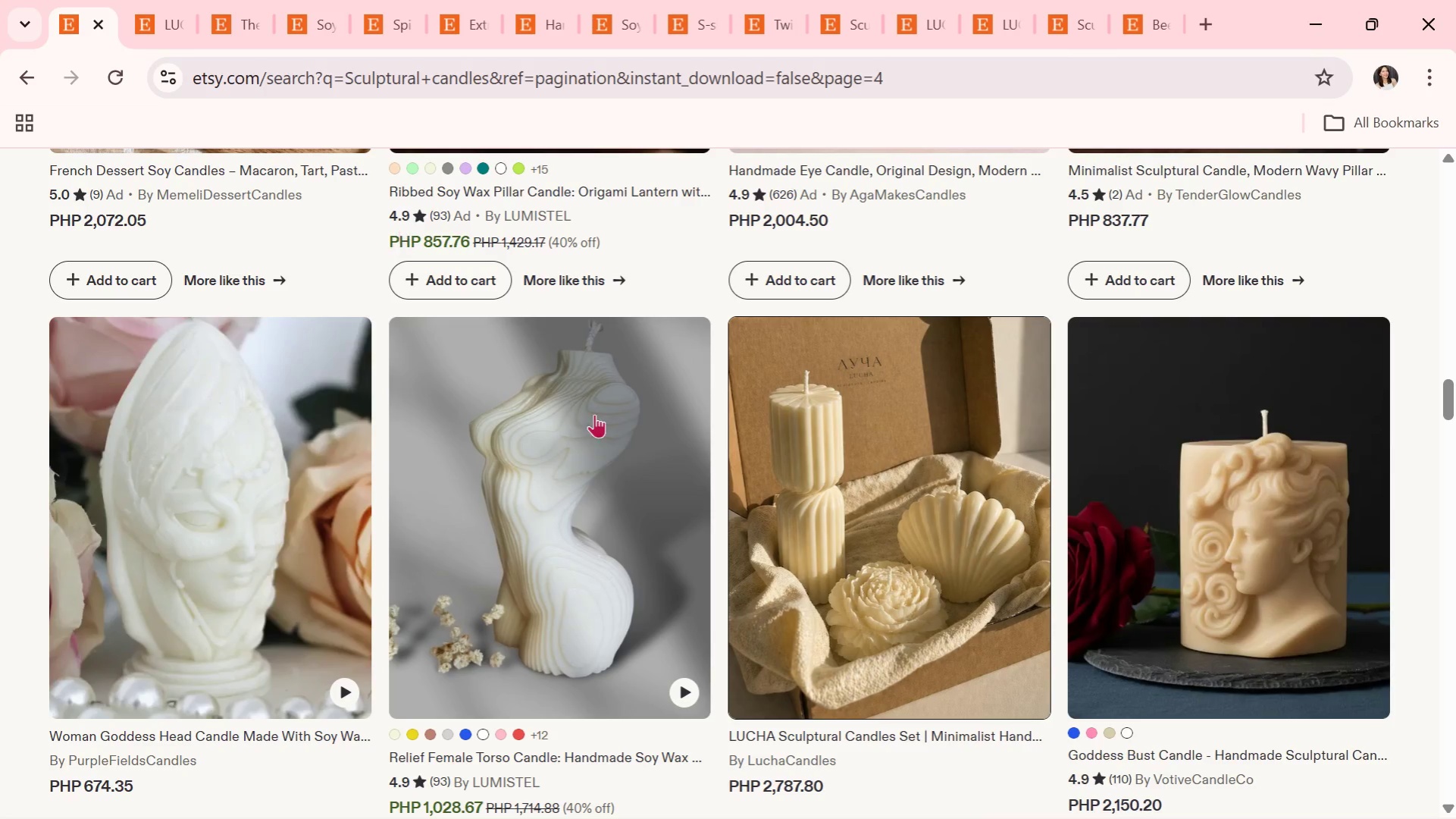 
scroll: coordinate [902, 689], scroll_direction: down, amount: 9.0
 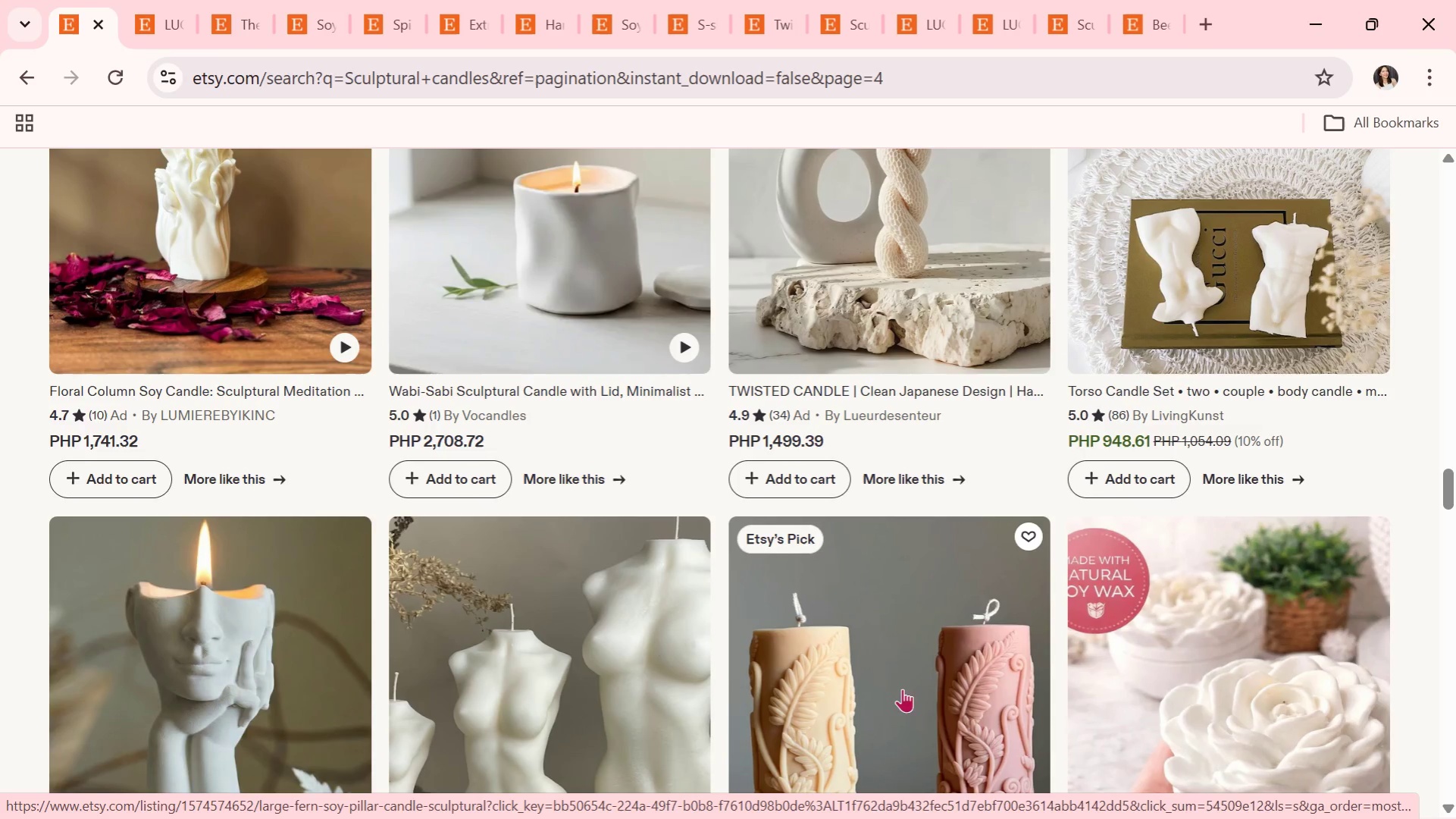 
wait(5.77)
 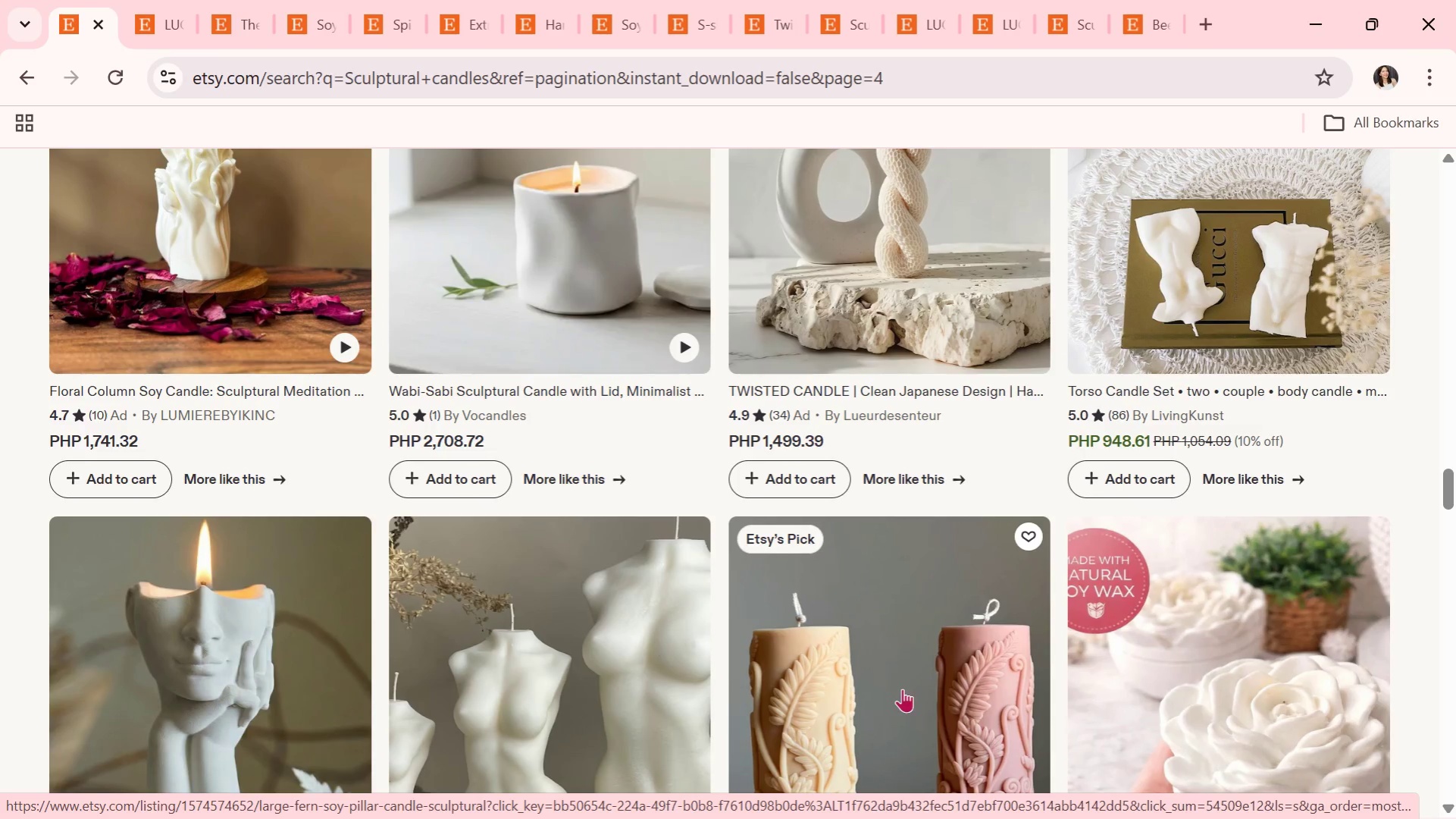 
scroll: coordinate [759, 653], scroll_direction: down, amount: 6.0
 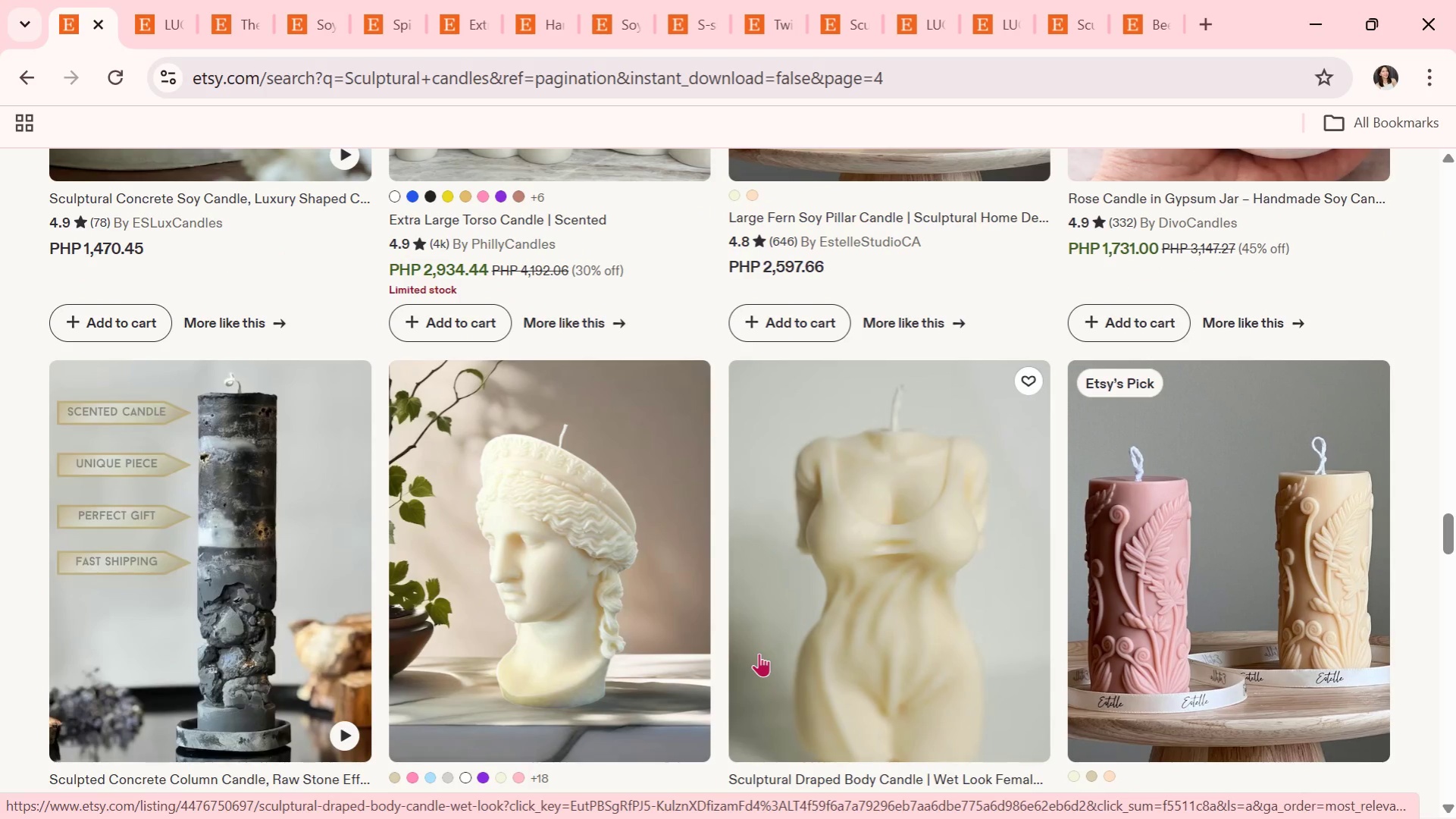 
wait(15.97)
 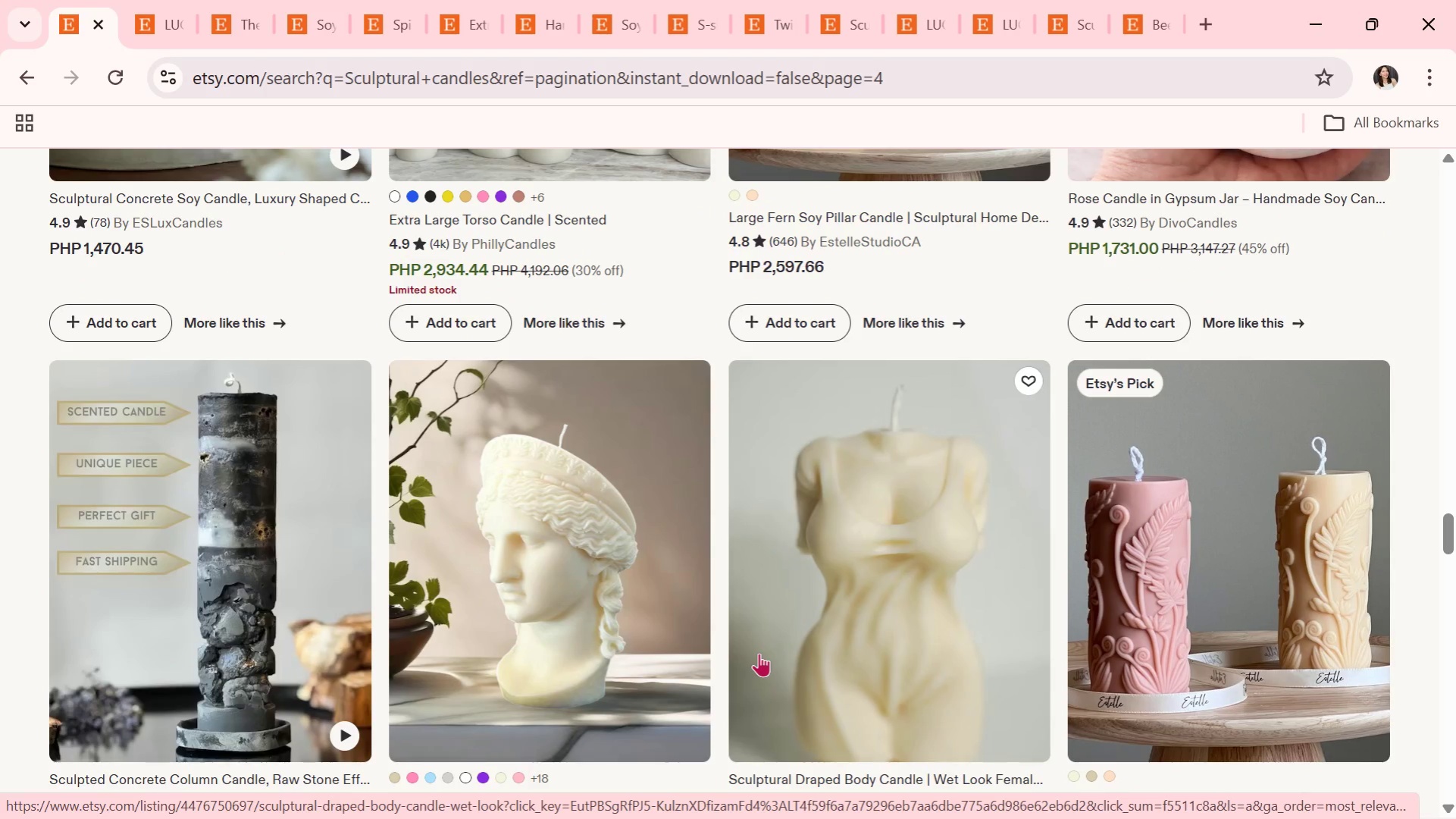 
left_click([2, 388])
 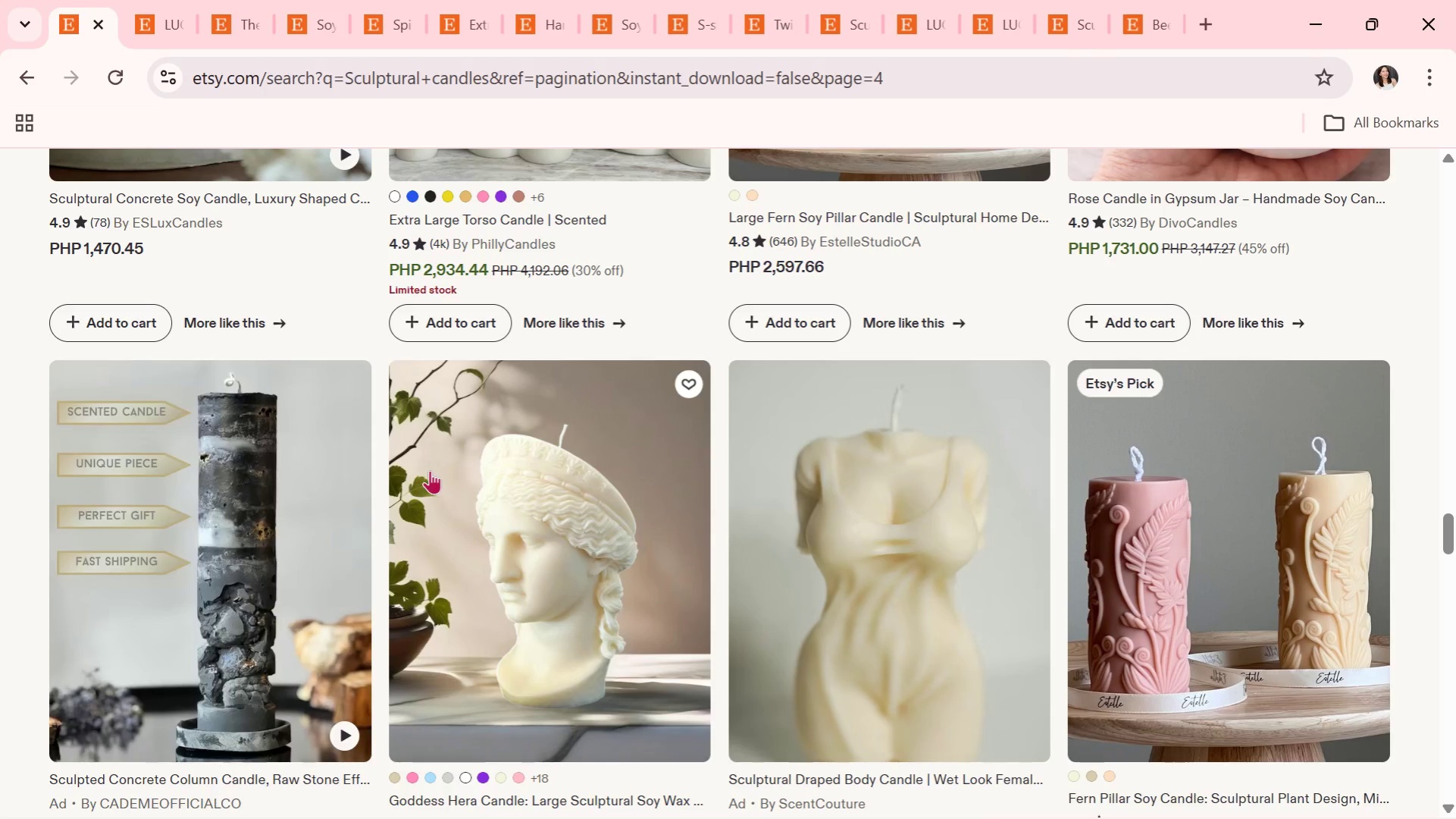 
scroll: coordinate [477, 469], scroll_direction: down, amount: 3.0
 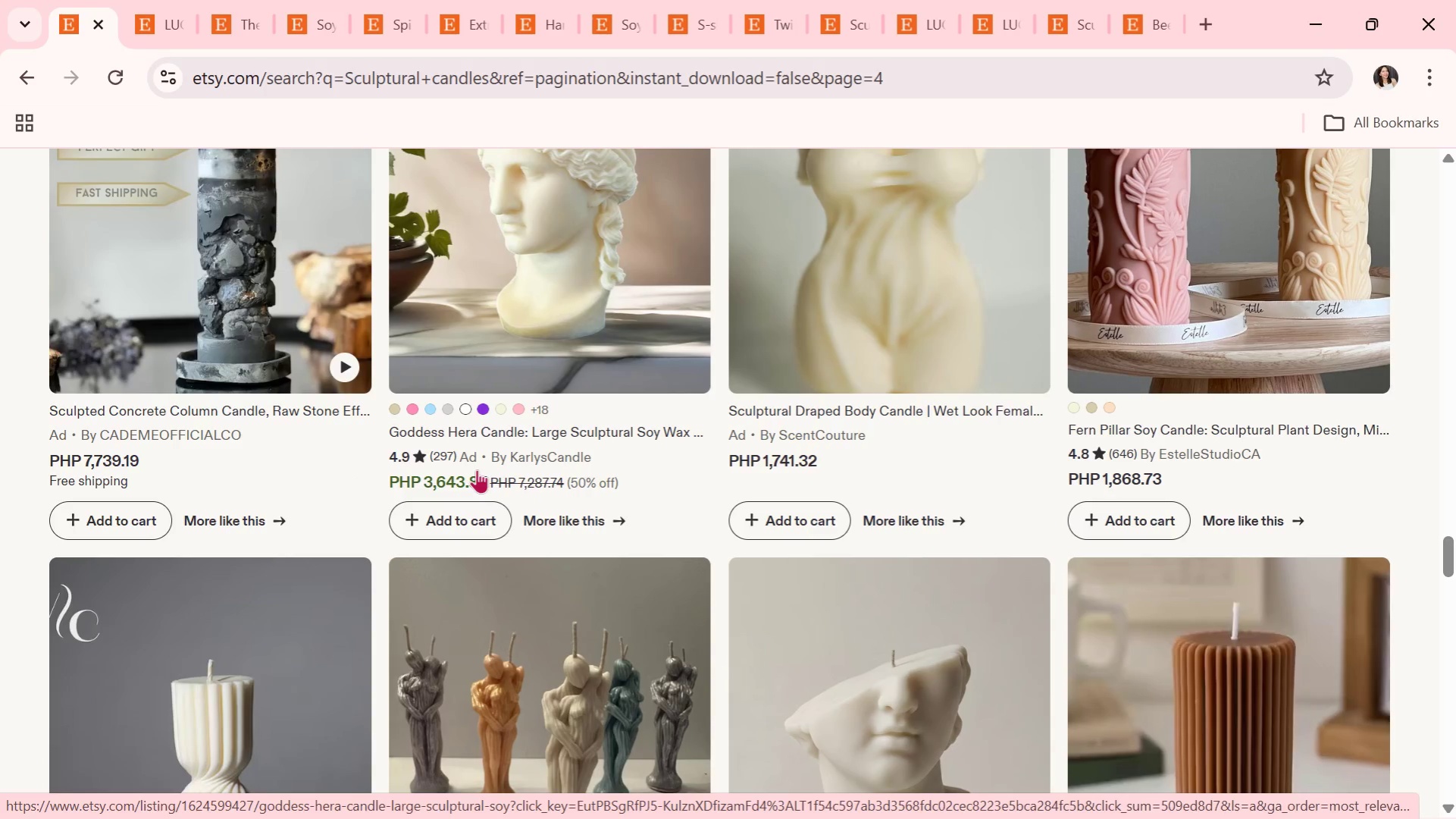 
wait(8.67)
 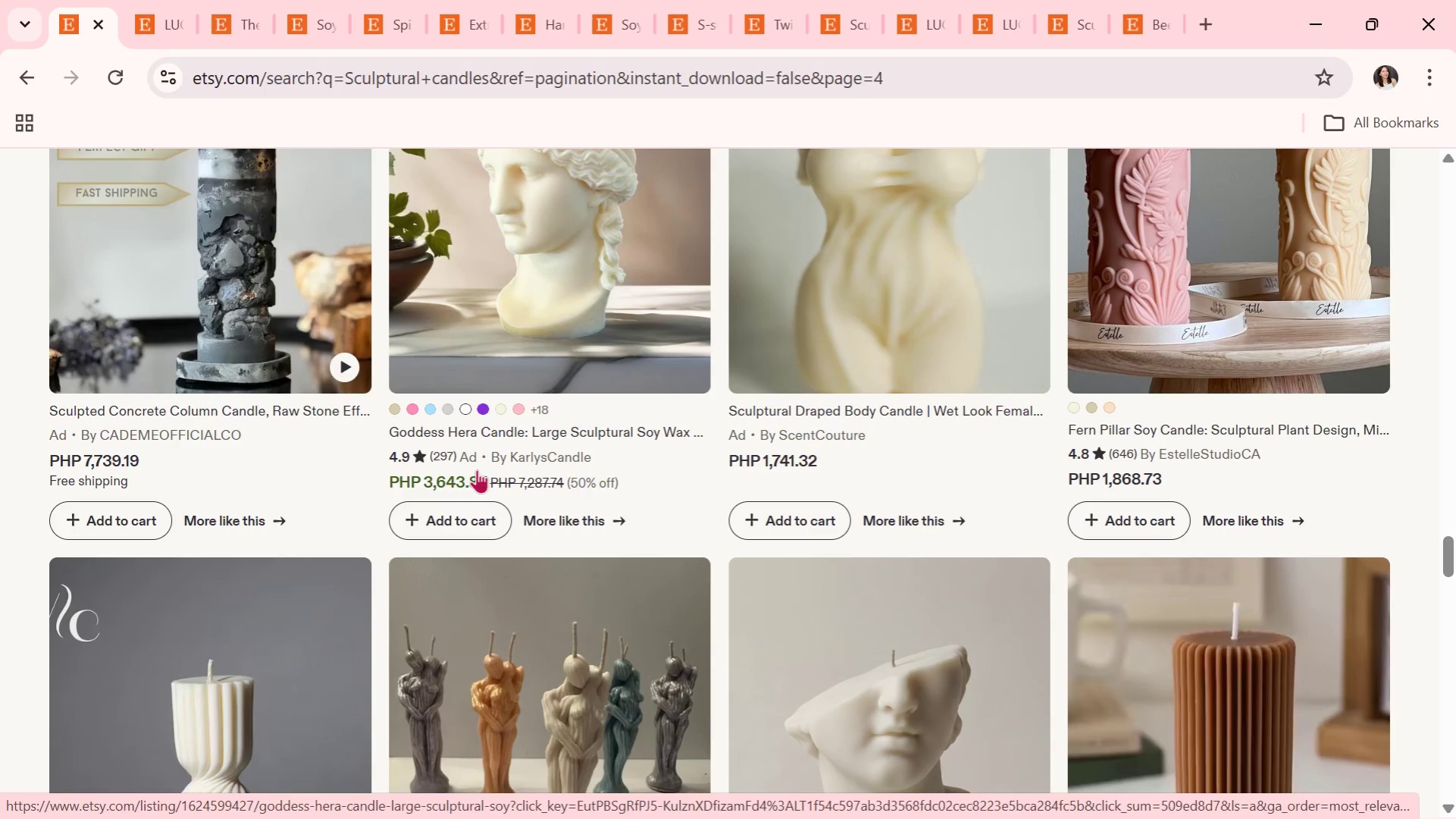 
scroll: coordinate [728, 551], scroll_direction: down, amount: 11.0
 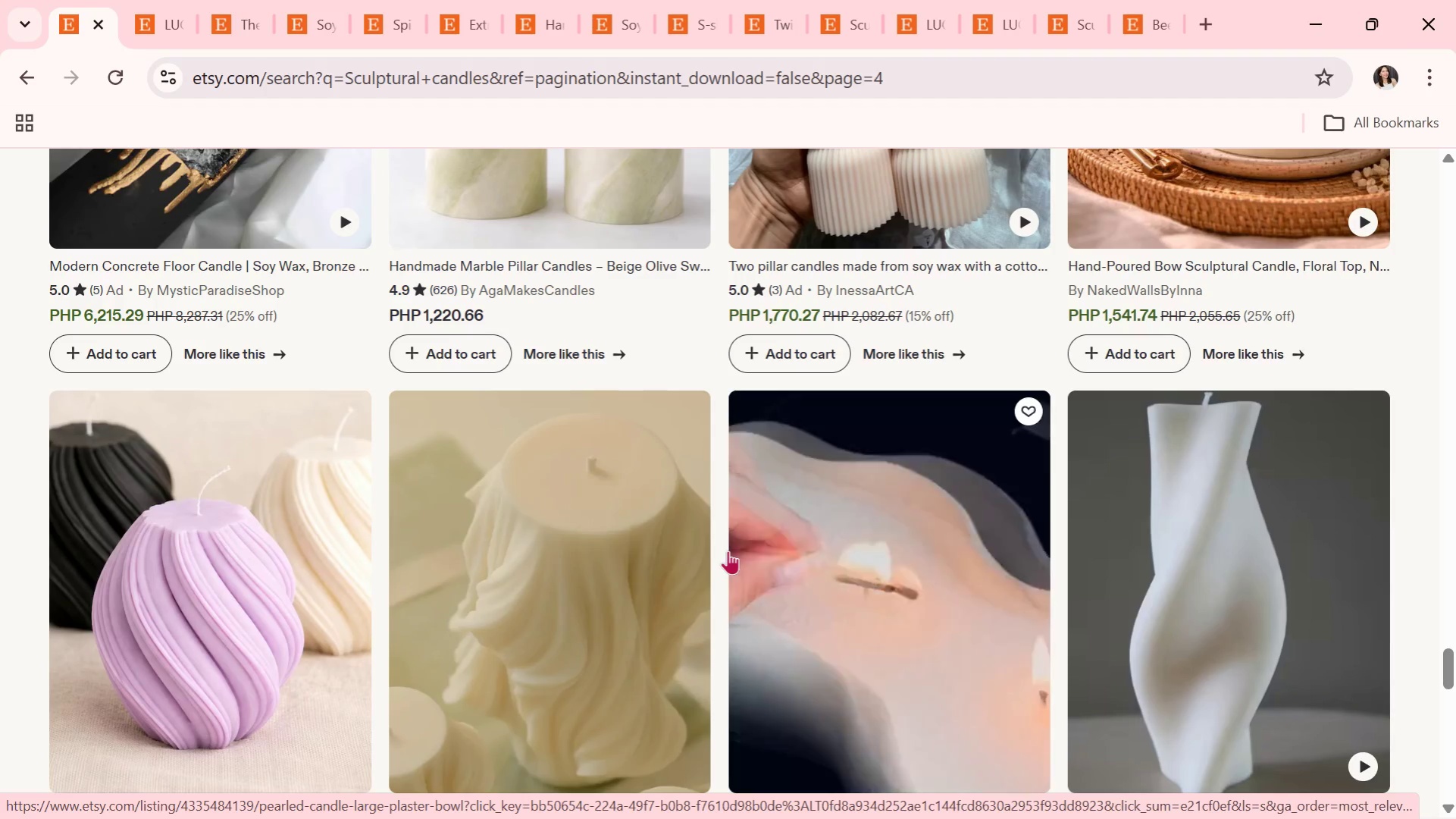 
wait(7.88)
 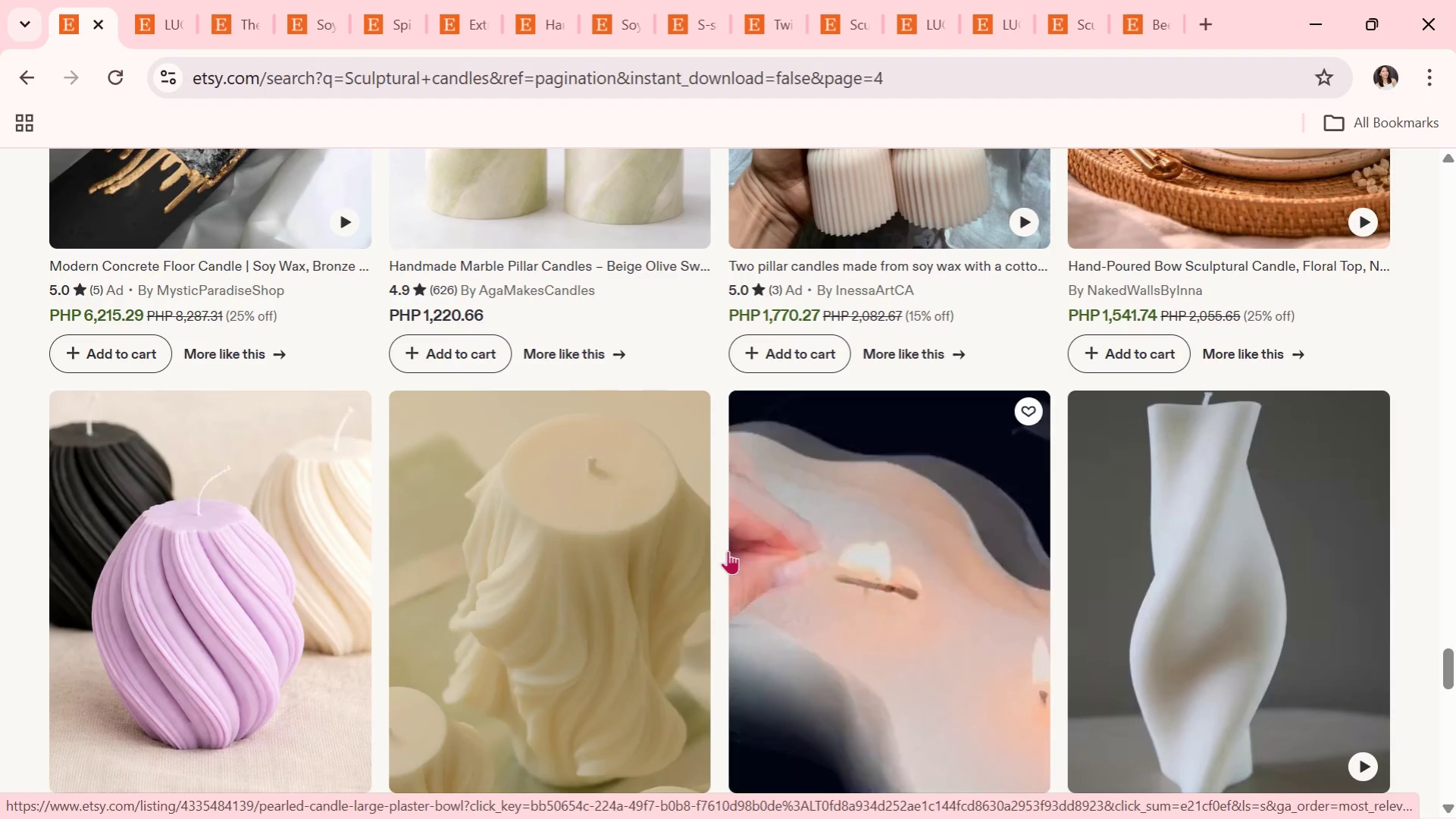 
scroll: coordinate [728, 551], scroll_direction: down, amount: 2.0
 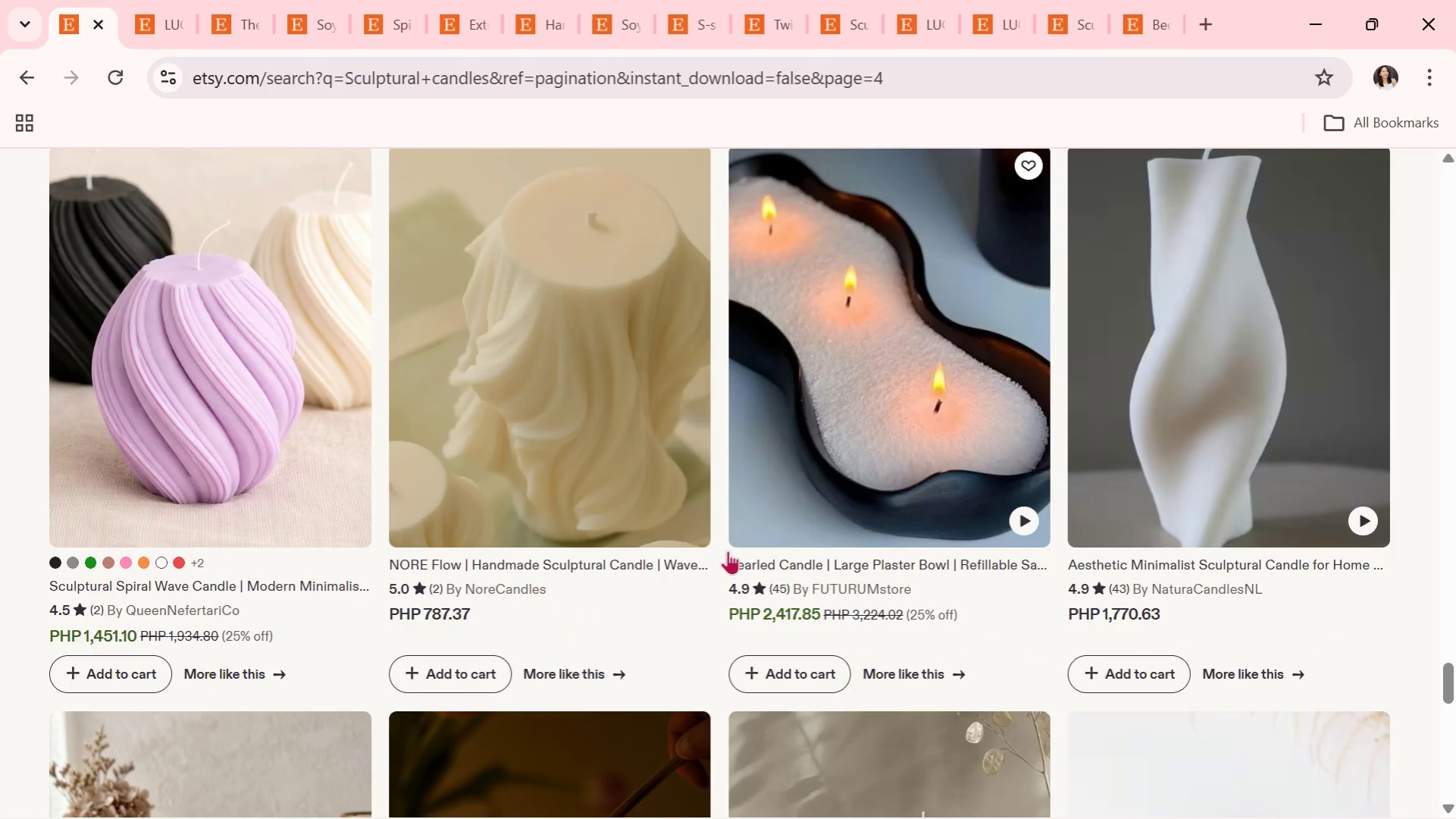 
wait(9.42)
 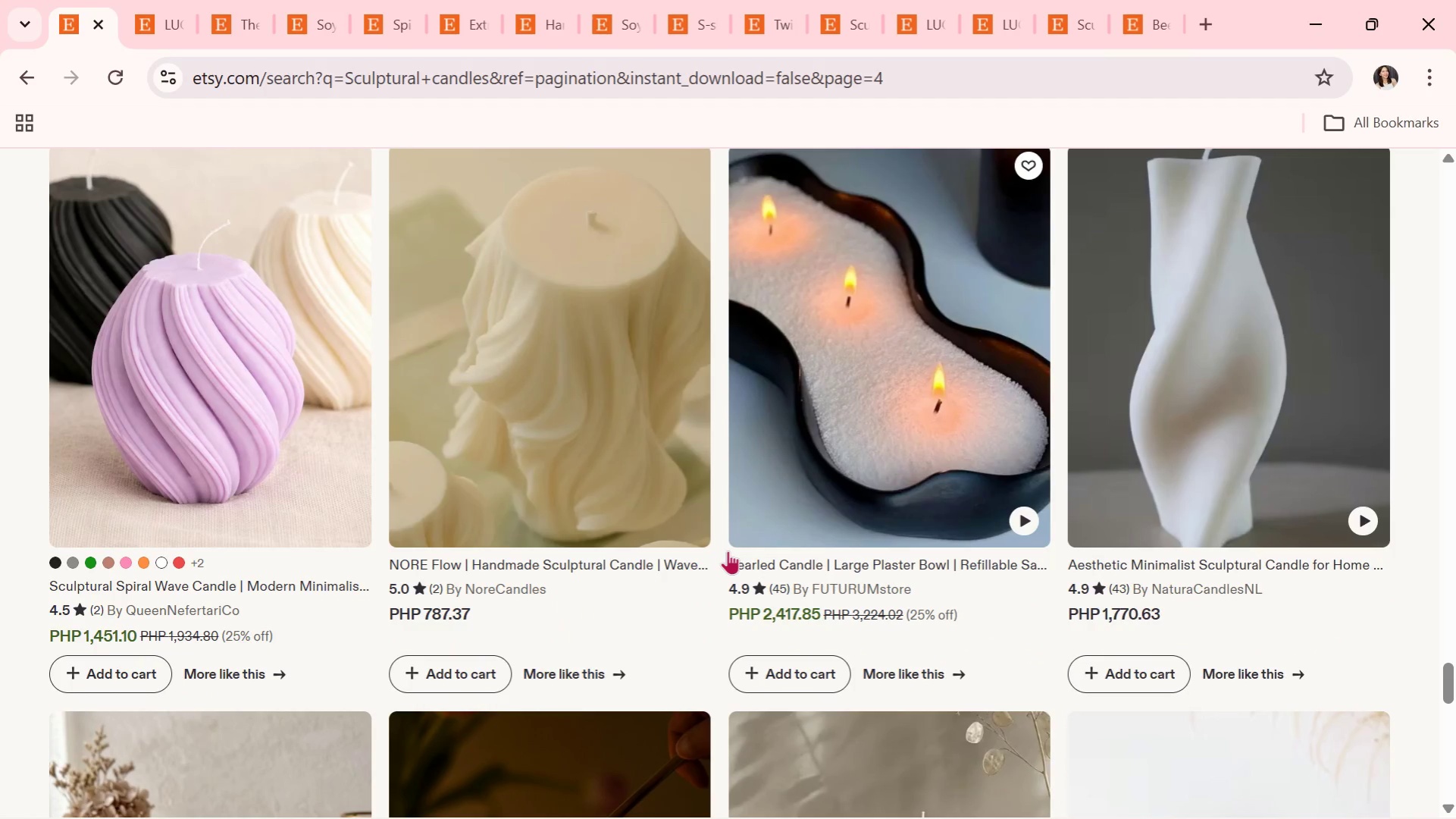 
scroll: coordinate [628, 524], scroll_direction: down, amount: 7.0
 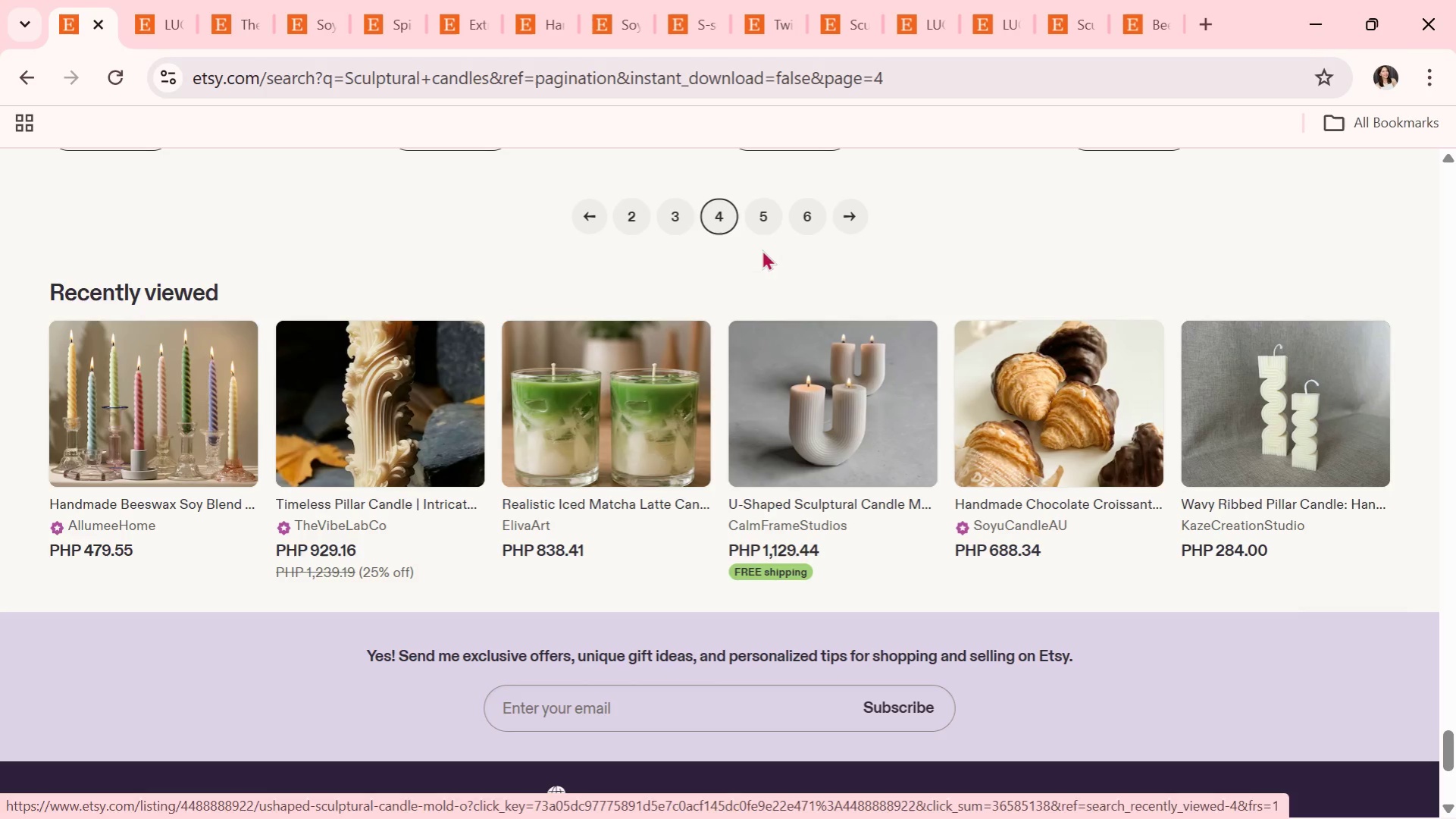 
left_click([761, 213])
 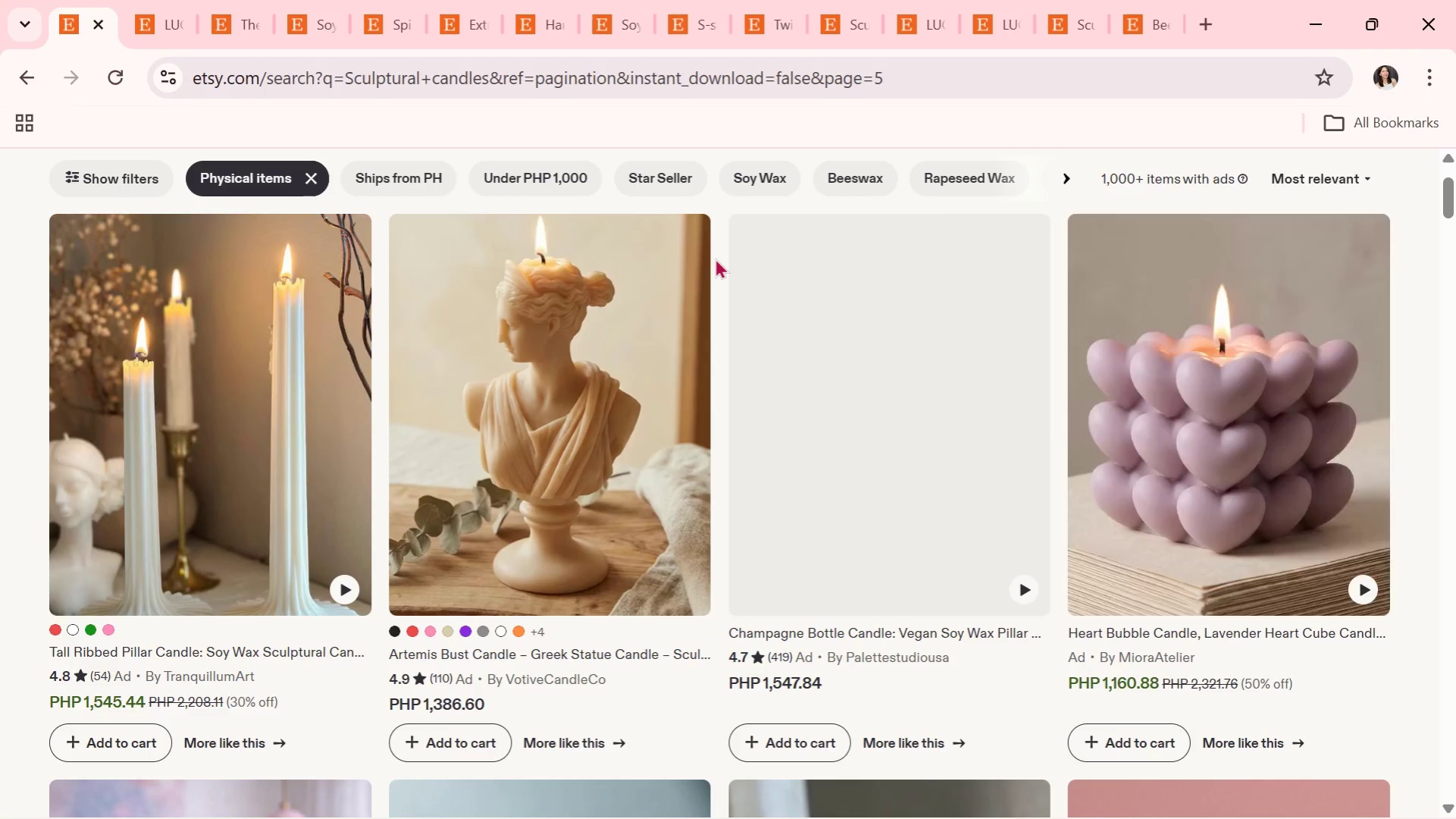 
scroll: coordinate [710, 265], scroll_direction: down, amount: 1.0
 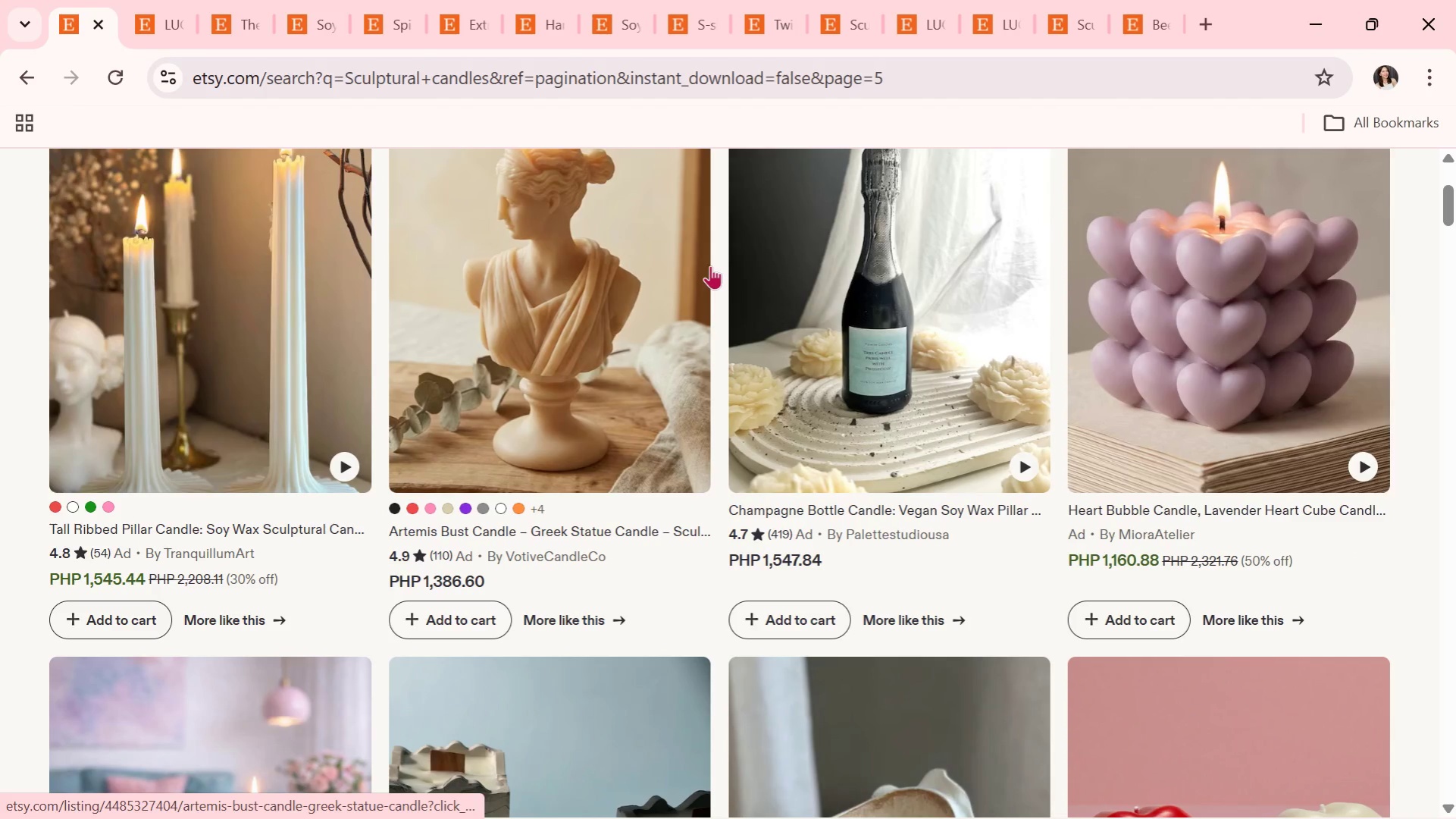 
scroll: coordinate [710, 265], scroll_direction: up, amount: 1.0
 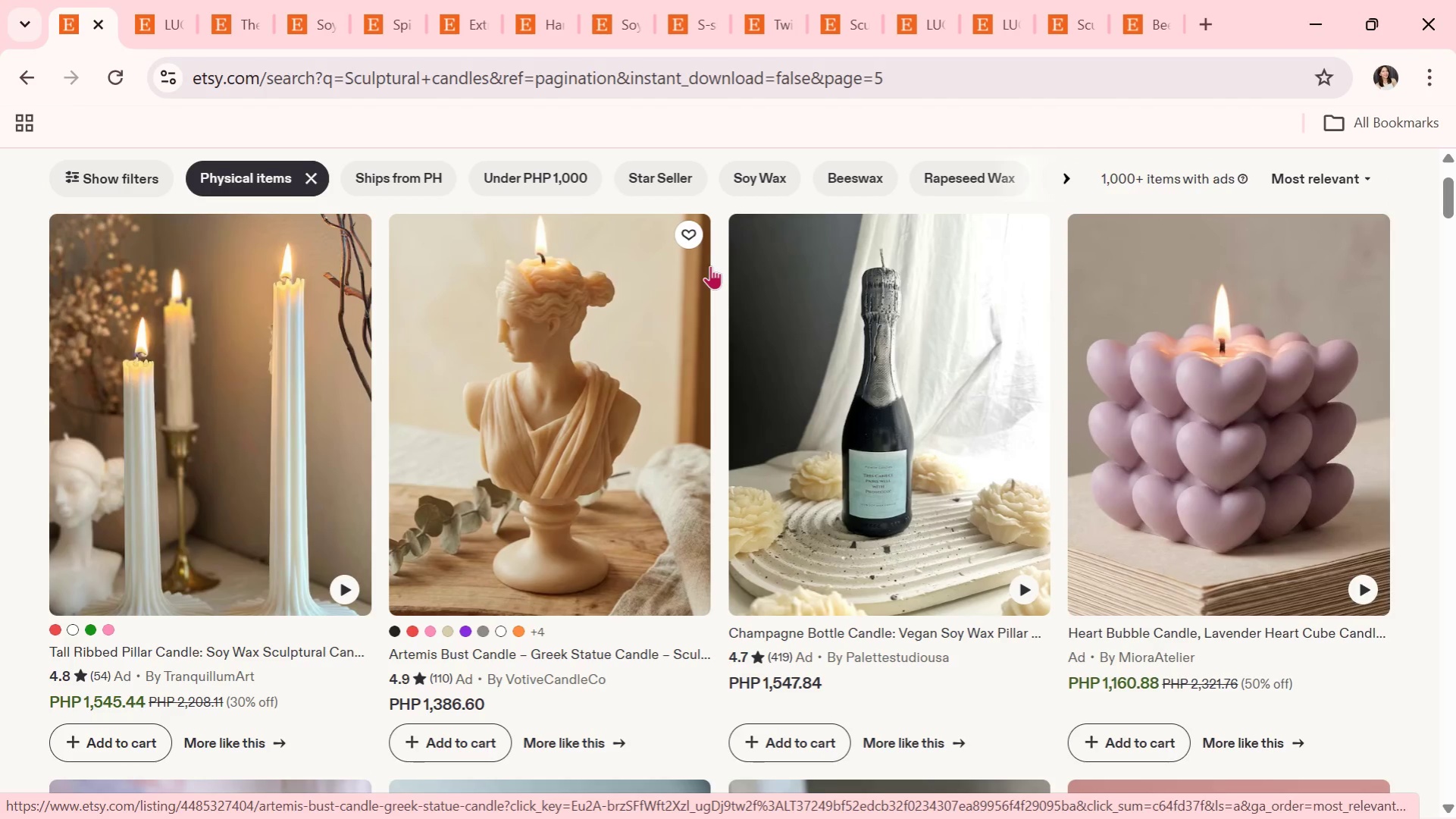 
scroll: coordinate [682, 313], scroll_direction: down, amount: 6.0
 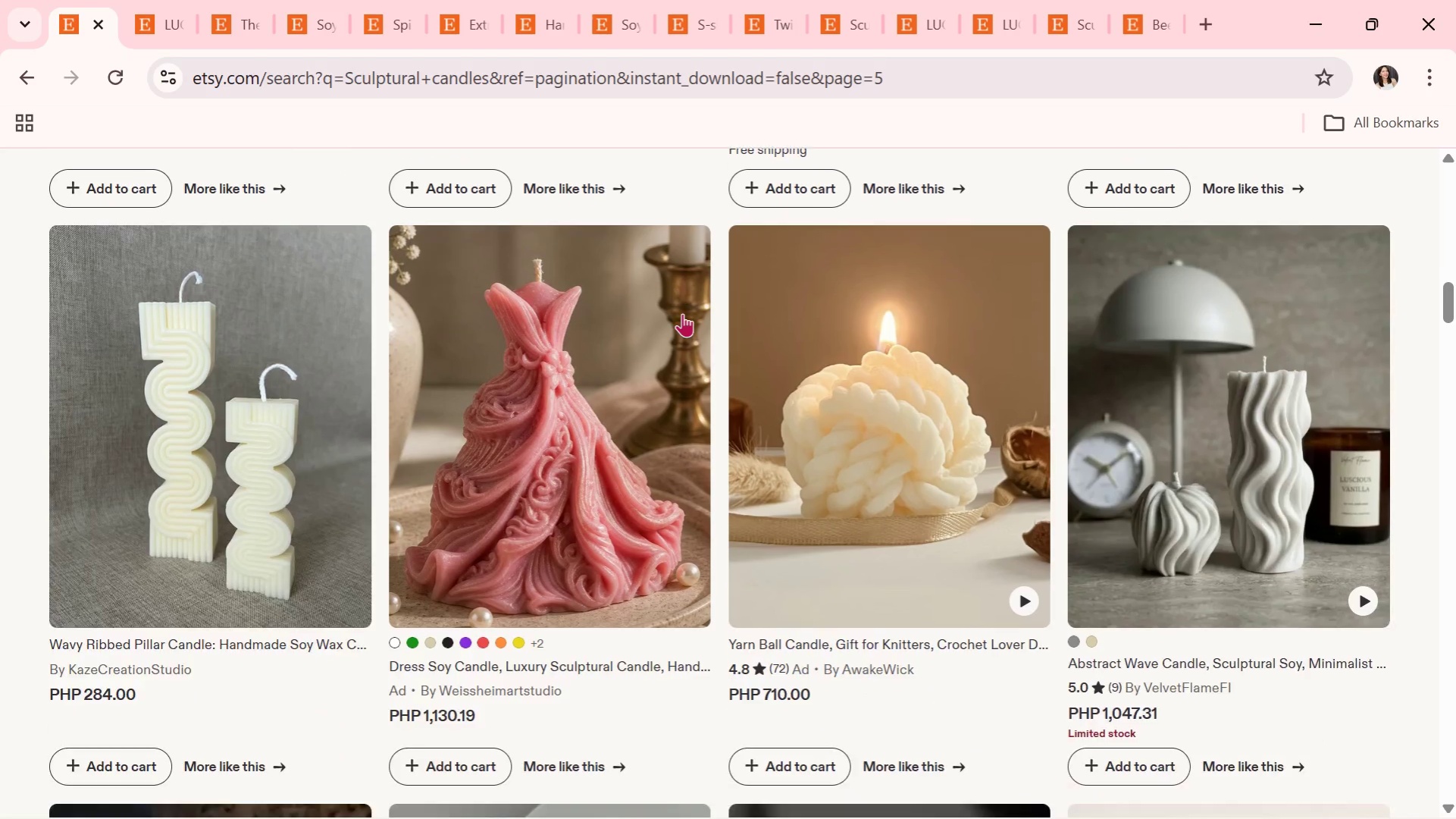 
left_click([266, 406])
 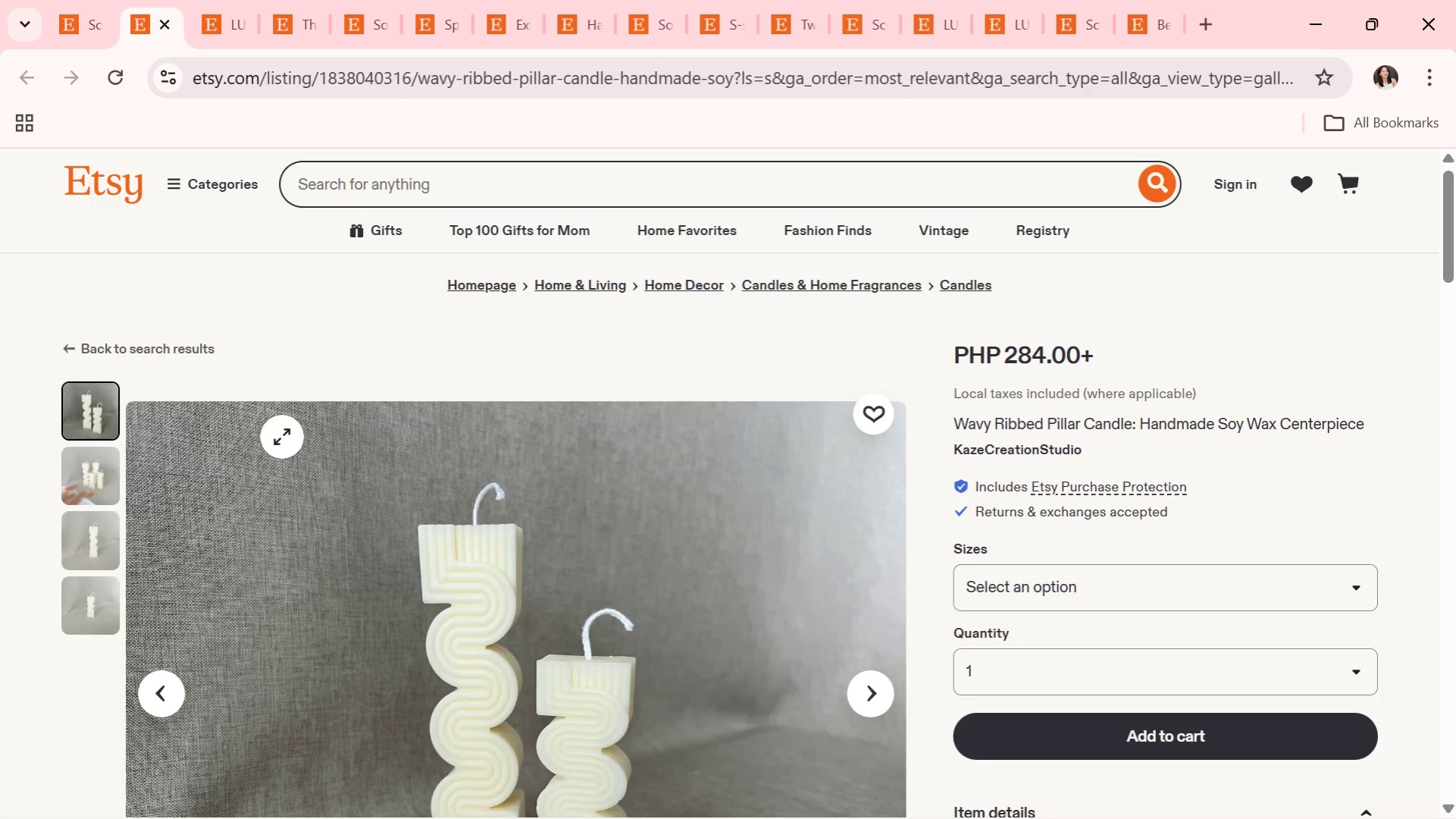 
wait(6.77)
 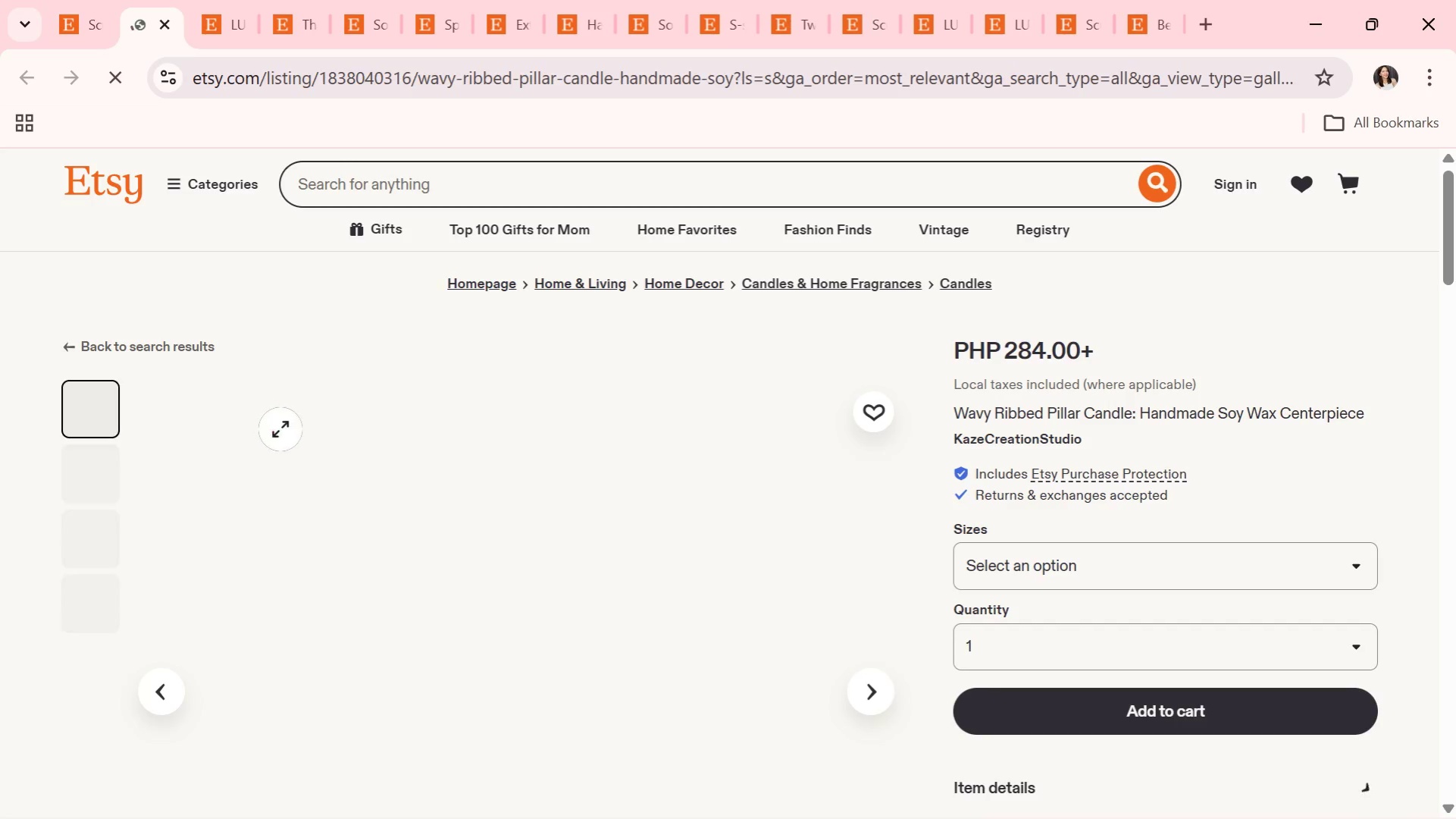 
scroll: coordinate [1069, 548], scroll_direction: down, amount: 7.0
 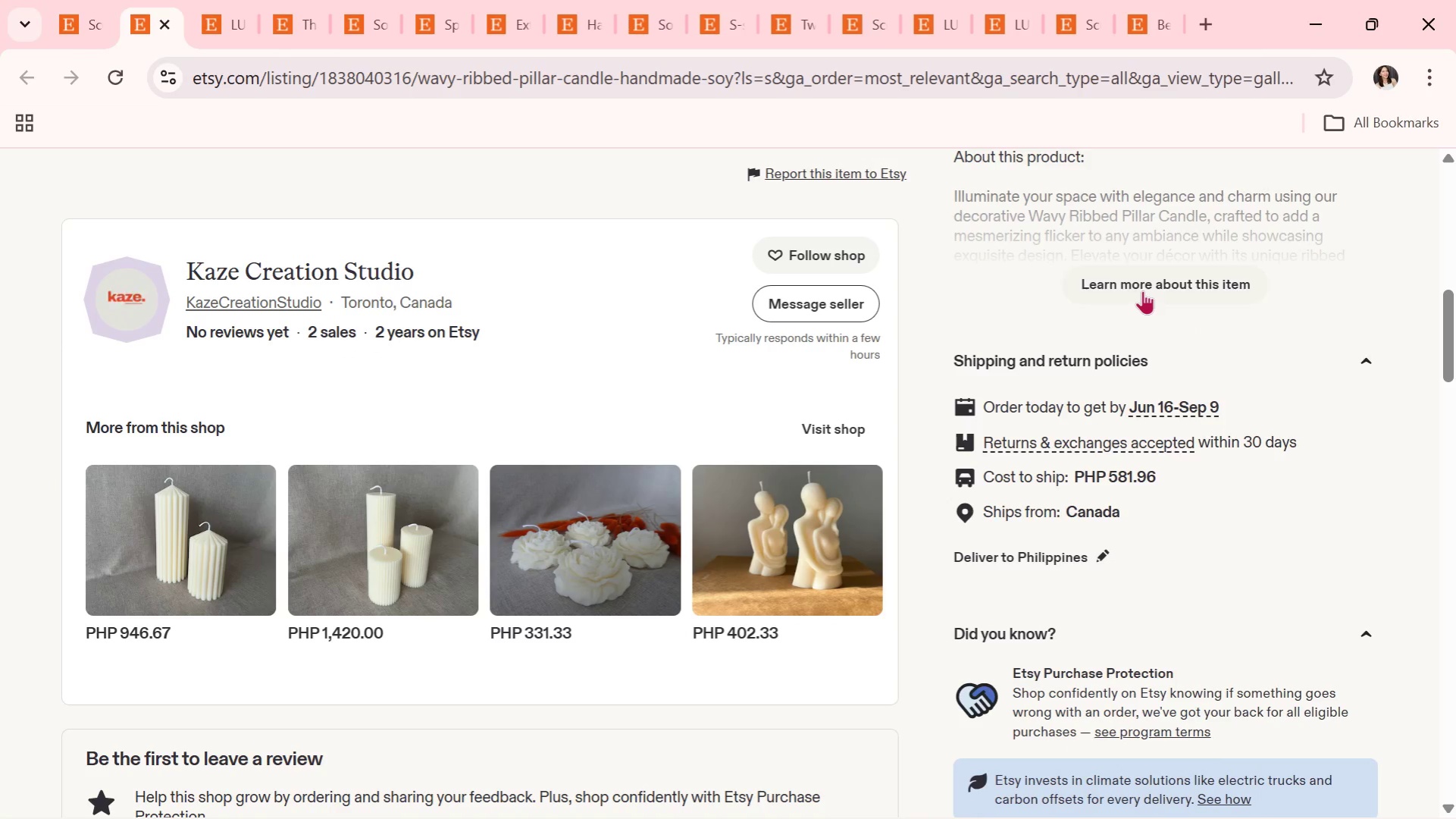 
left_click([1142, 290])
 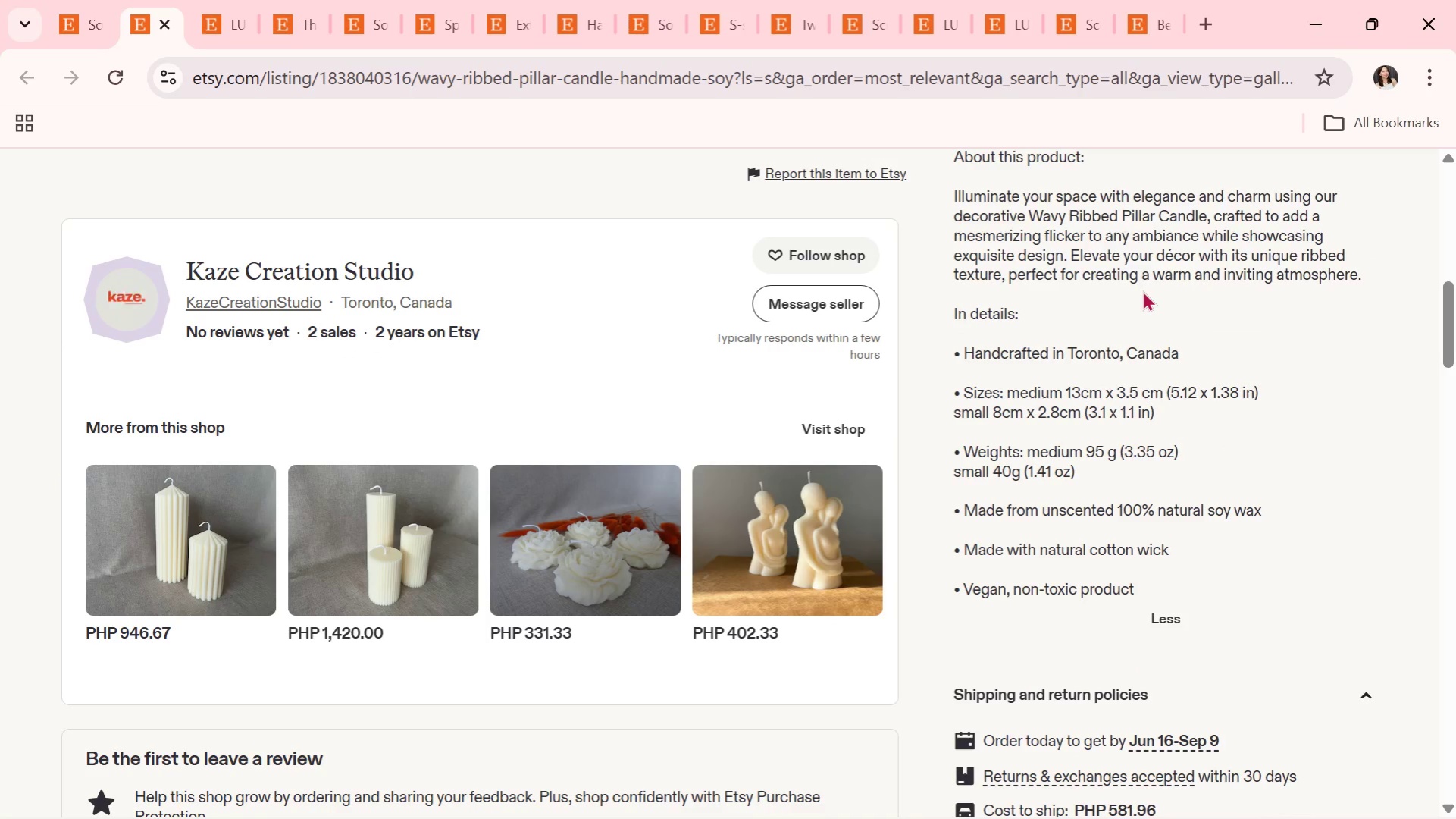 
scroll: coordinate [1142, 290], scroll_direction: up, amount: 1.0
 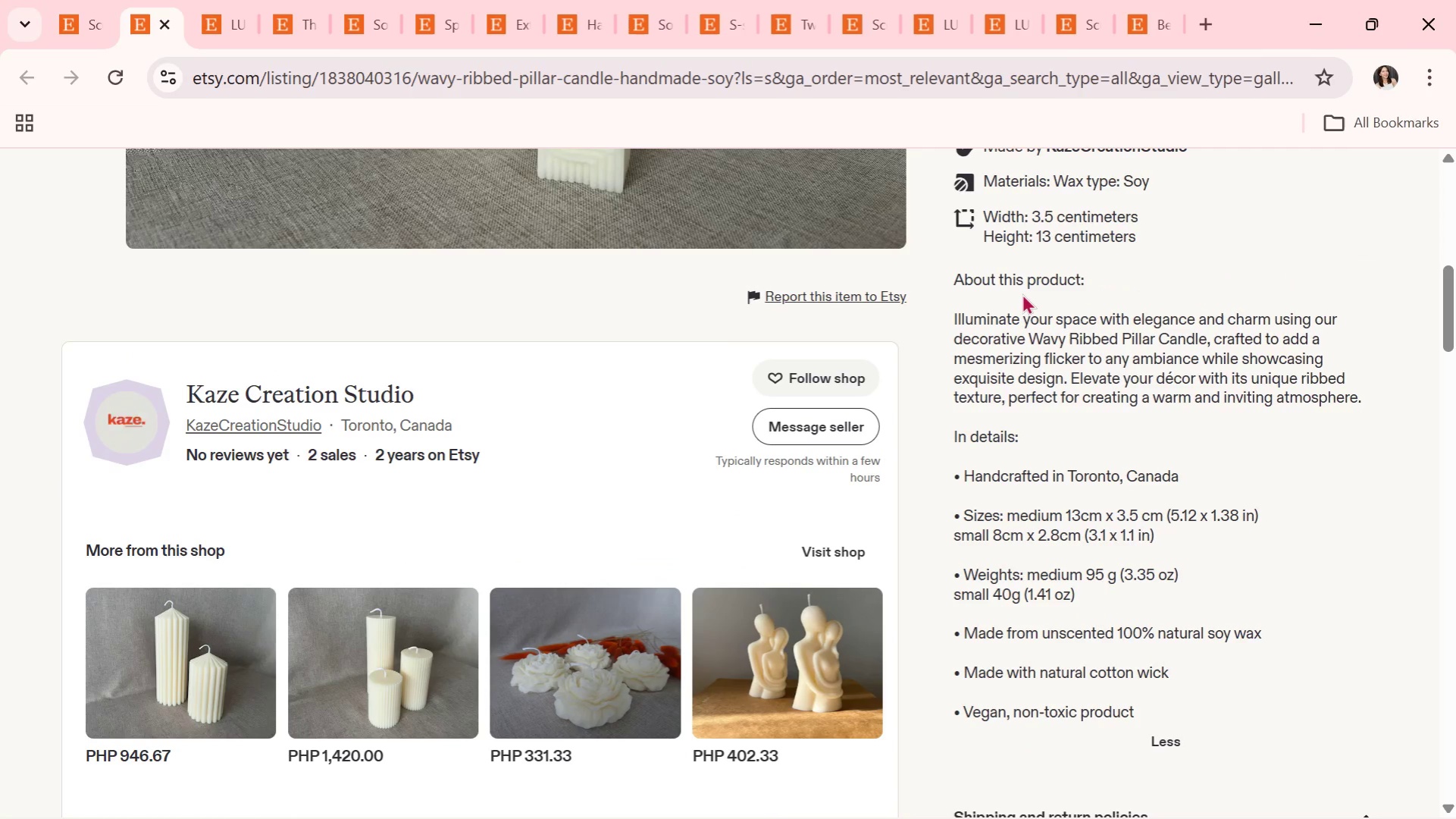 
wait(34.44)
 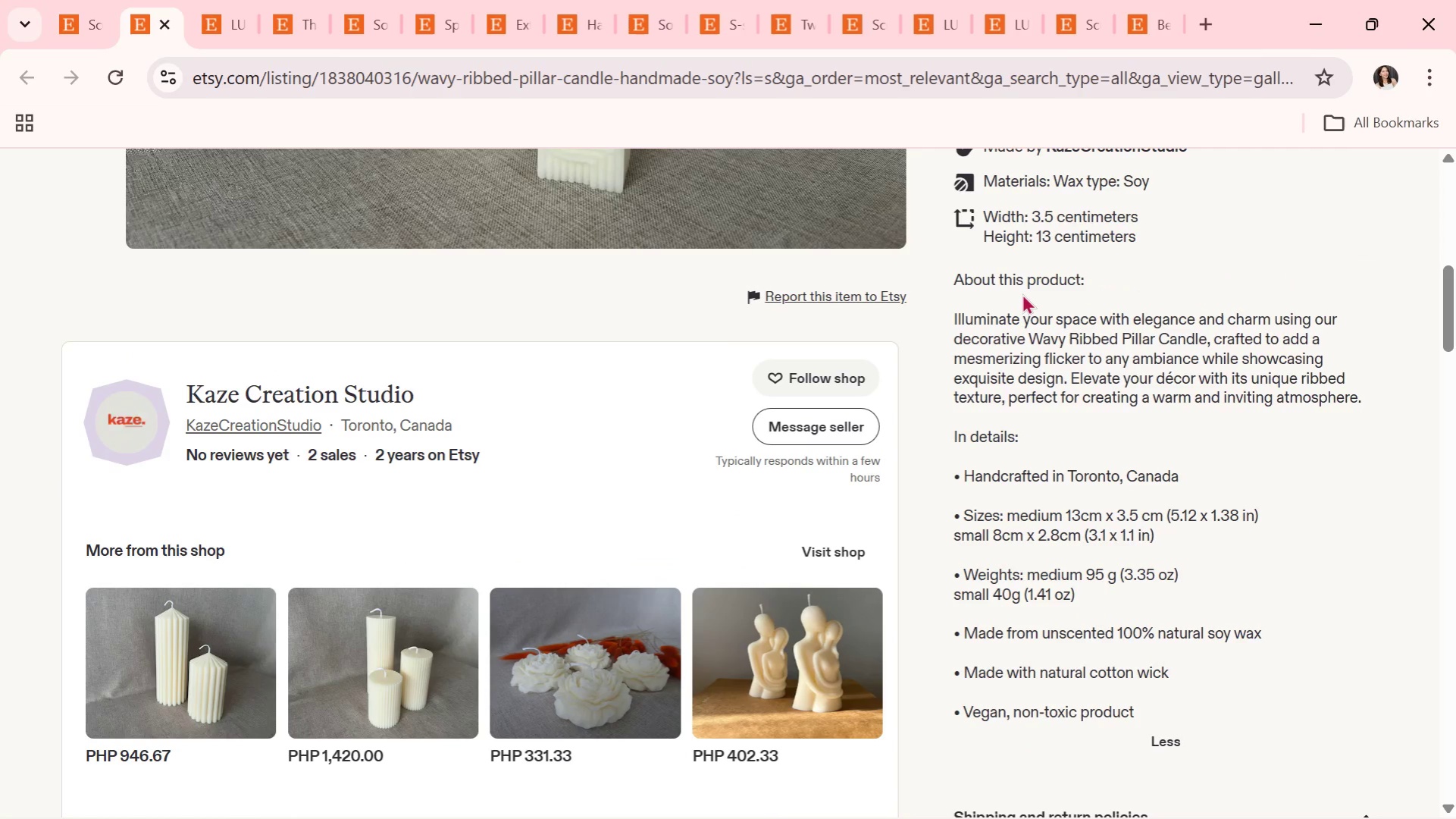 
scroll: coordinate [756, 441], scroll_direction: down, amount: 3.0
 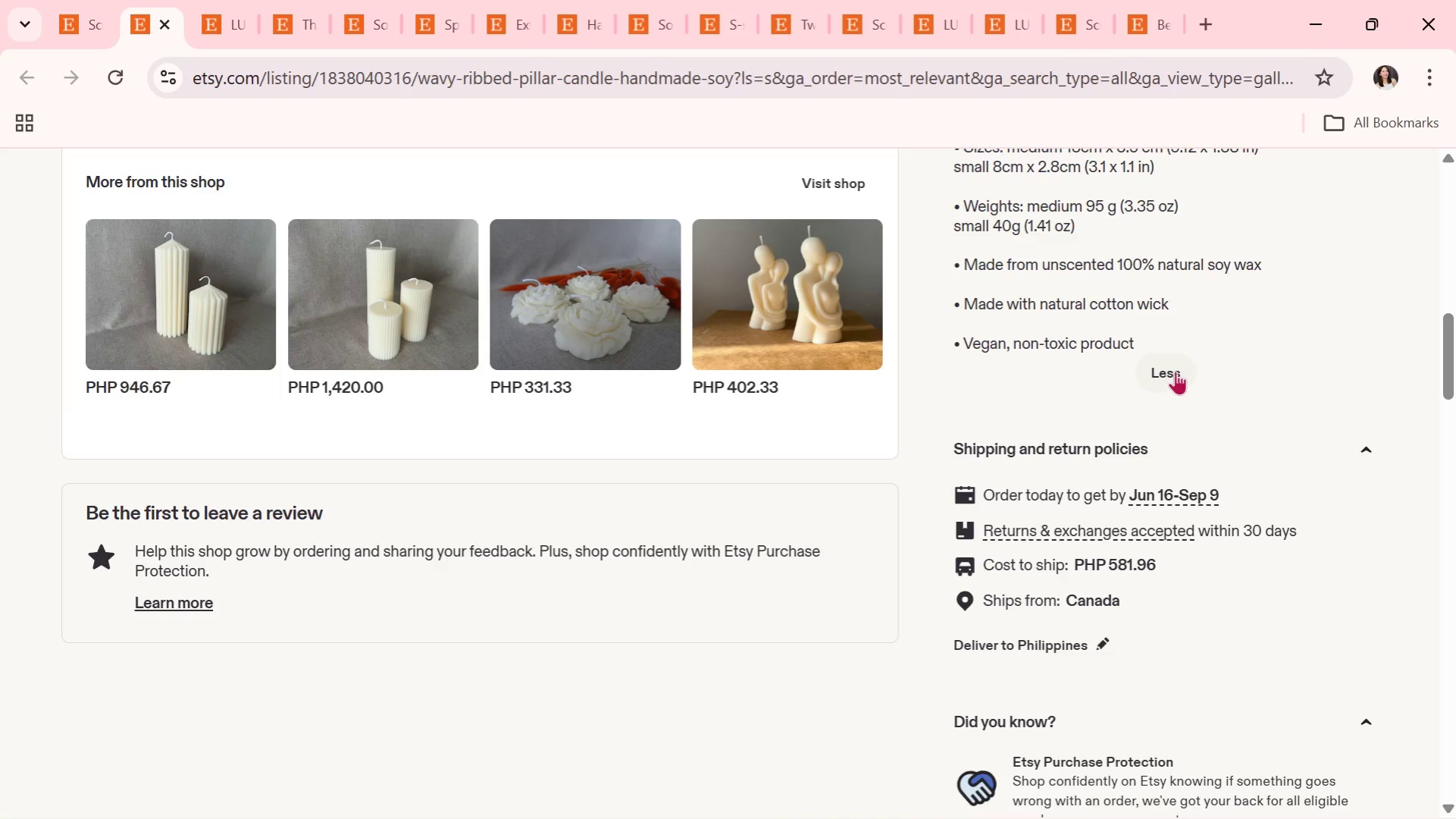 
scroll: coordinate [1173, 384], scroll_direction: up, amount: 2.0
 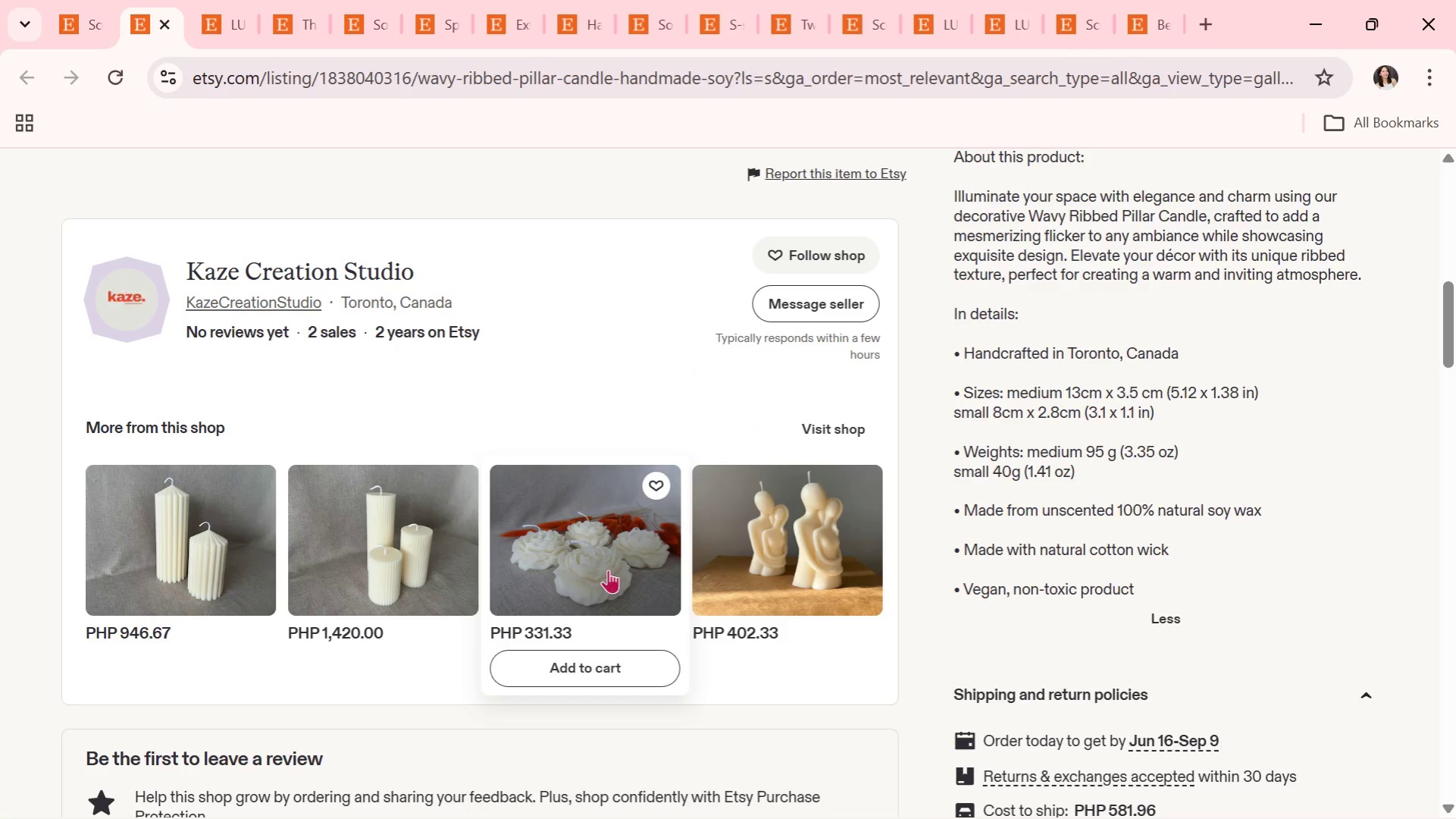 
left_click([608, 570])
 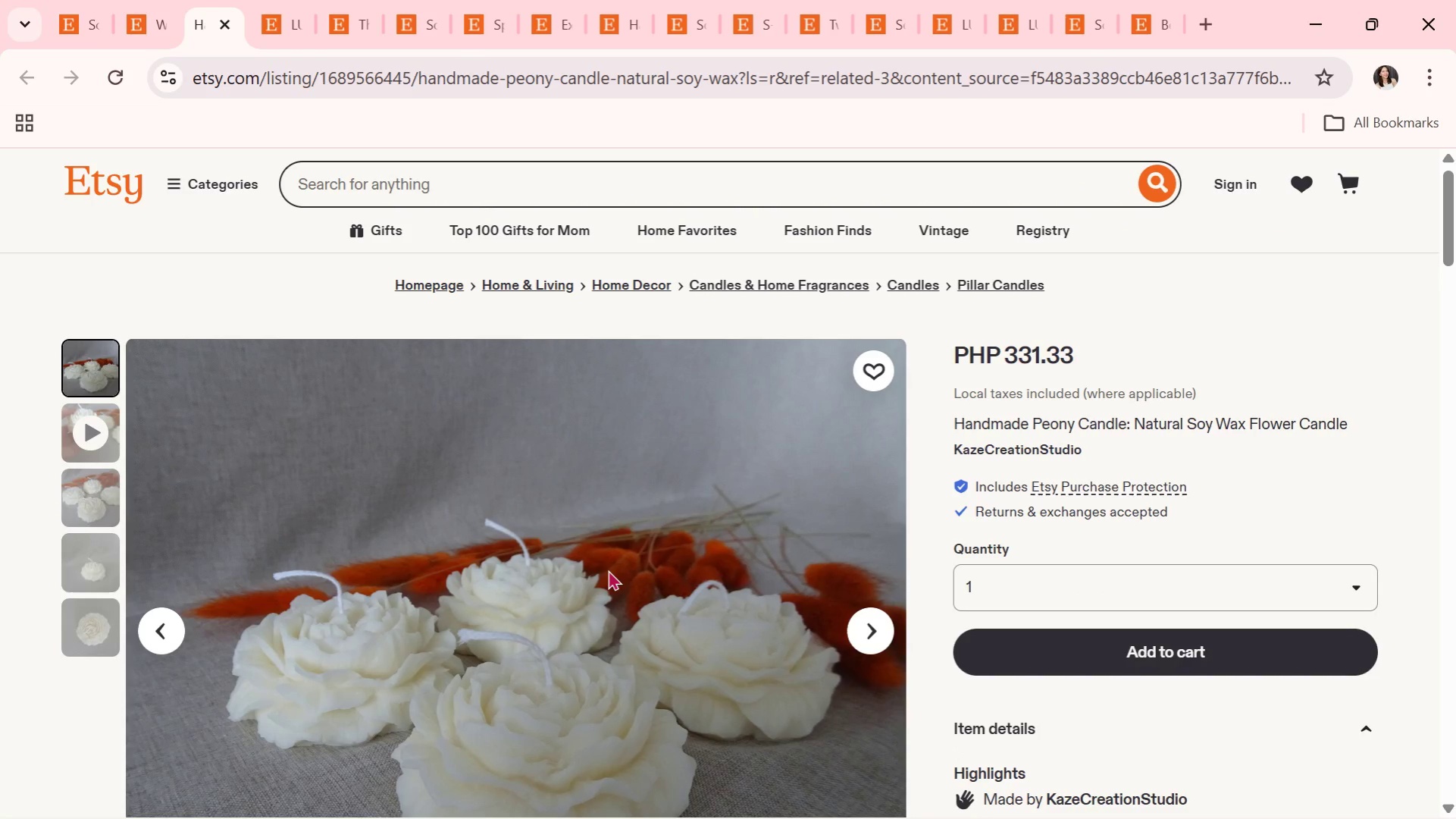 
wait(14.48)
 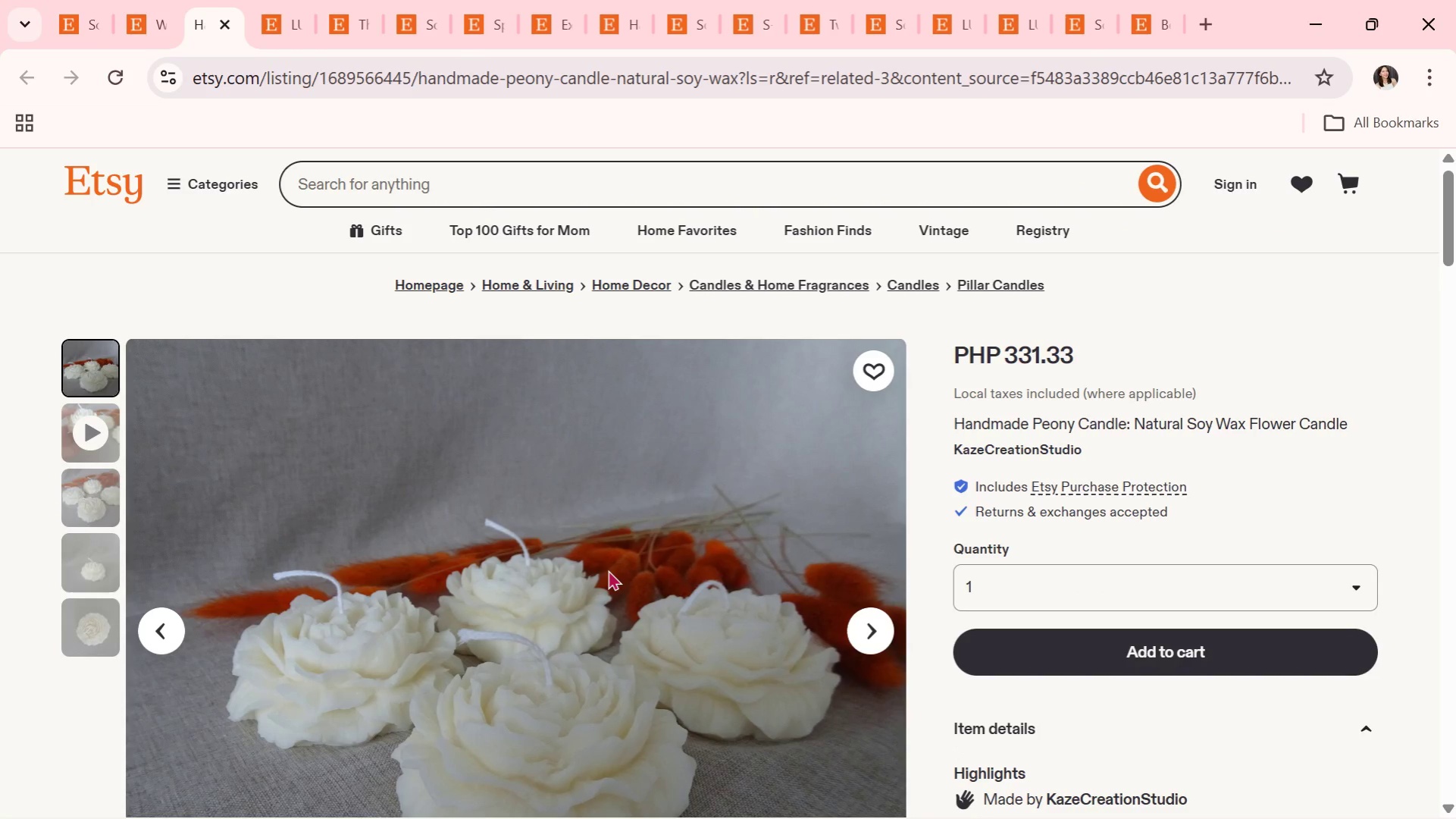 
scroll: coordinate [706, 536], scroll_direction: down, amount: 2.0
 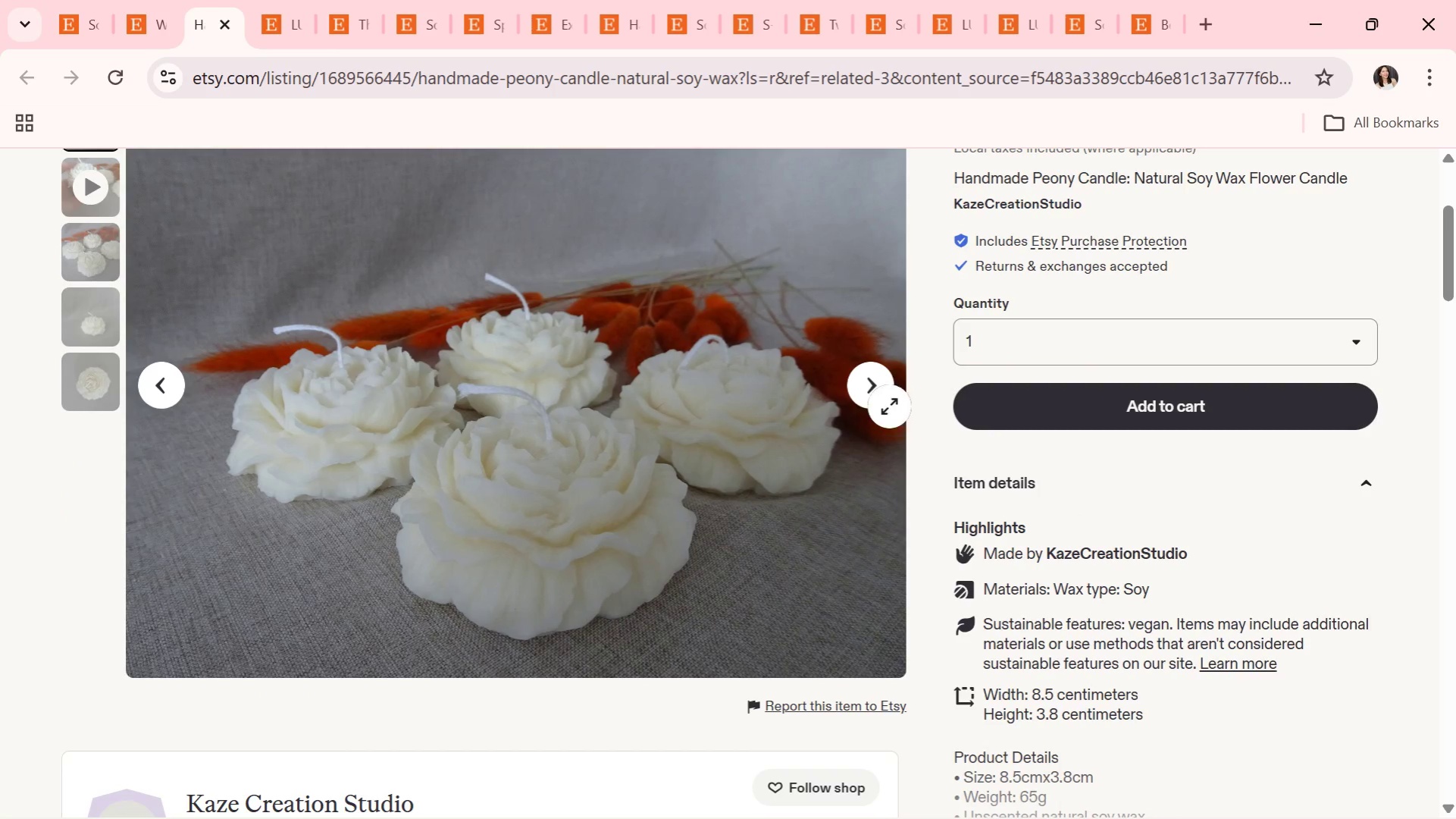 
left_click([875, 388])
 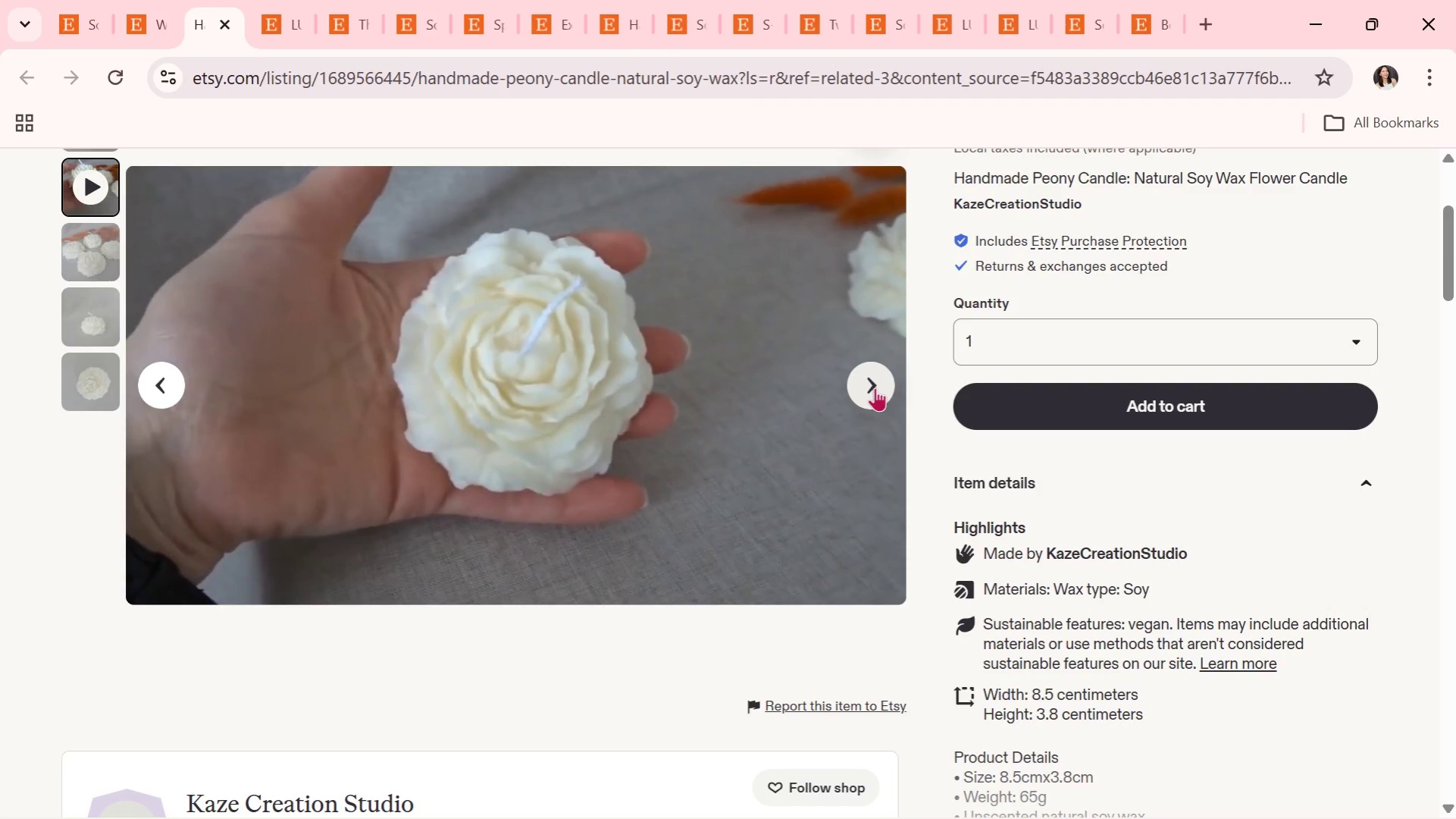 
wait(19.5)
 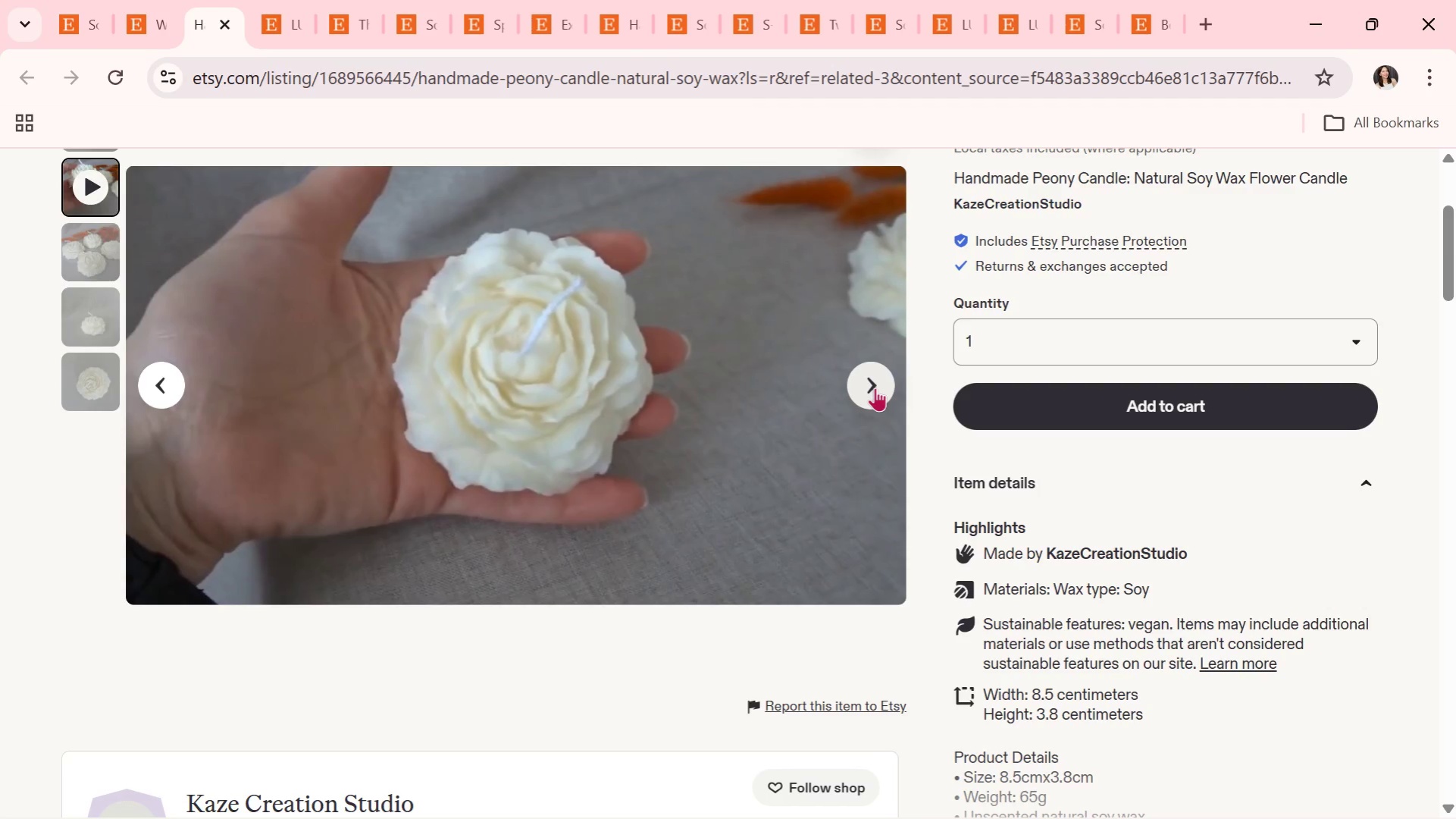 
scroll: coordinate [917, 378], scroll_direction: up, amount: 1.0
 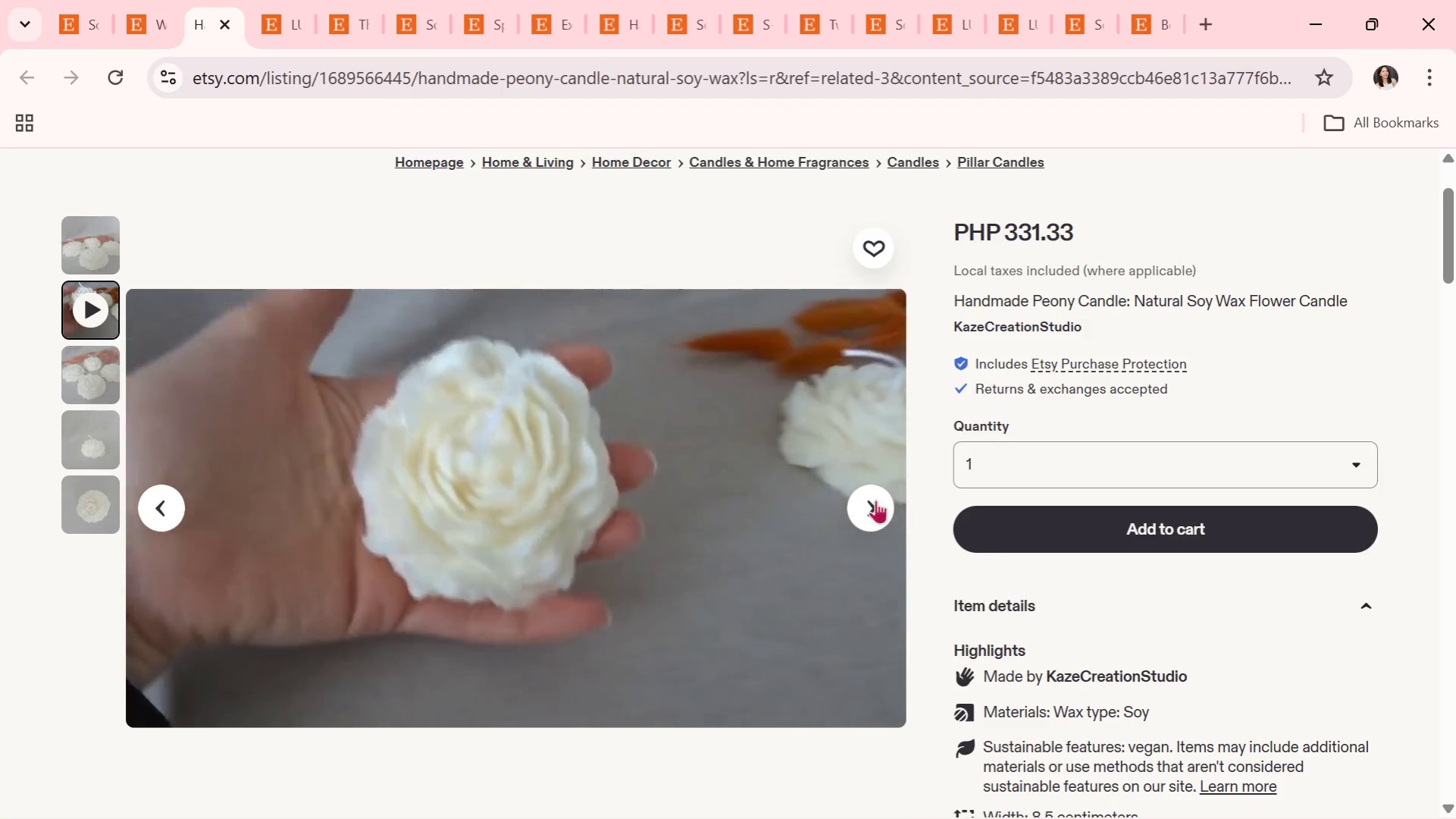 
left_click([867, 504])
 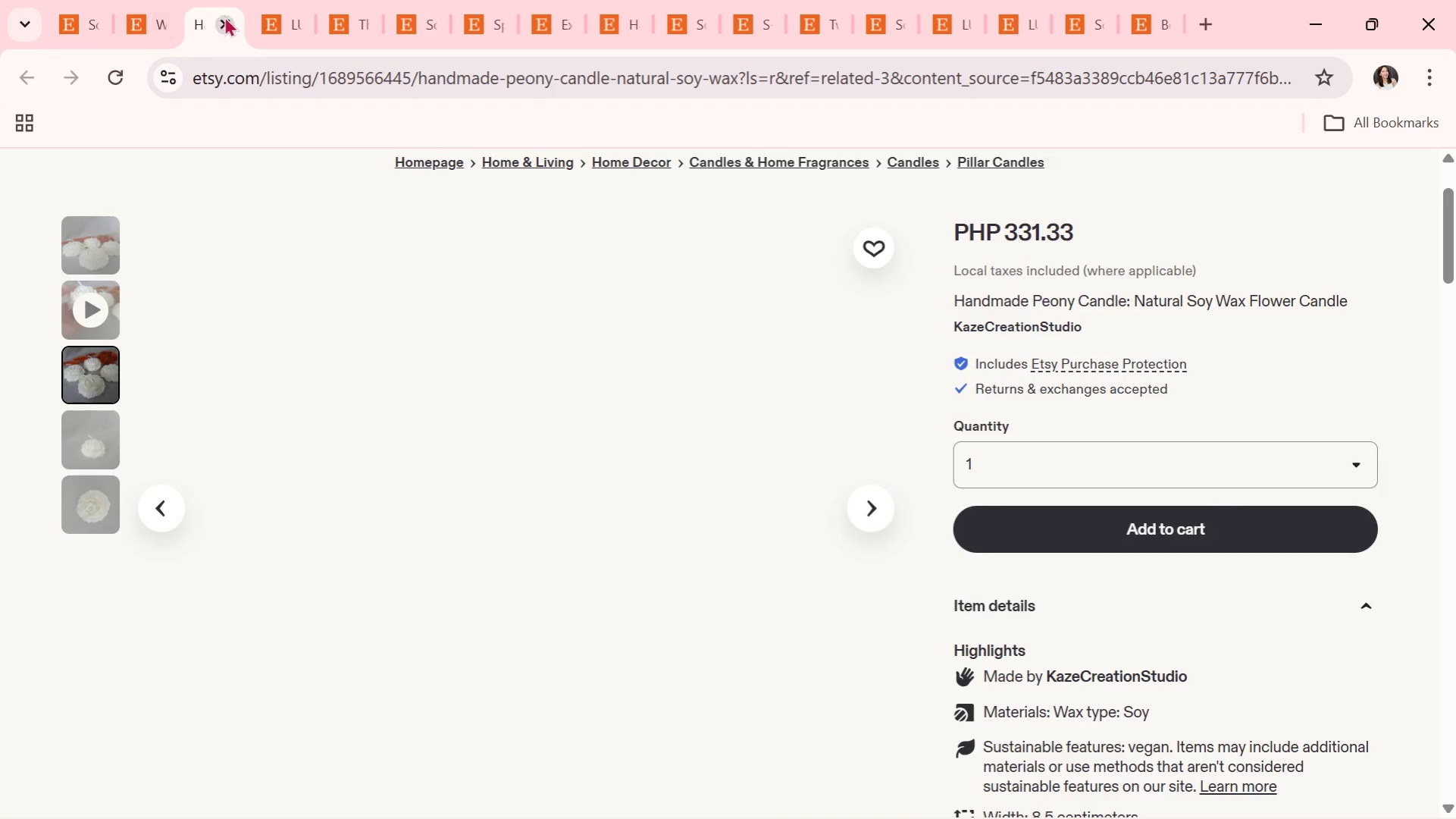 
left_click([281, 13])
 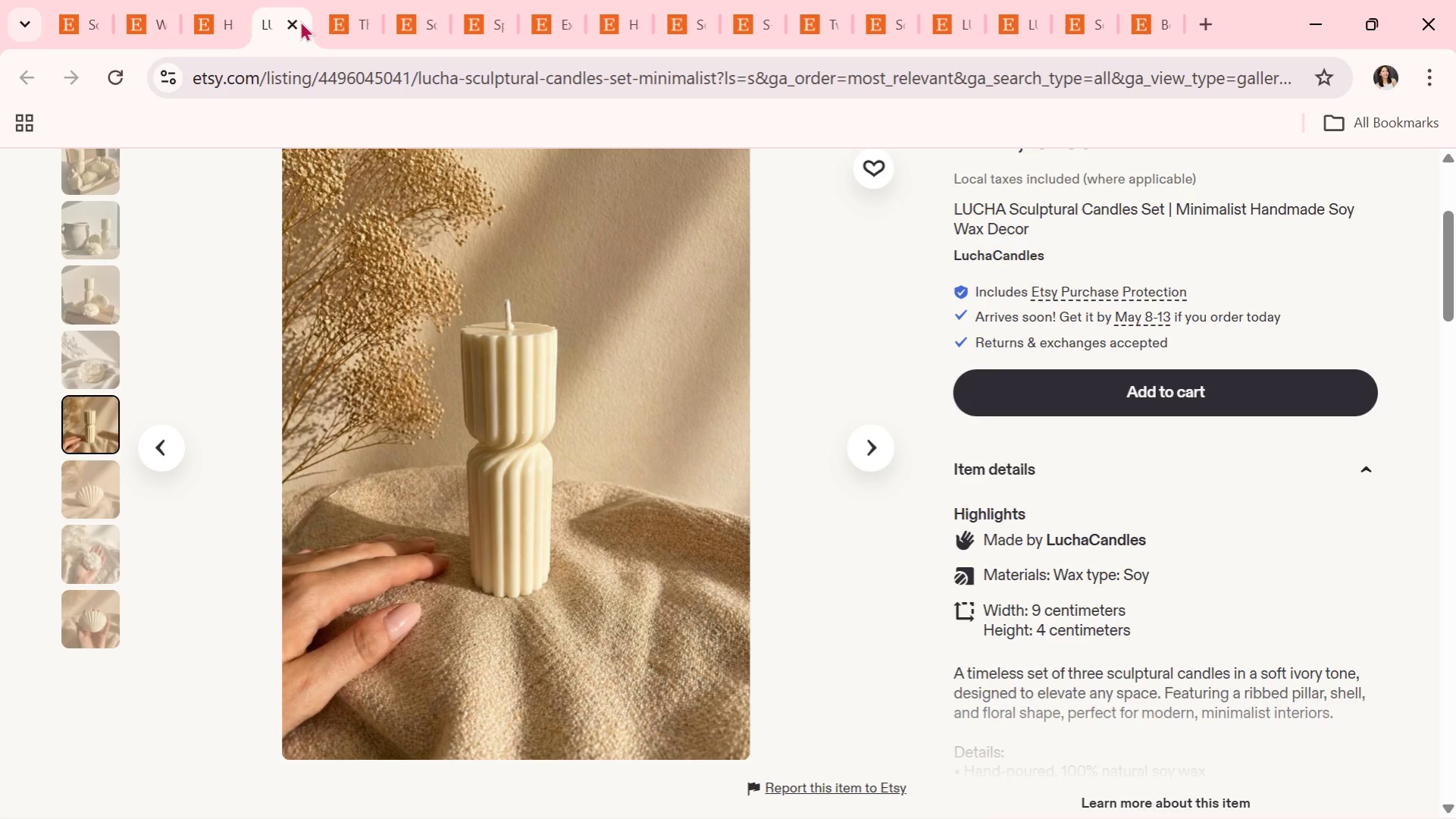 
left_click([211, 23])
 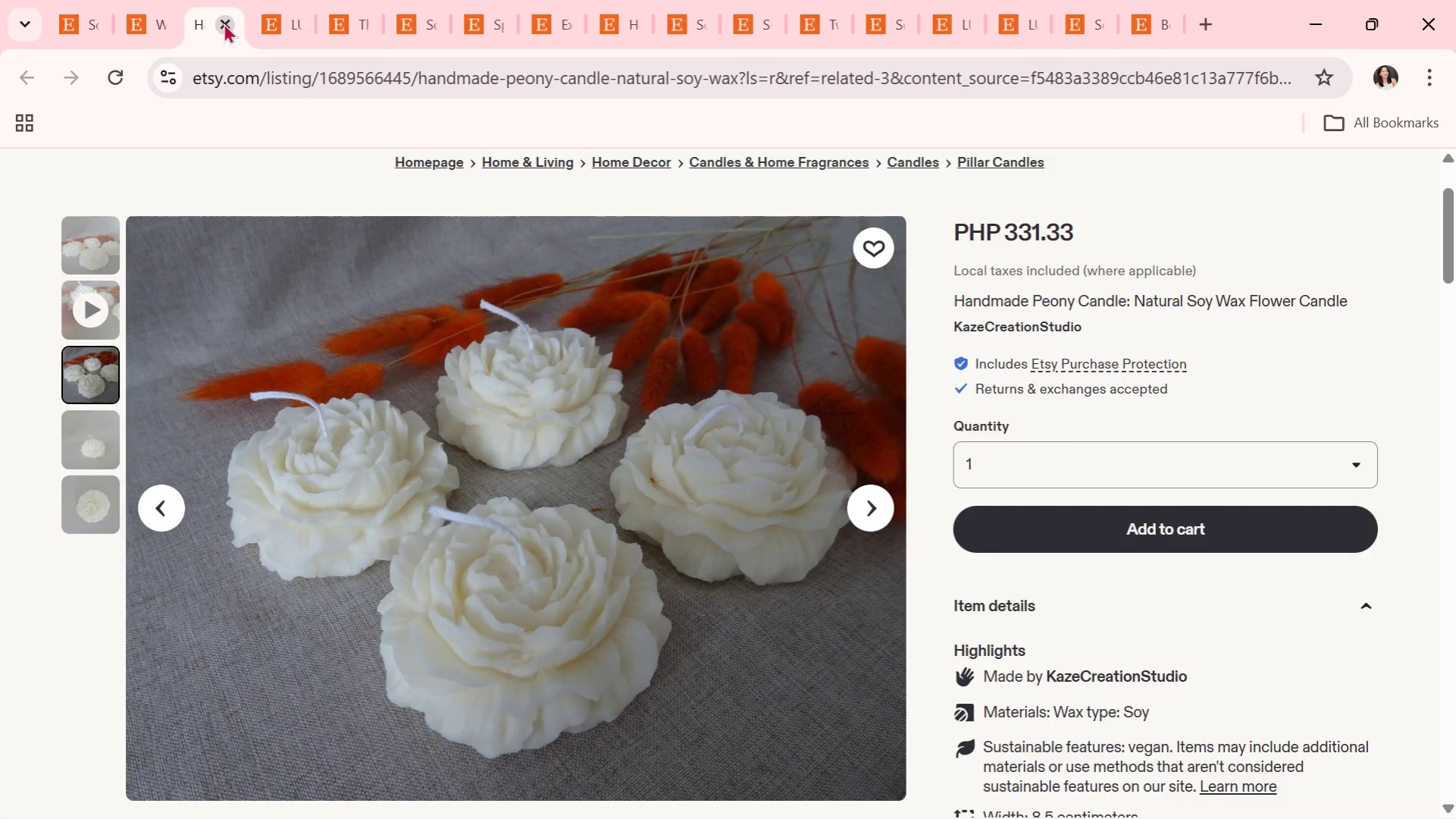 
left_click([224, 23])
 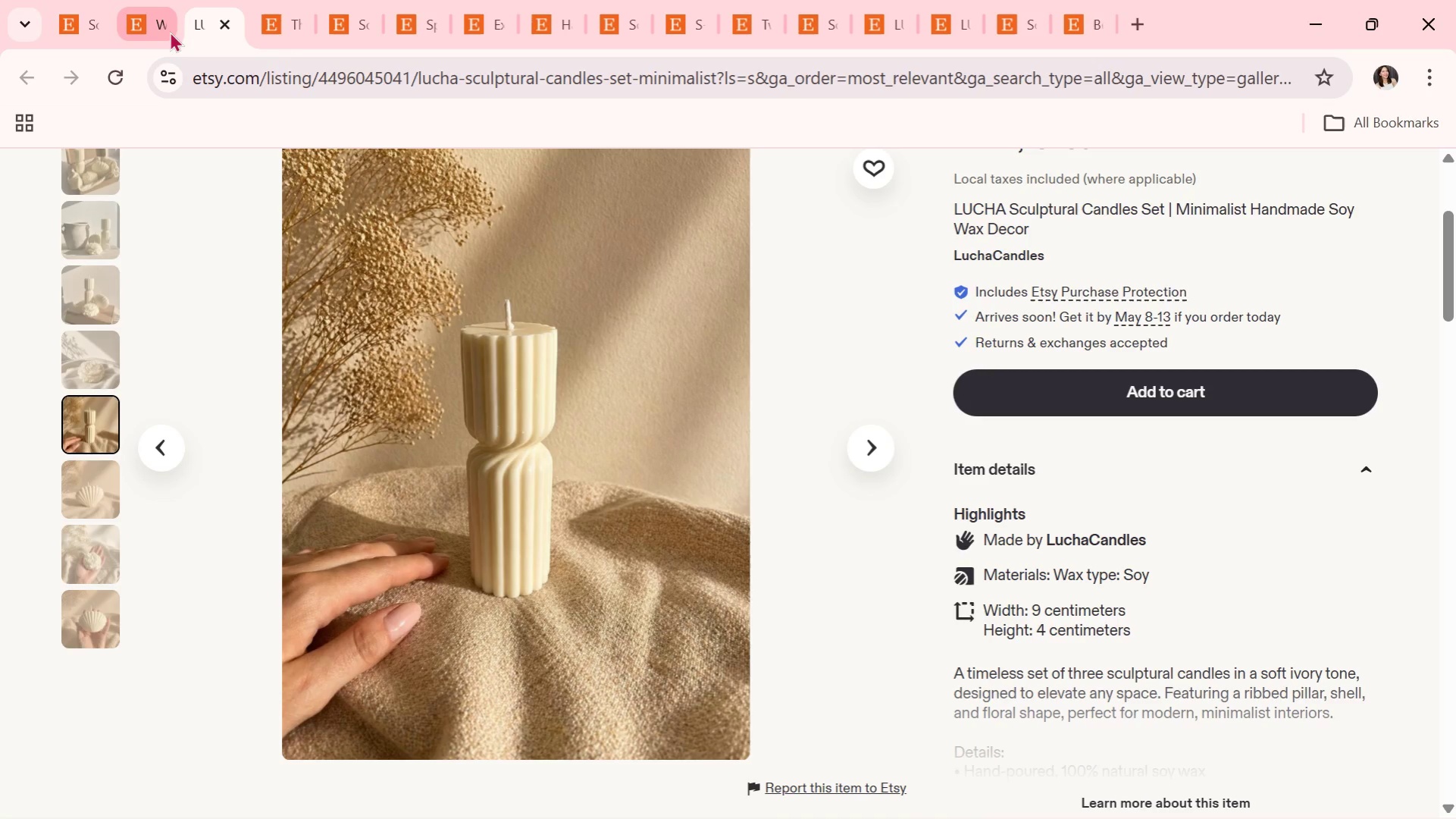 
left_click([160, 25])
 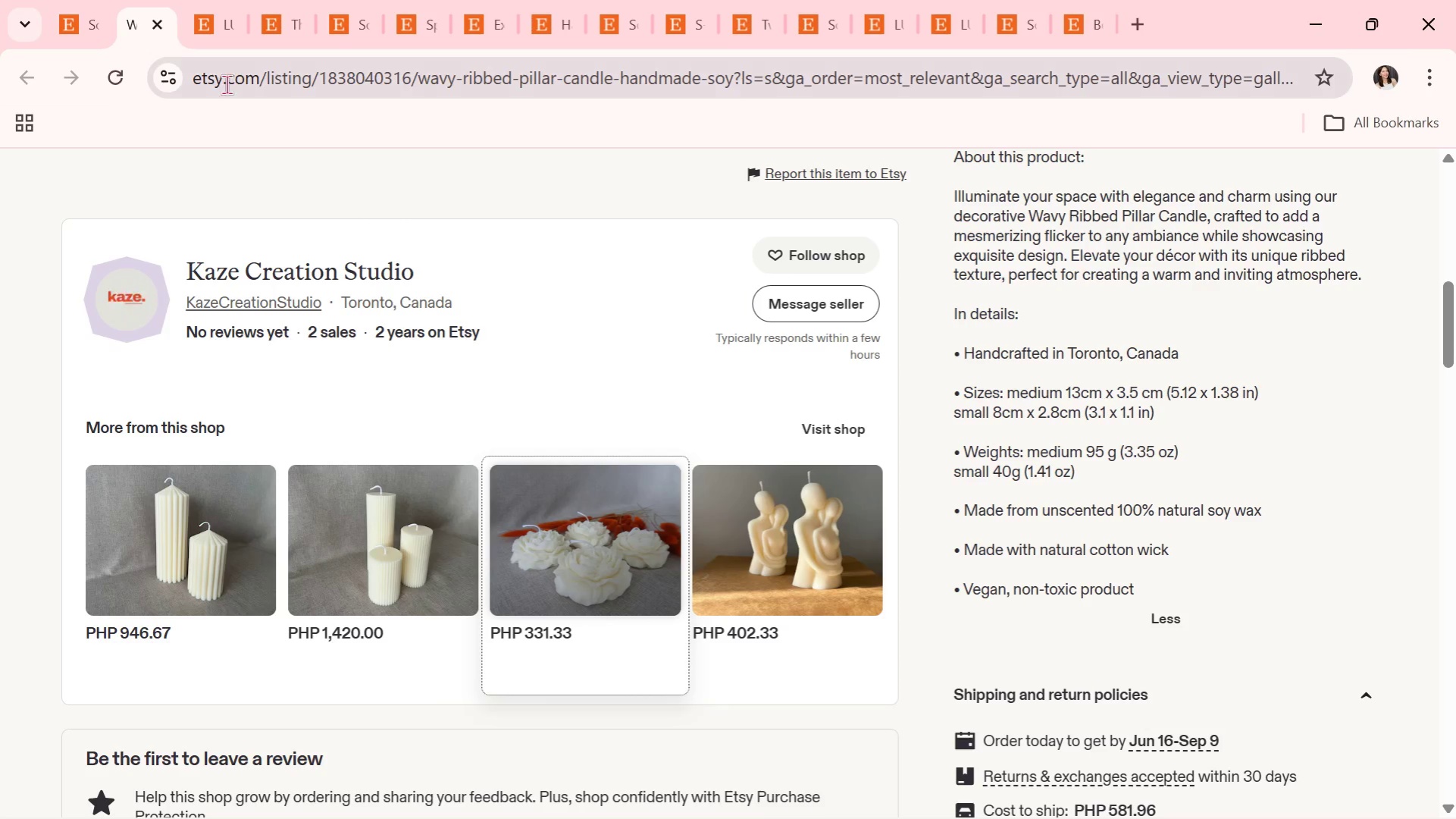 
scroll: coordinate [304, 230], scroll_direction: up, amount: 11.0
 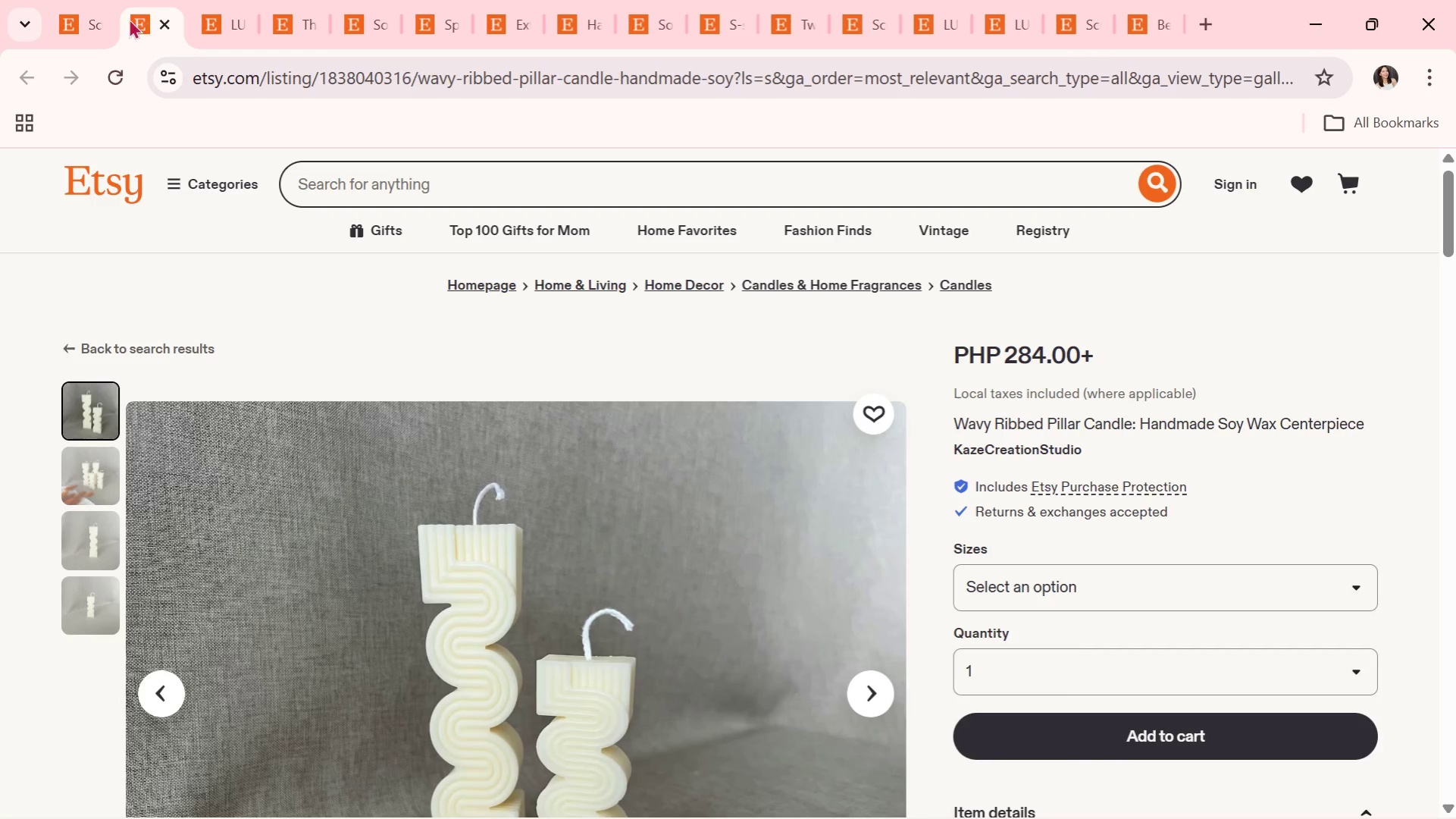 
left_click([96, 11])
 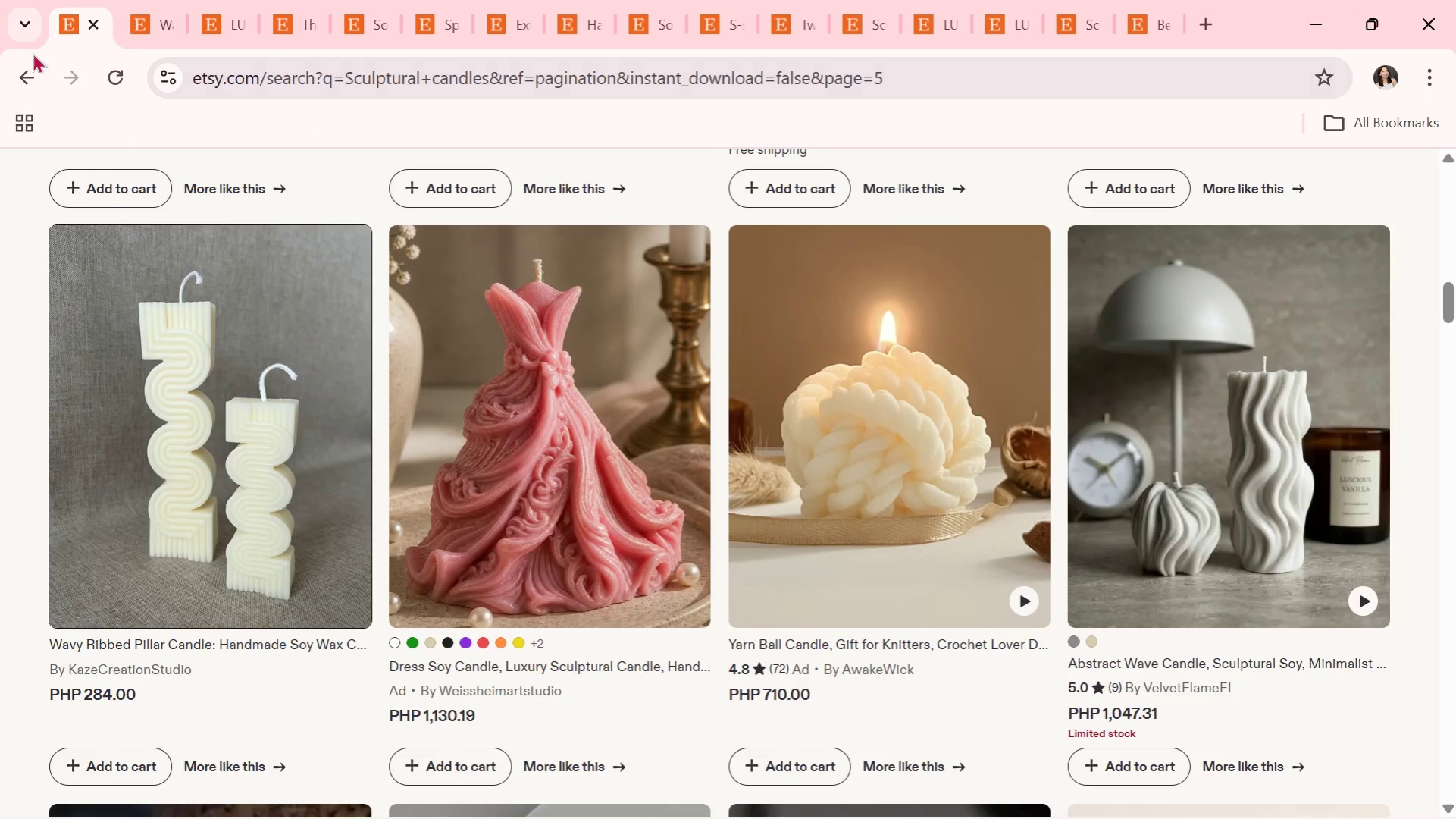 
scroll: coordinate [582, 546], scroll_direction: down, amount: 11.0
 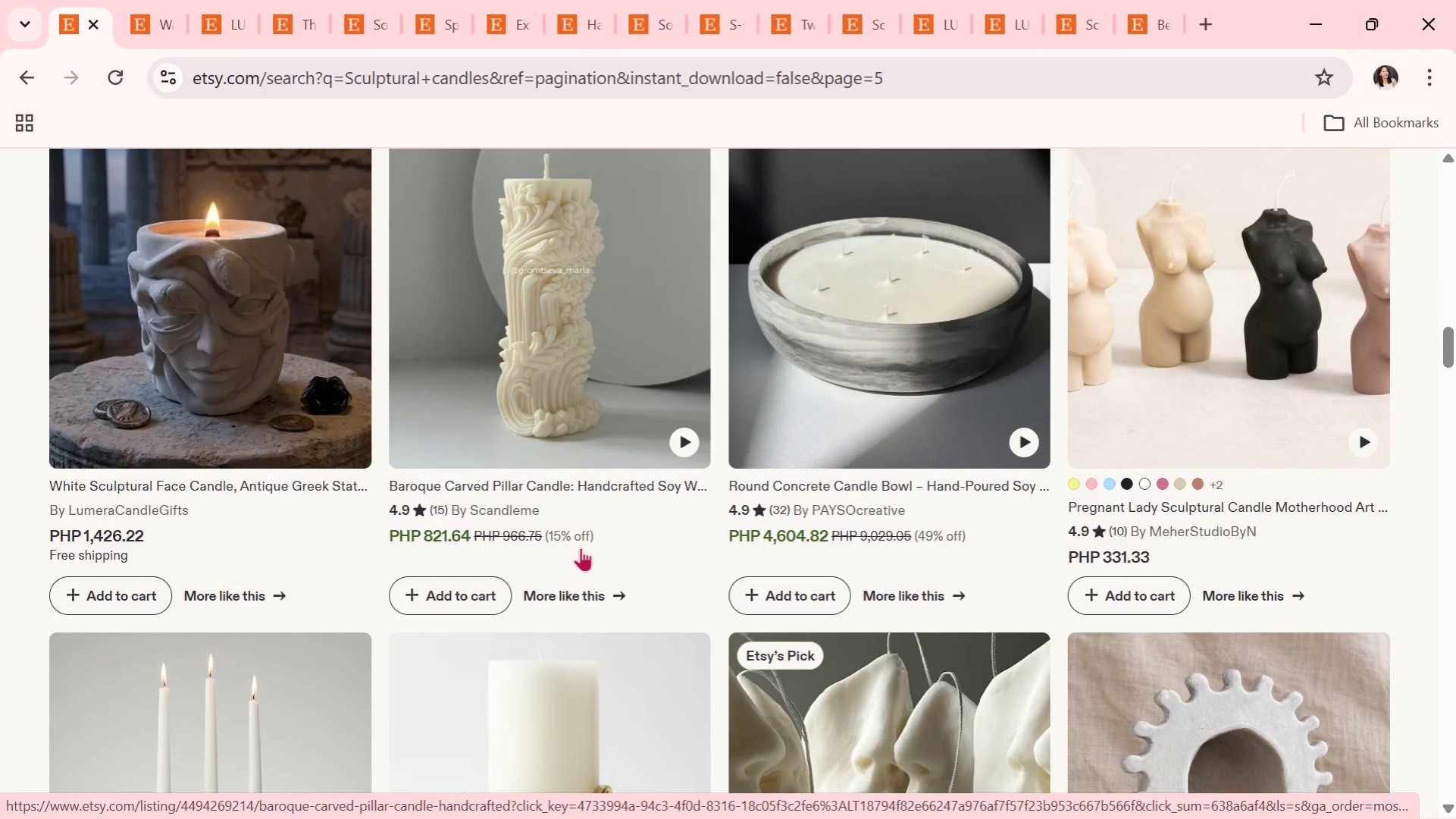 
wait(9.71)
 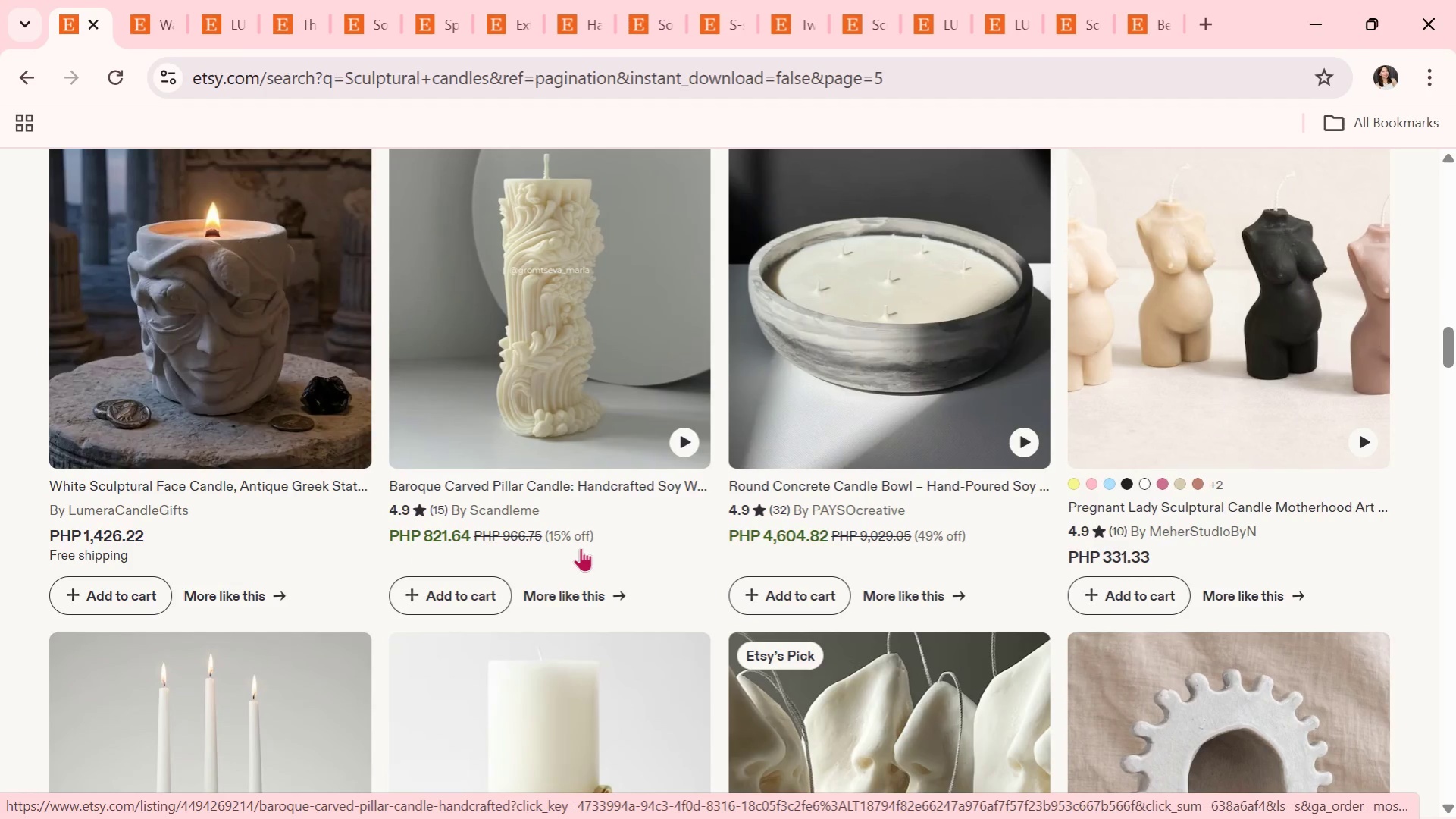 
scroll: coordinate [705, 570], scroll_direction: down, amount: 5.0
 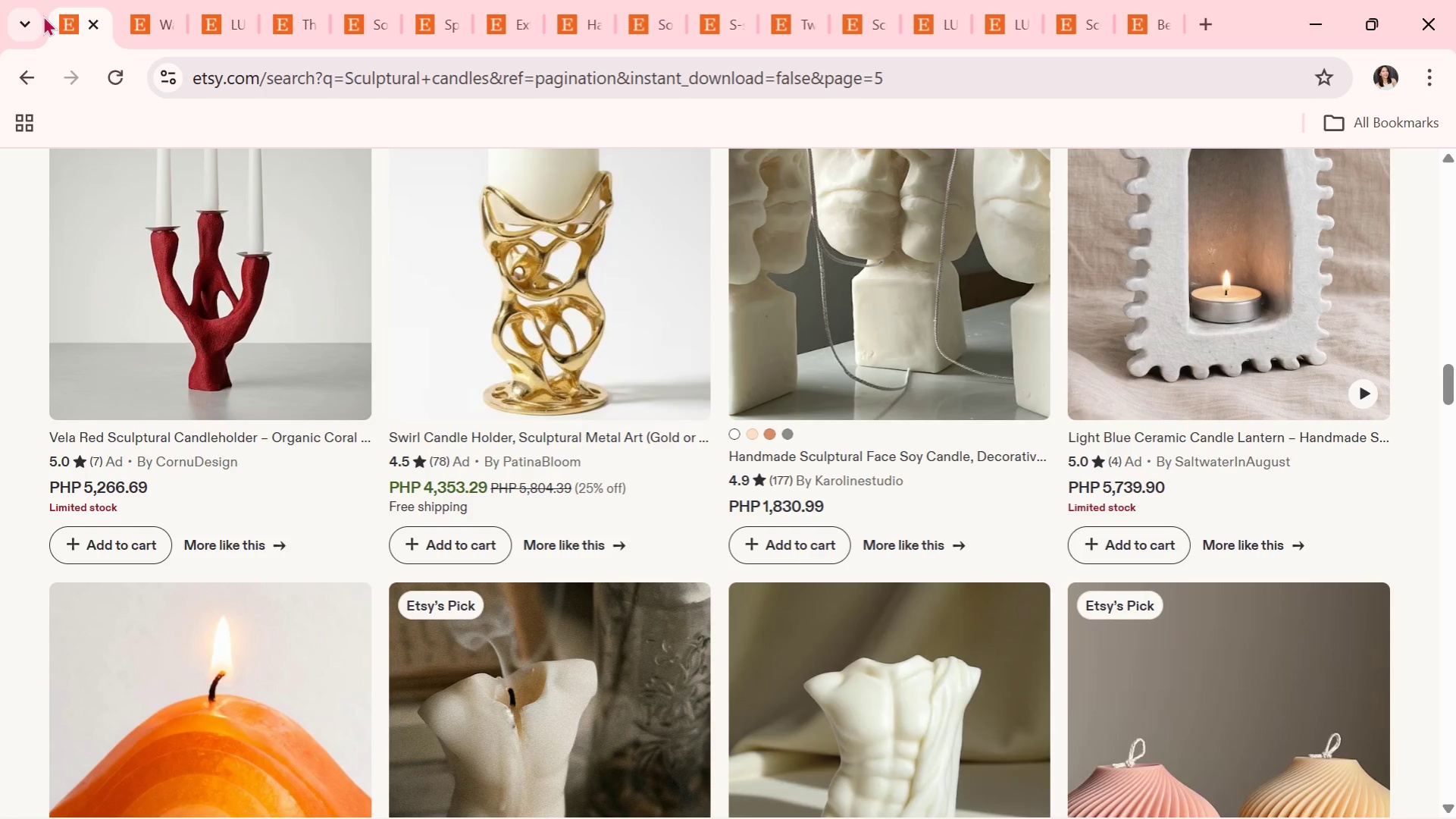 
wait(26.51)
 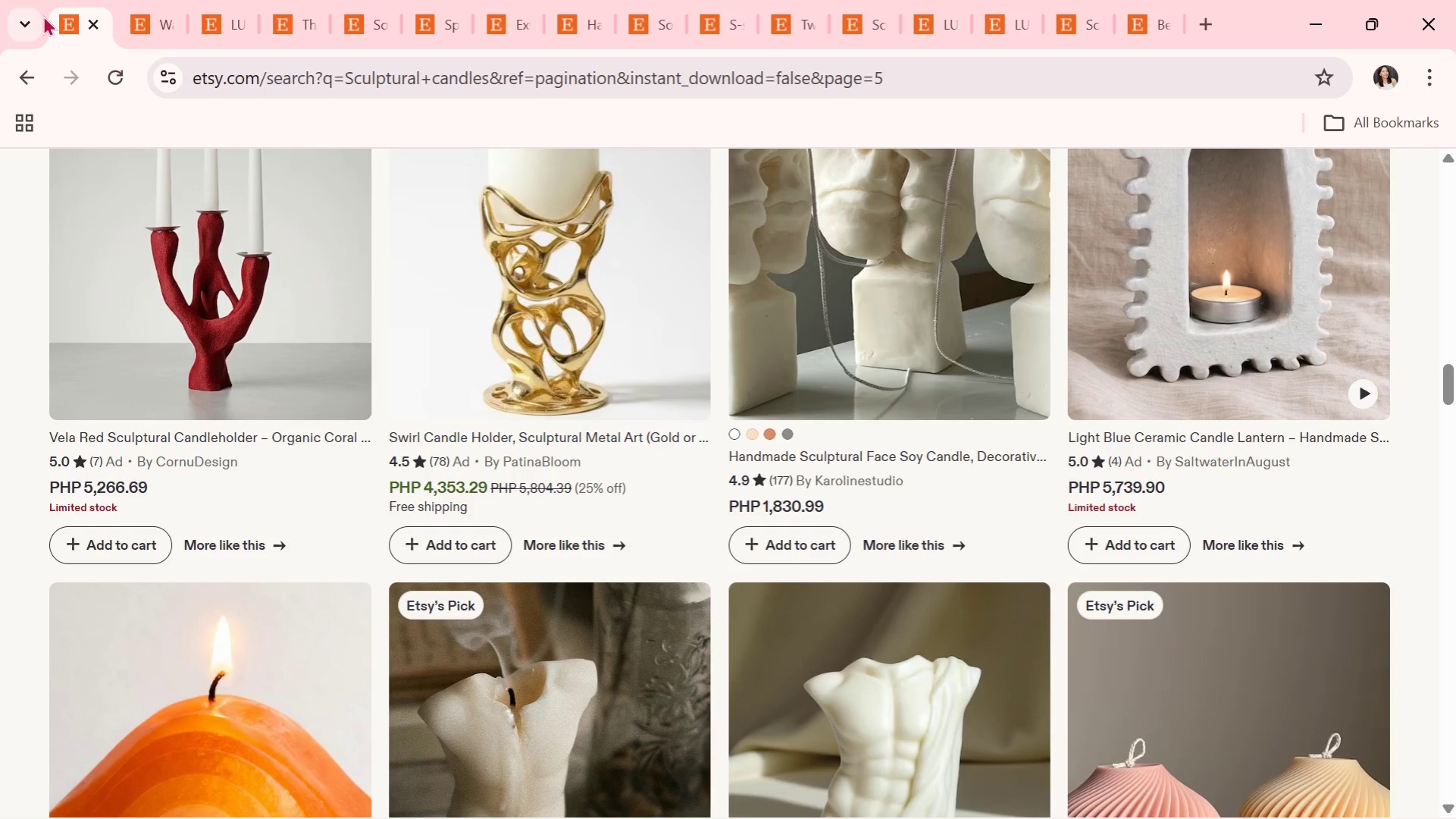 
scroll: coordinate [1155, 329], scroll_direction: down, amount: 4.0
 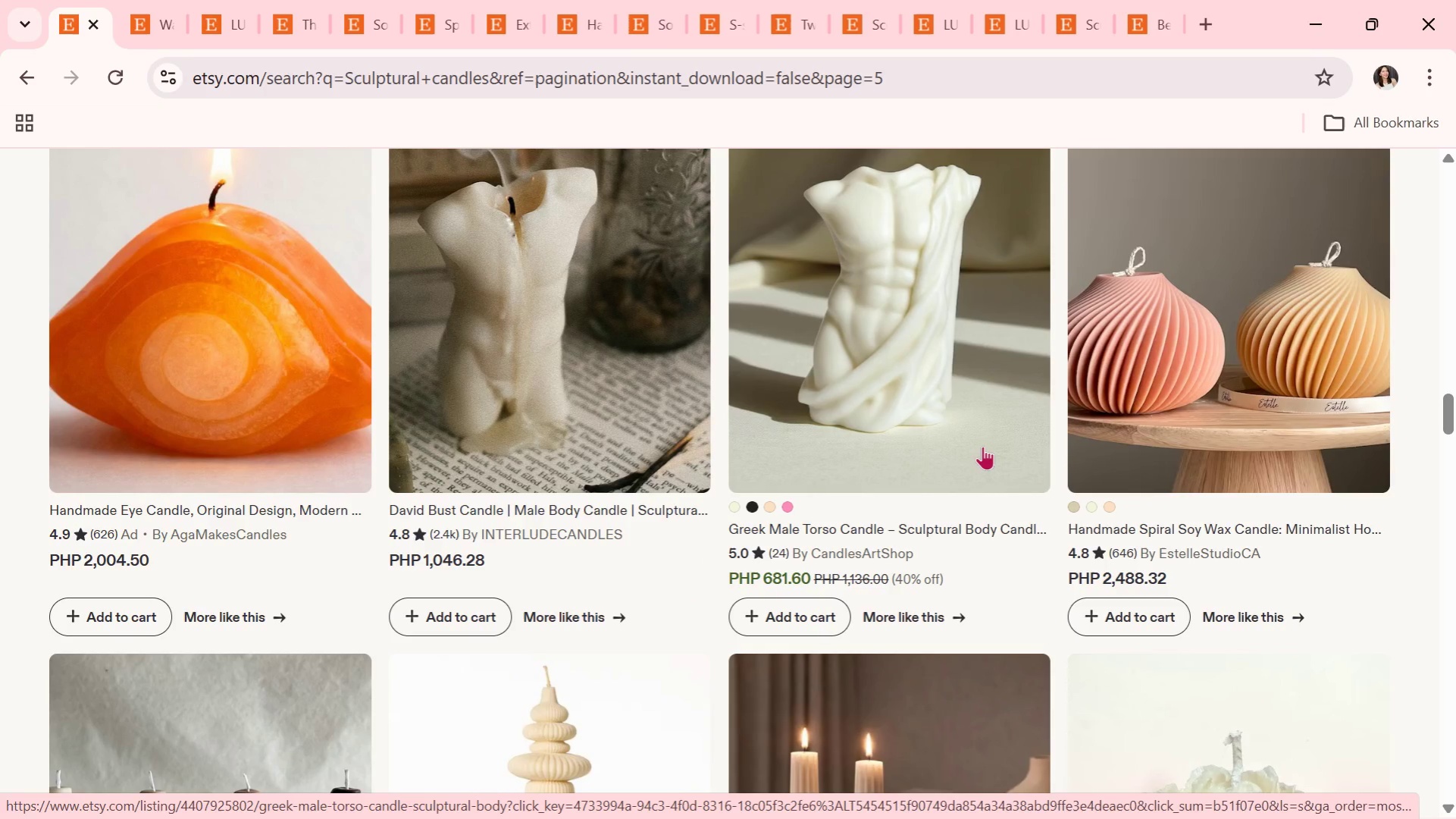 
wait(6.3)
 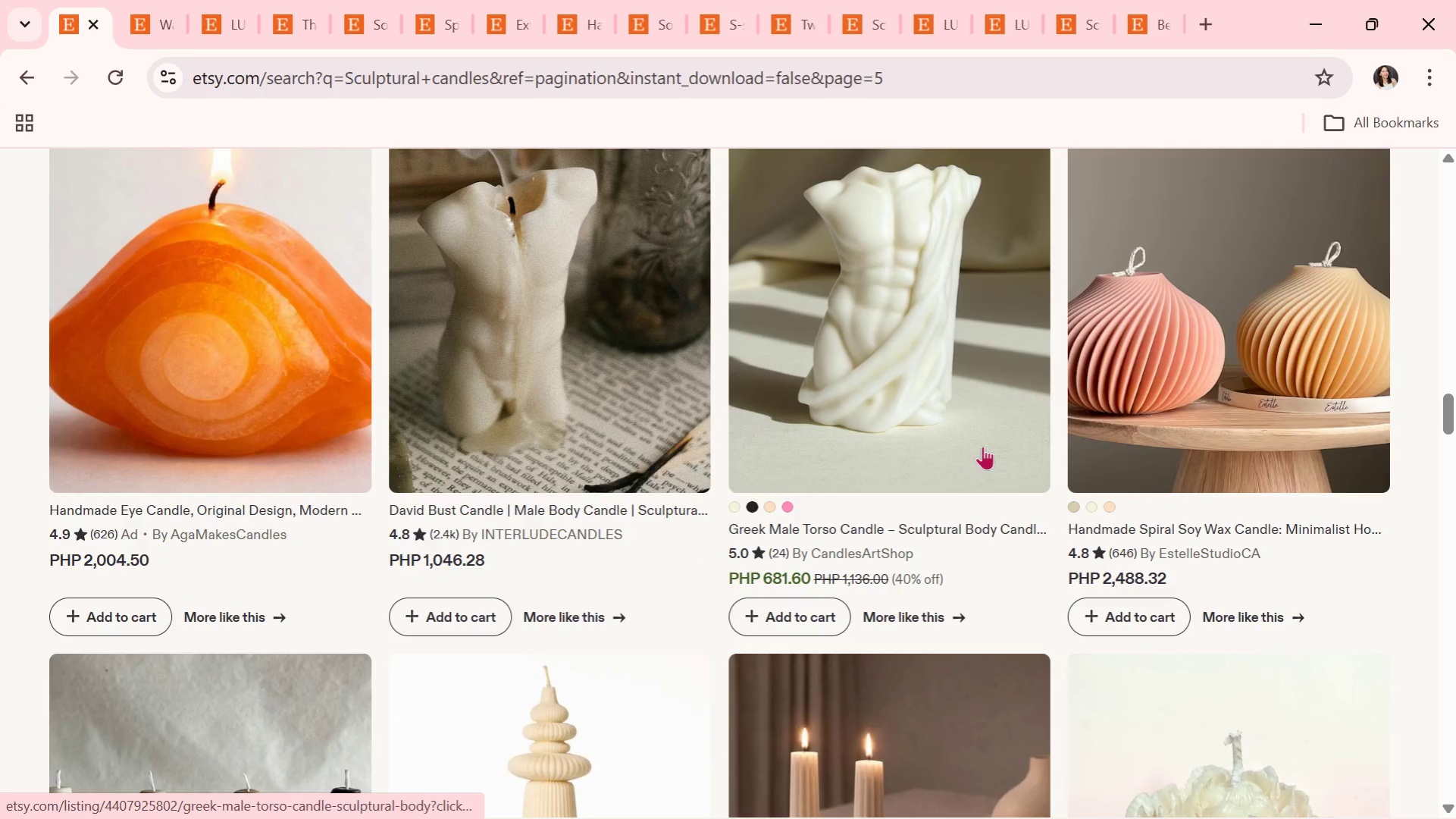 
scroll: coordinate [922, 610], scroll_direction: down, amount: 8.0
 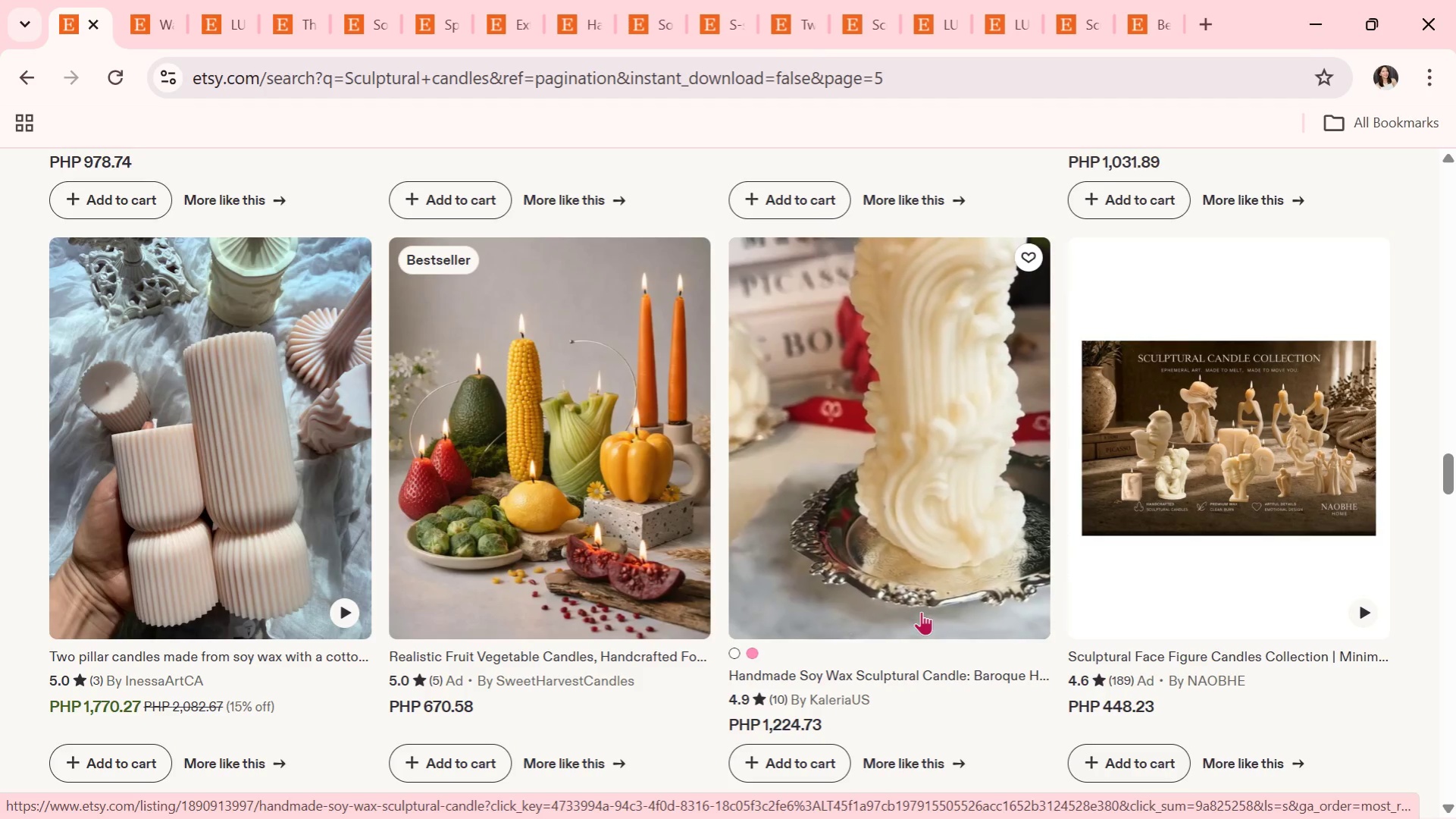 
wait(44.54)
 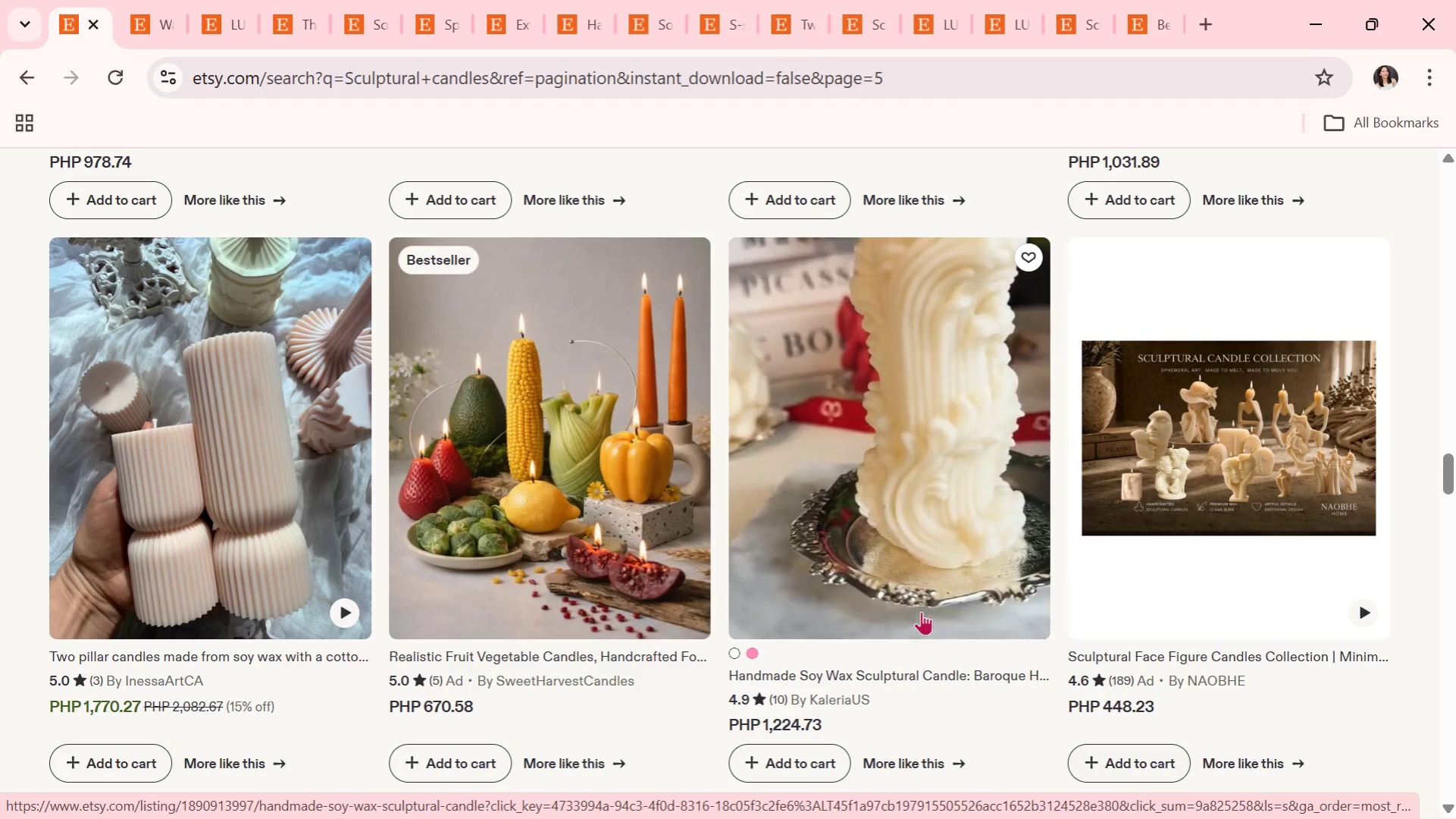 
scroll: coordinate [780, 532], scroll_direction: down, amount: 4.0
 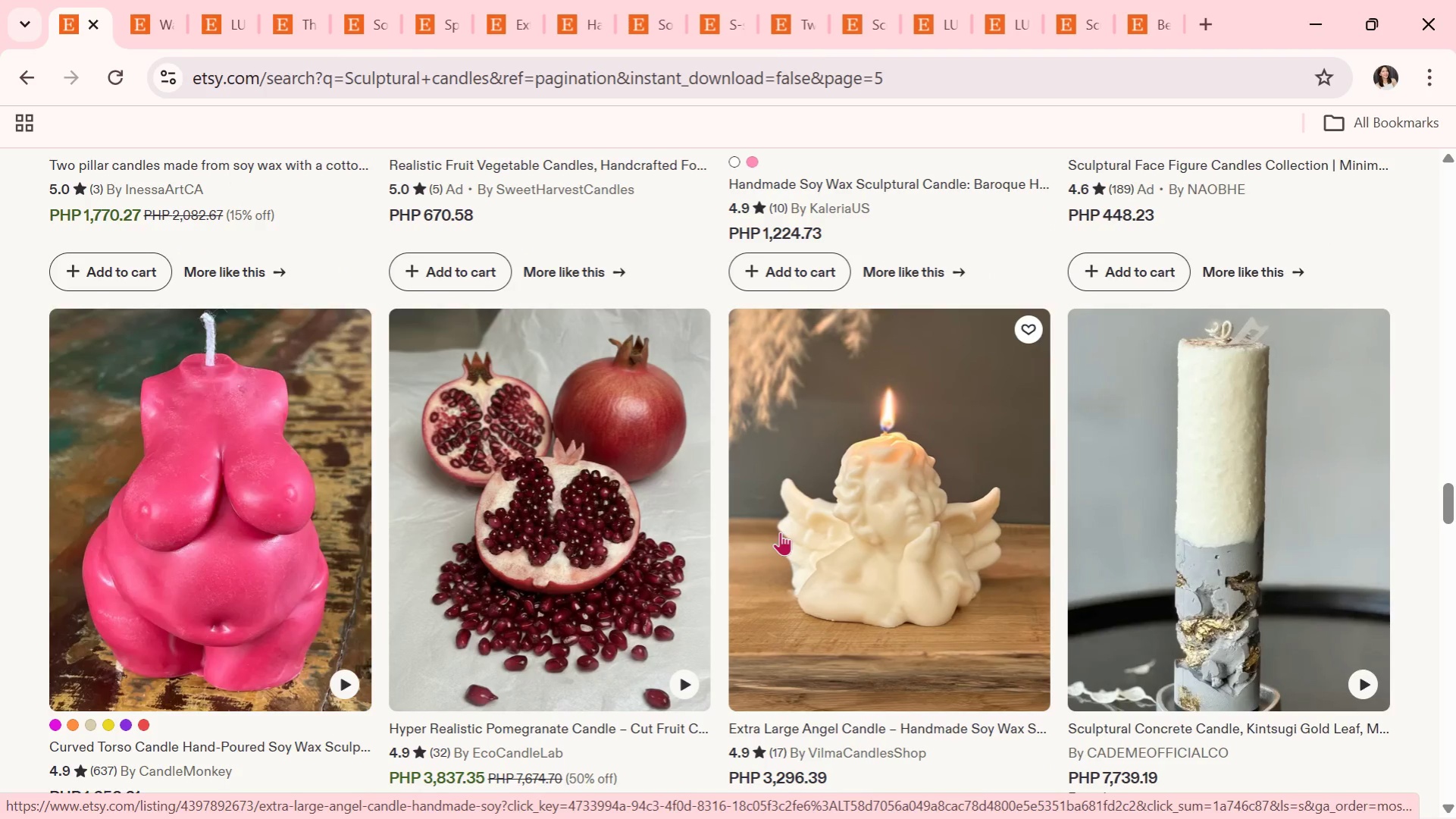 
wait(5.24)
 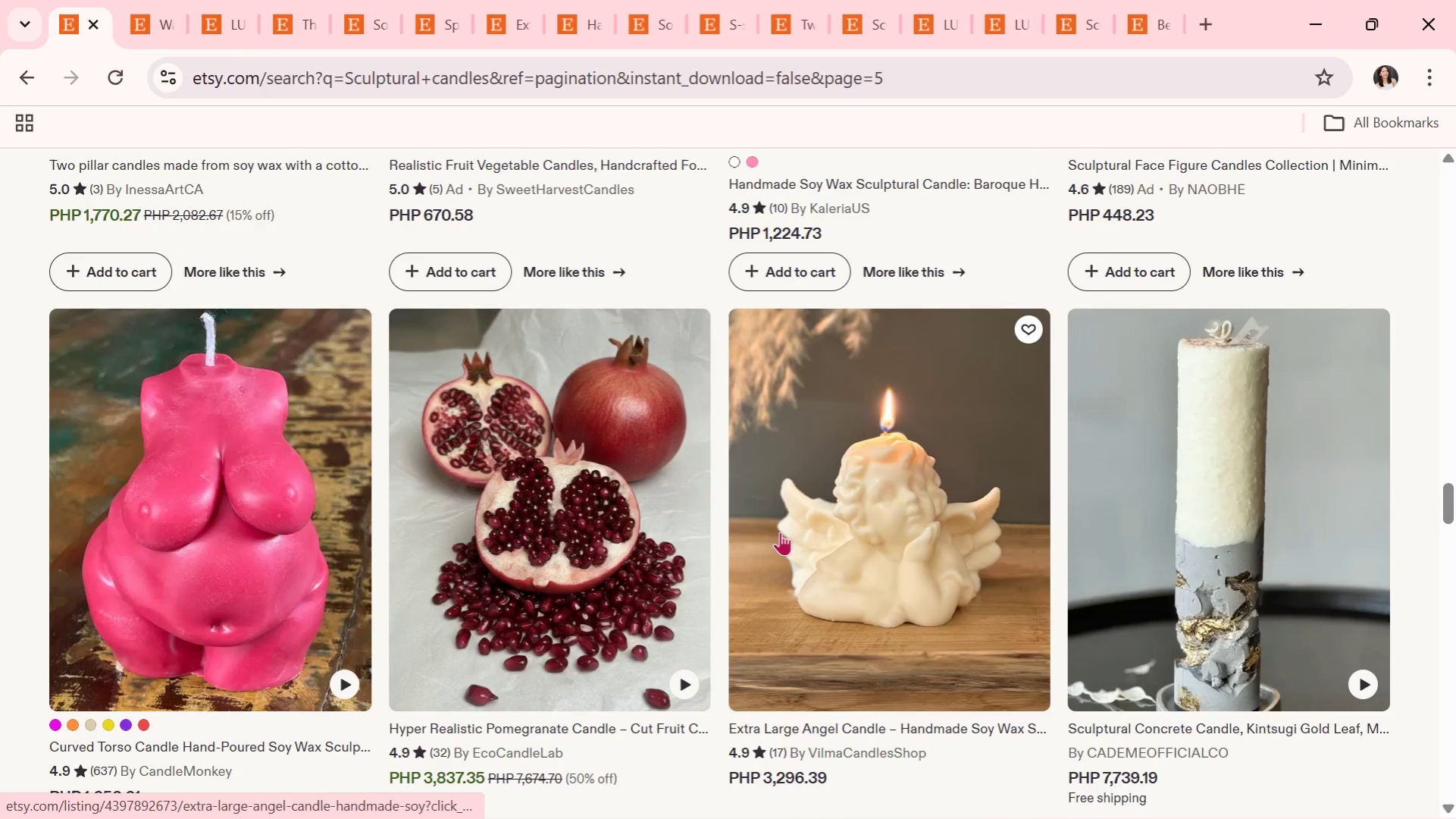 
scroll: coordinate [780, 532], scroll_direction: down, amount: 1.0
 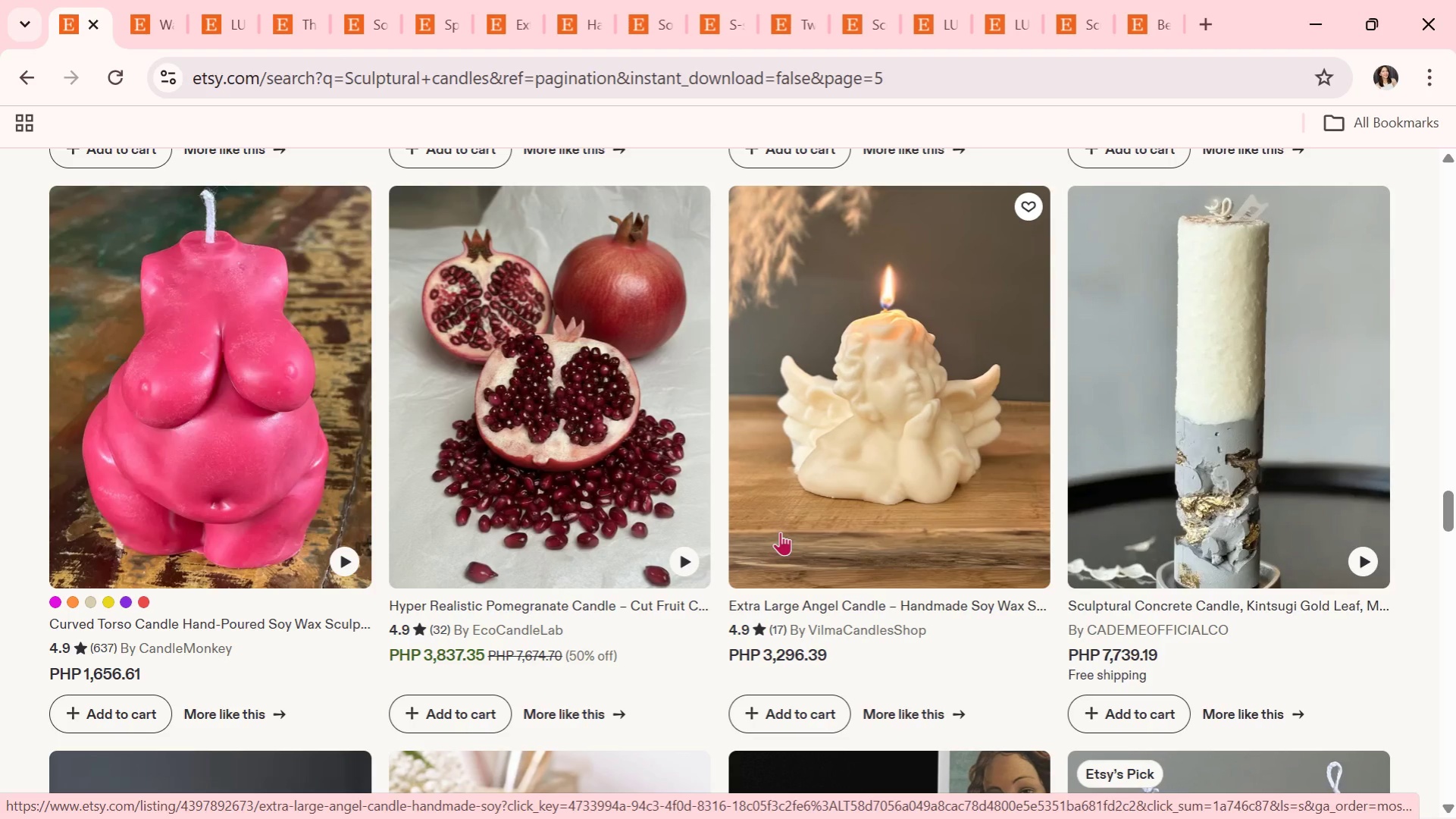 
wait(7.78)
 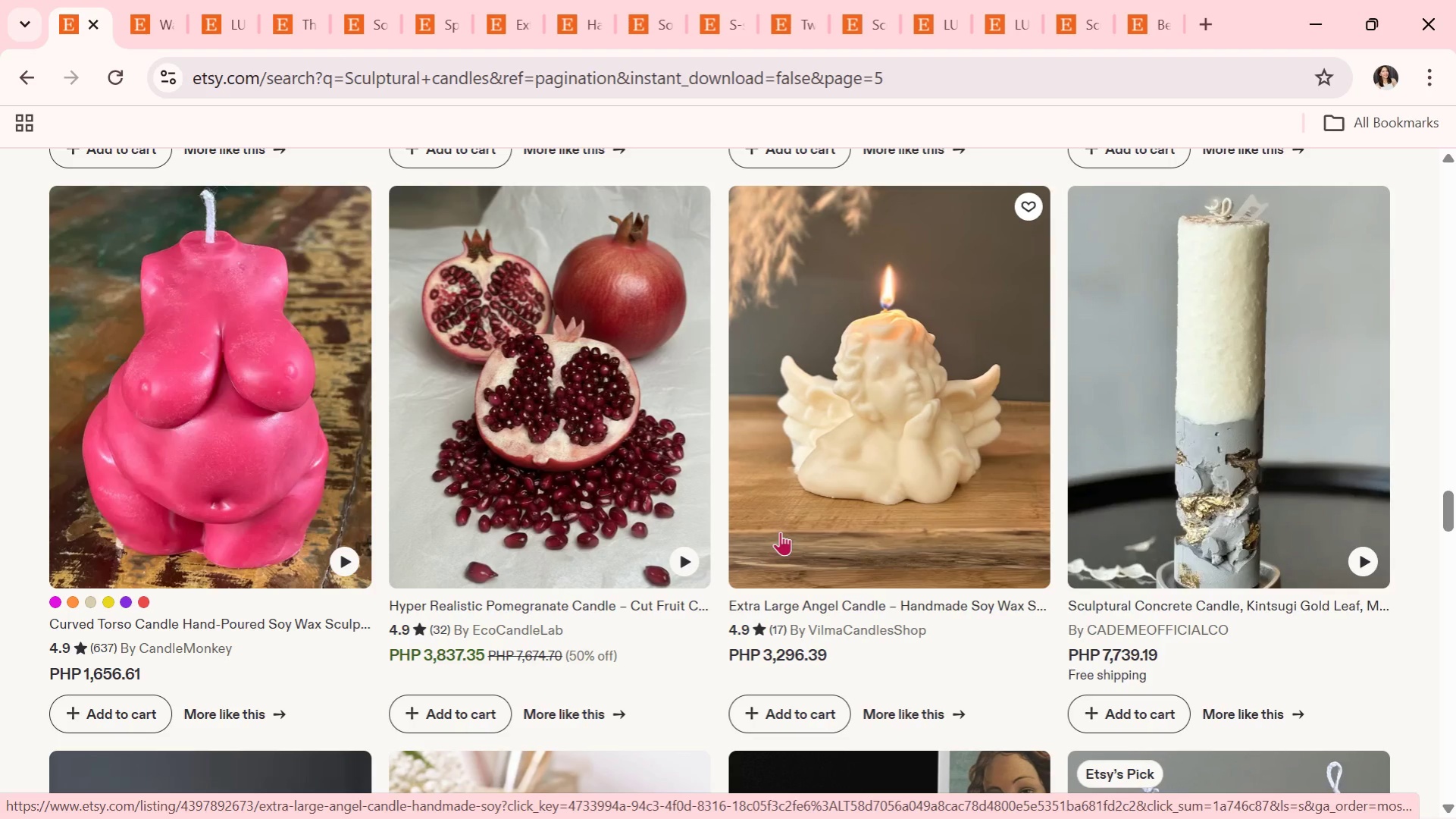 
scroll: coordinate [564, 526], scroll_direction: down, amount: 6.0
 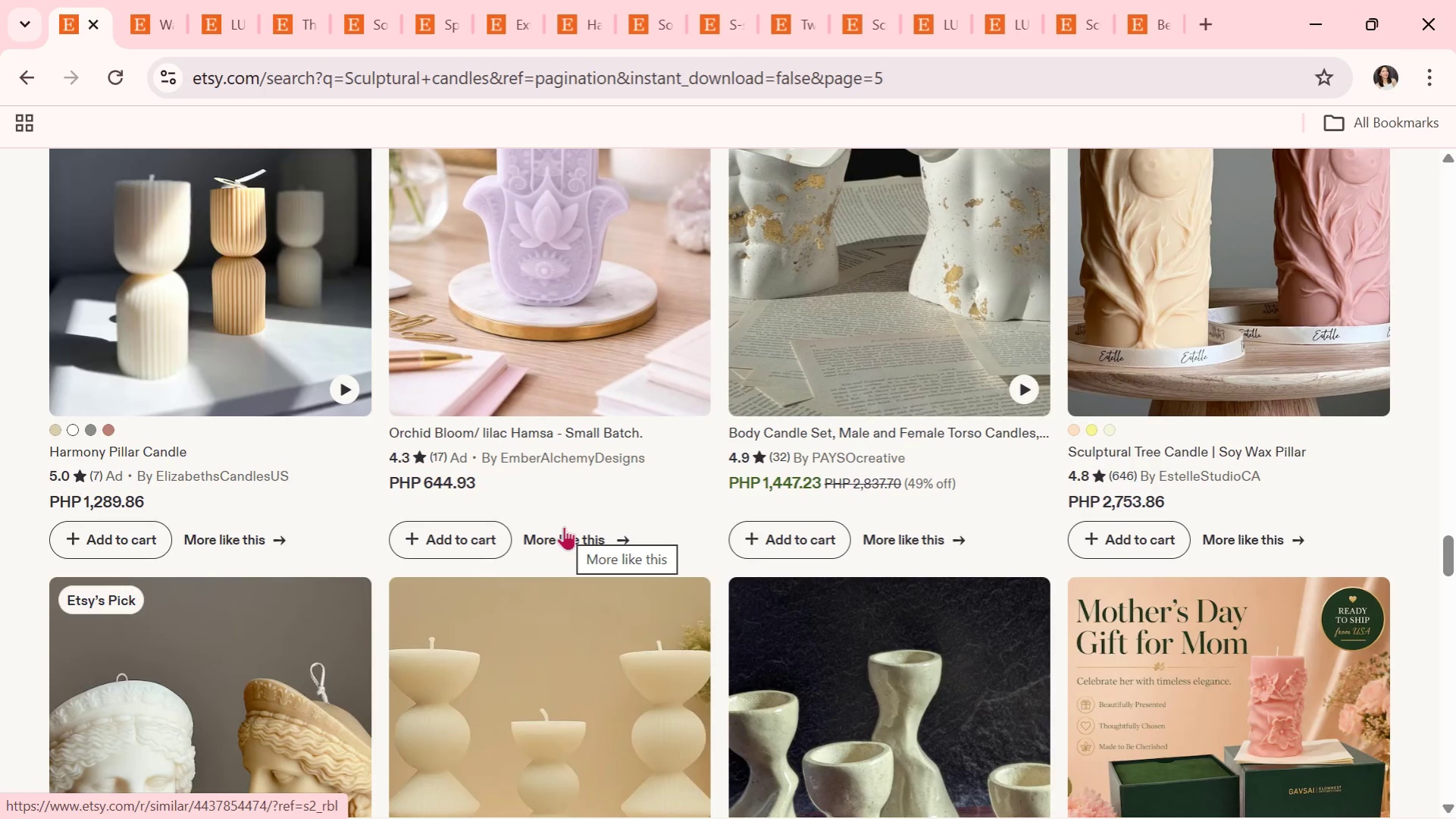 
scroll: coordinate [533, 535], scroll_direction: down, amount: 6.0
 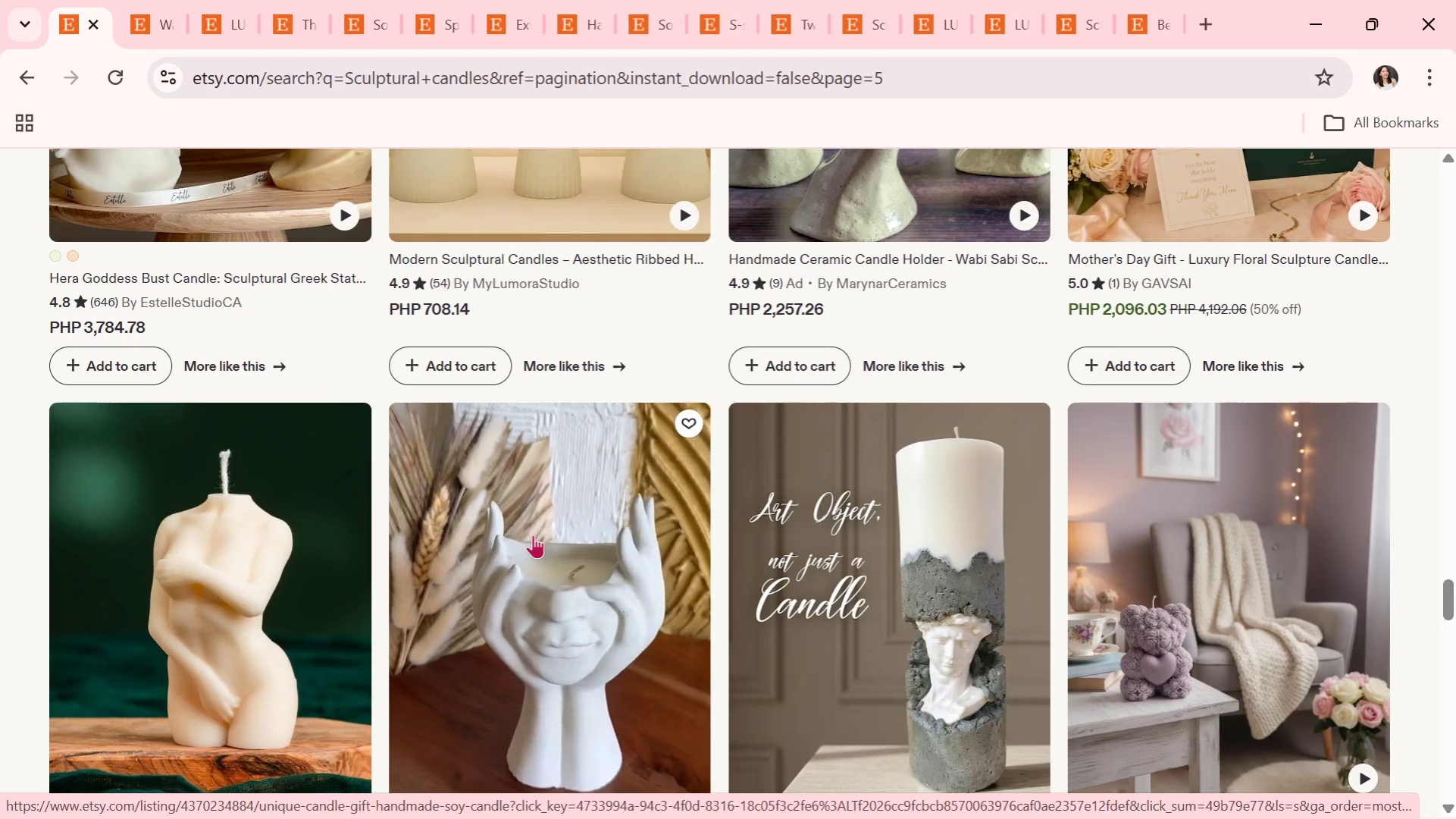 
scroll: coordinate [533, 535], scroll_direction: down, amount: 5.0
 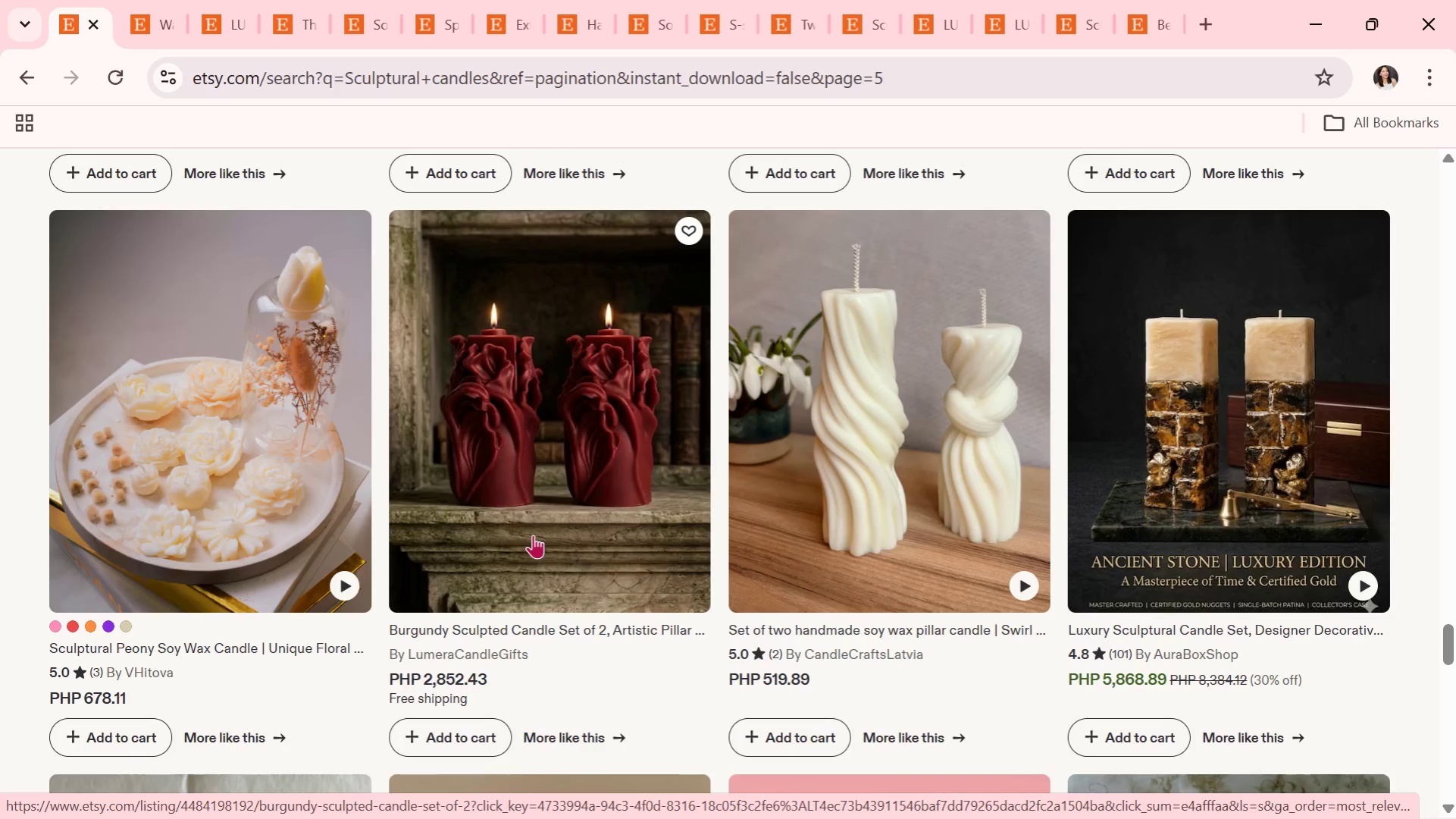 
scroll: coordinate [831, 553], scroll_direction: down, amount: 7.0
 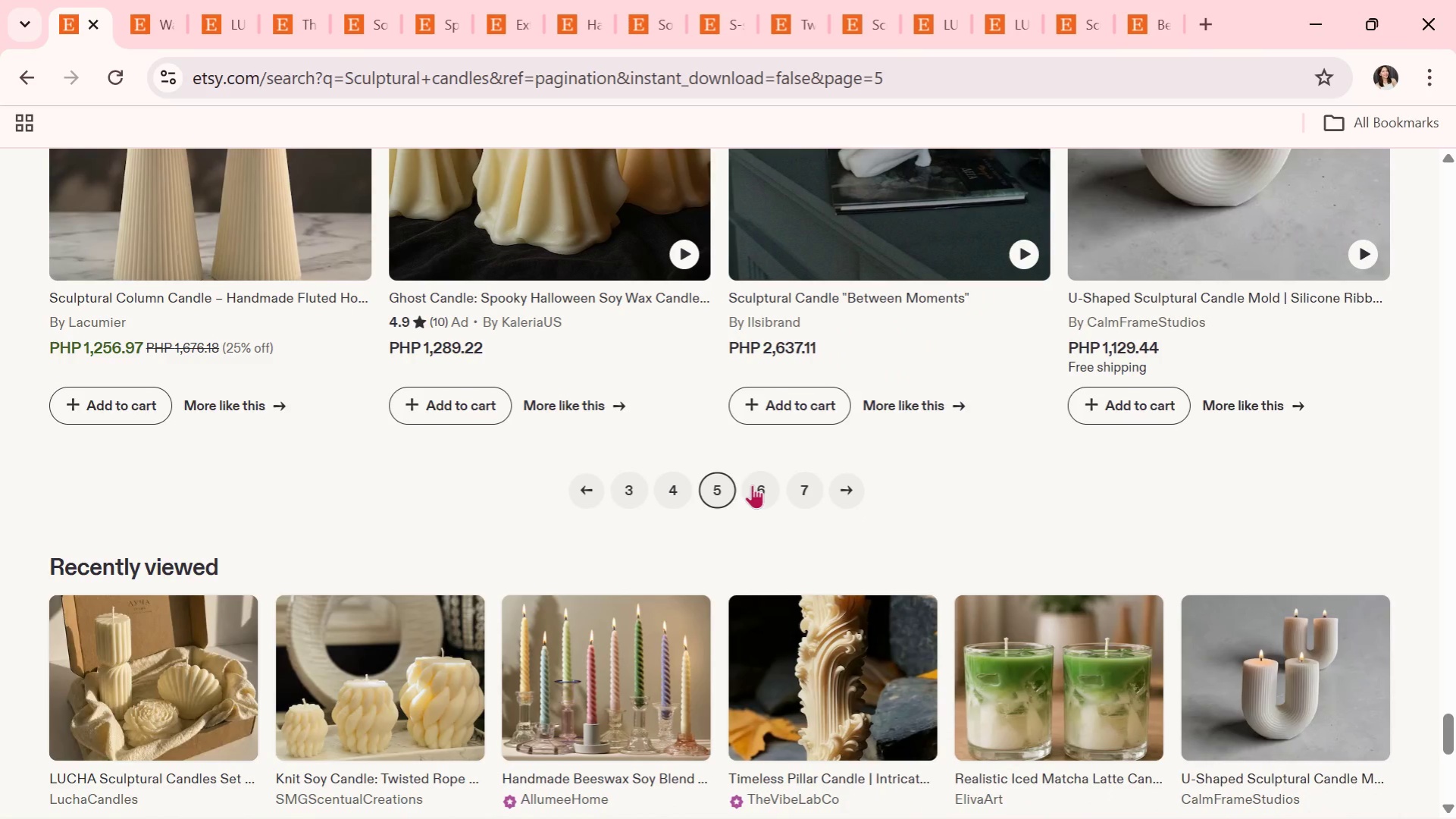 
left_click([752, 482])
 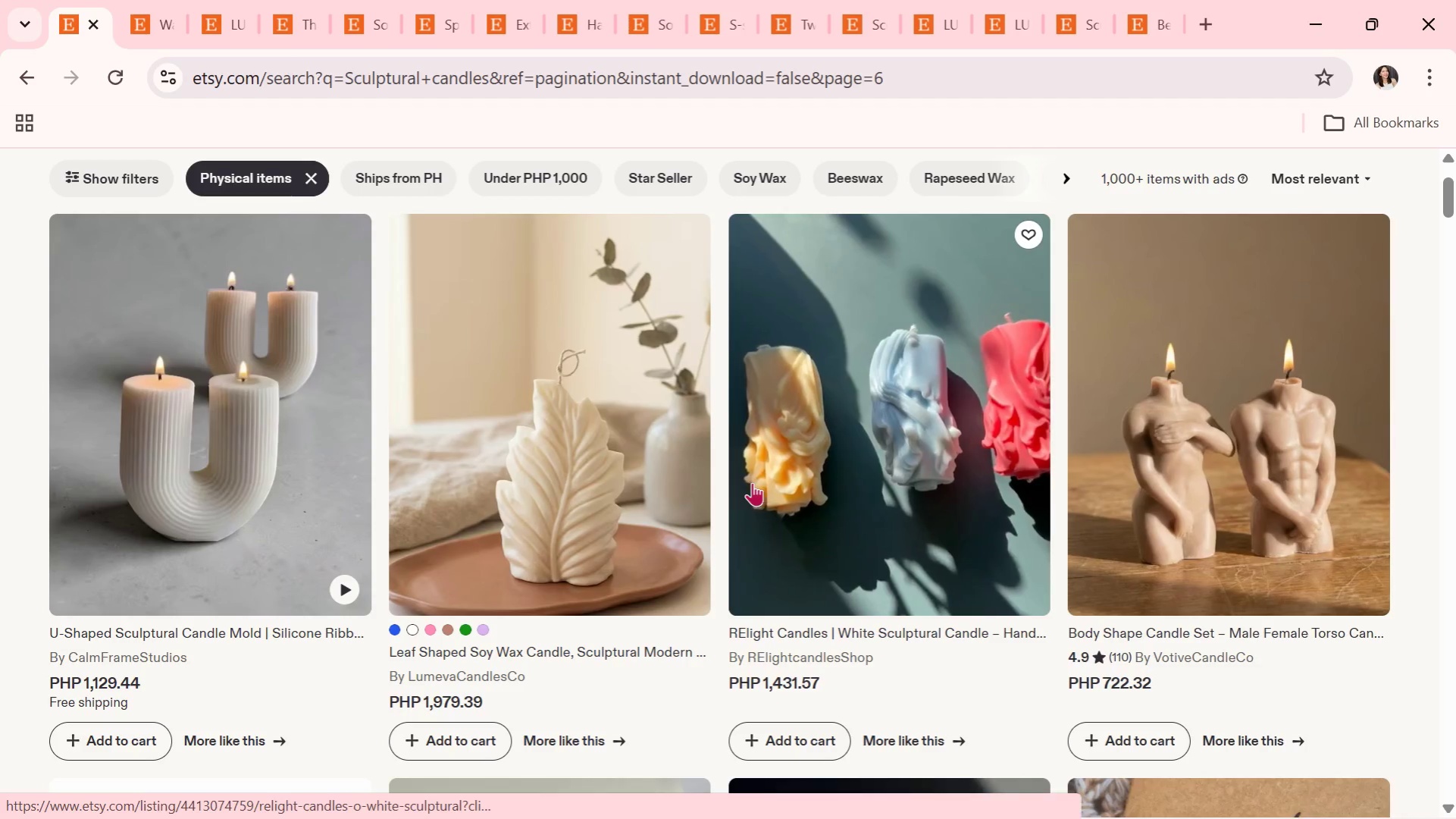 
scroll: coordinate [716, 526], scroll_direction: down, amount: 5.0
 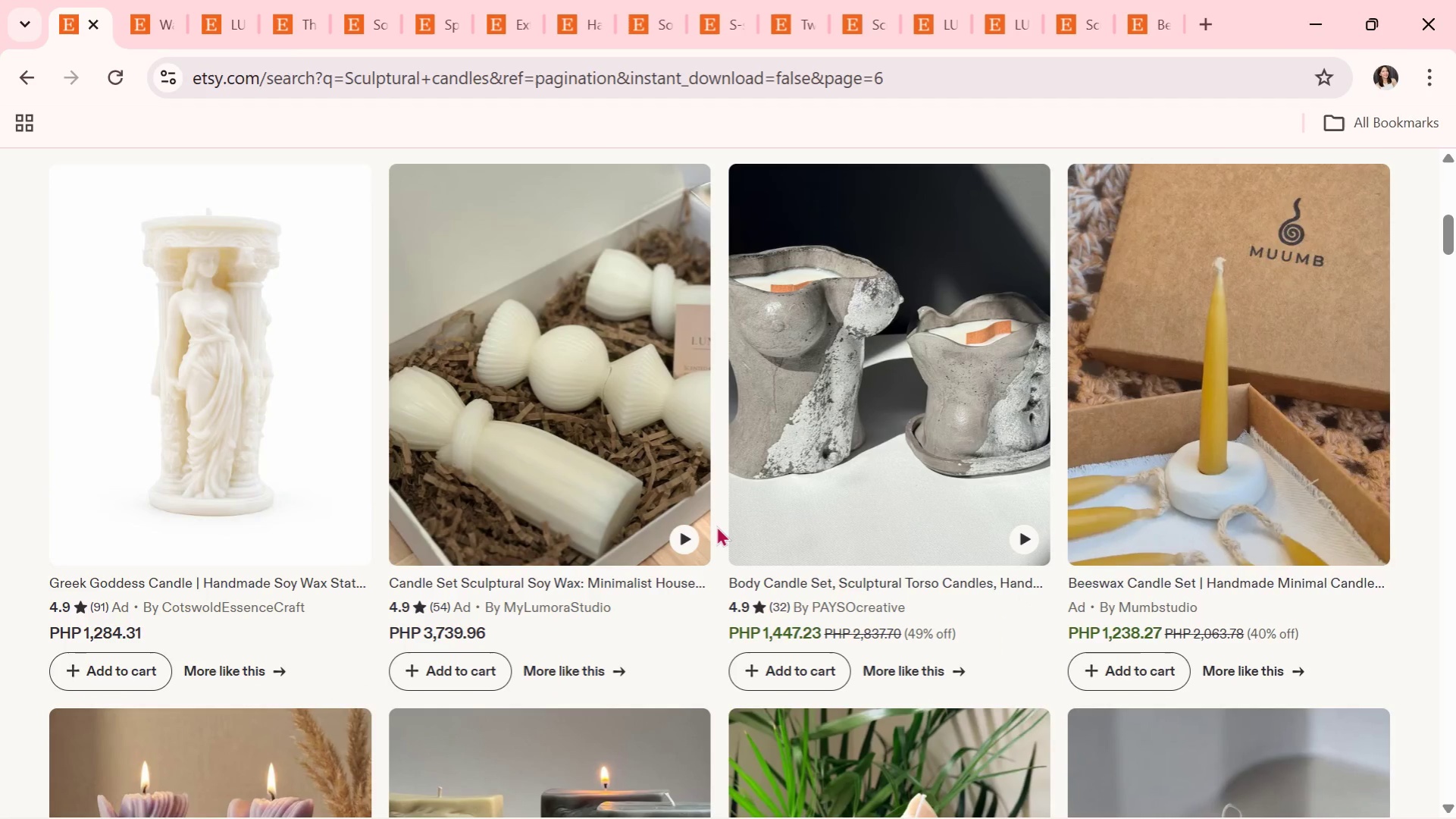 
wait(5.07)
 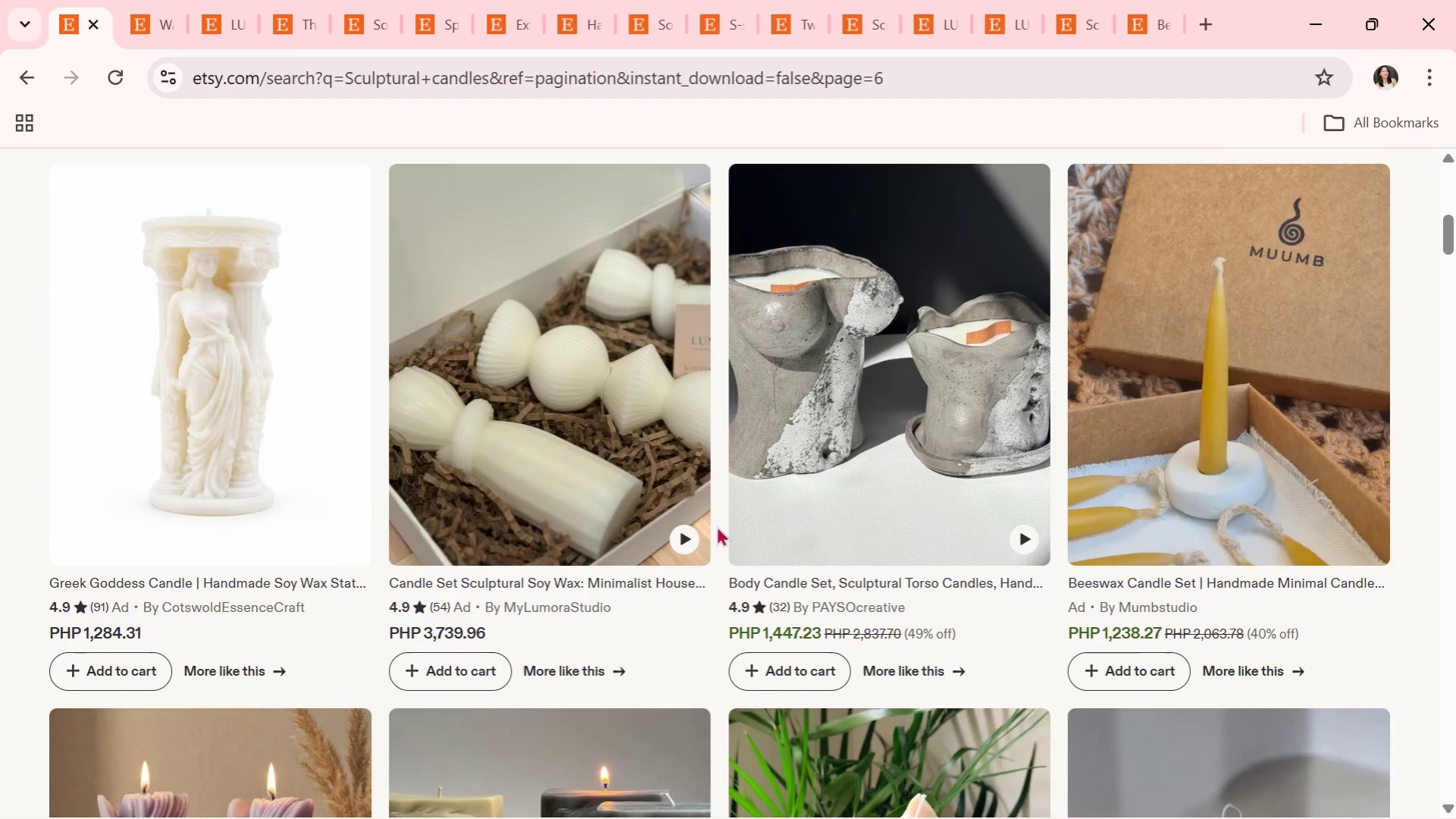 
scroll: coordinate [716, 526], scroll_direction: down, amount: 1.0
 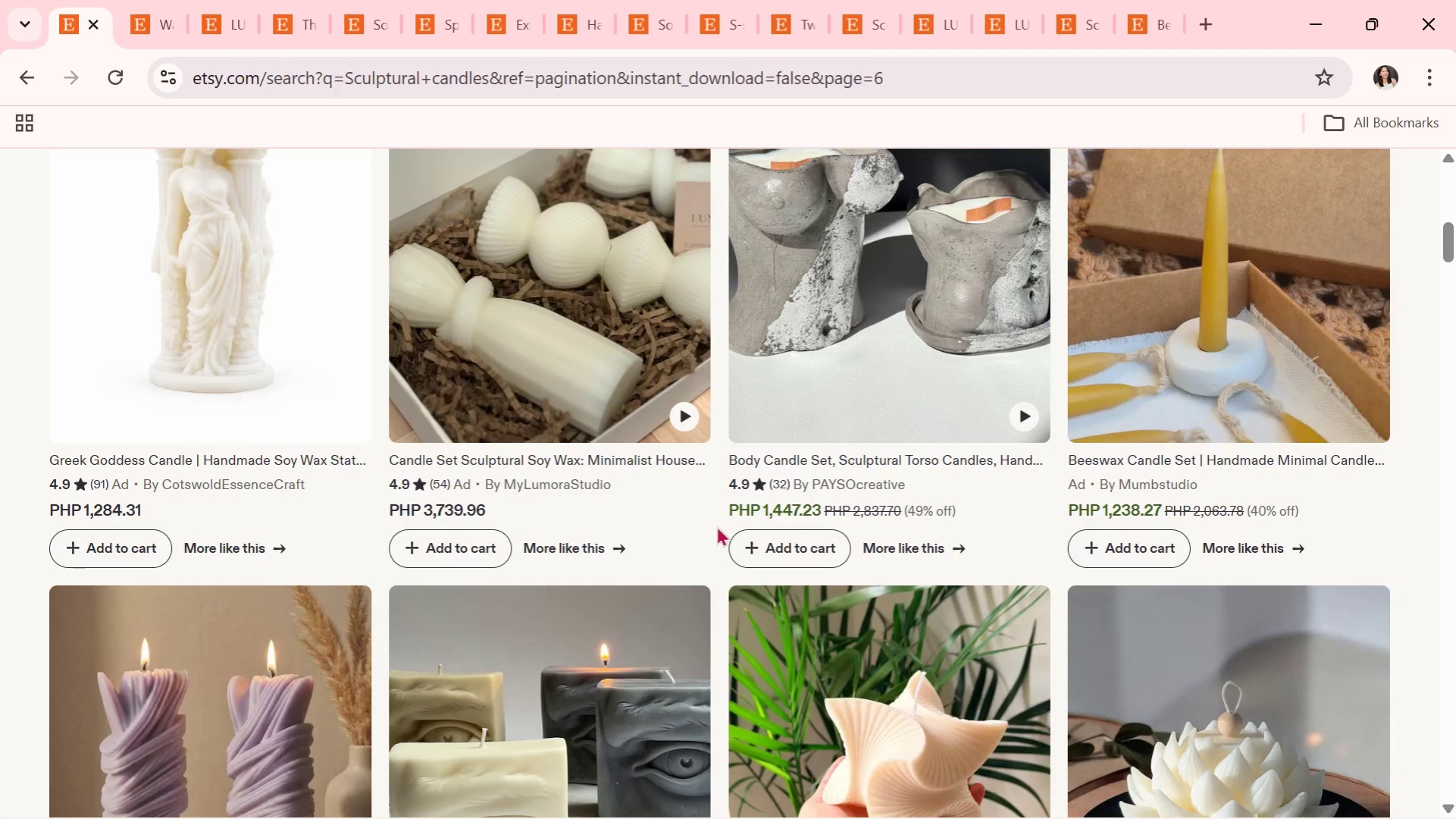 
wait(5.03)
 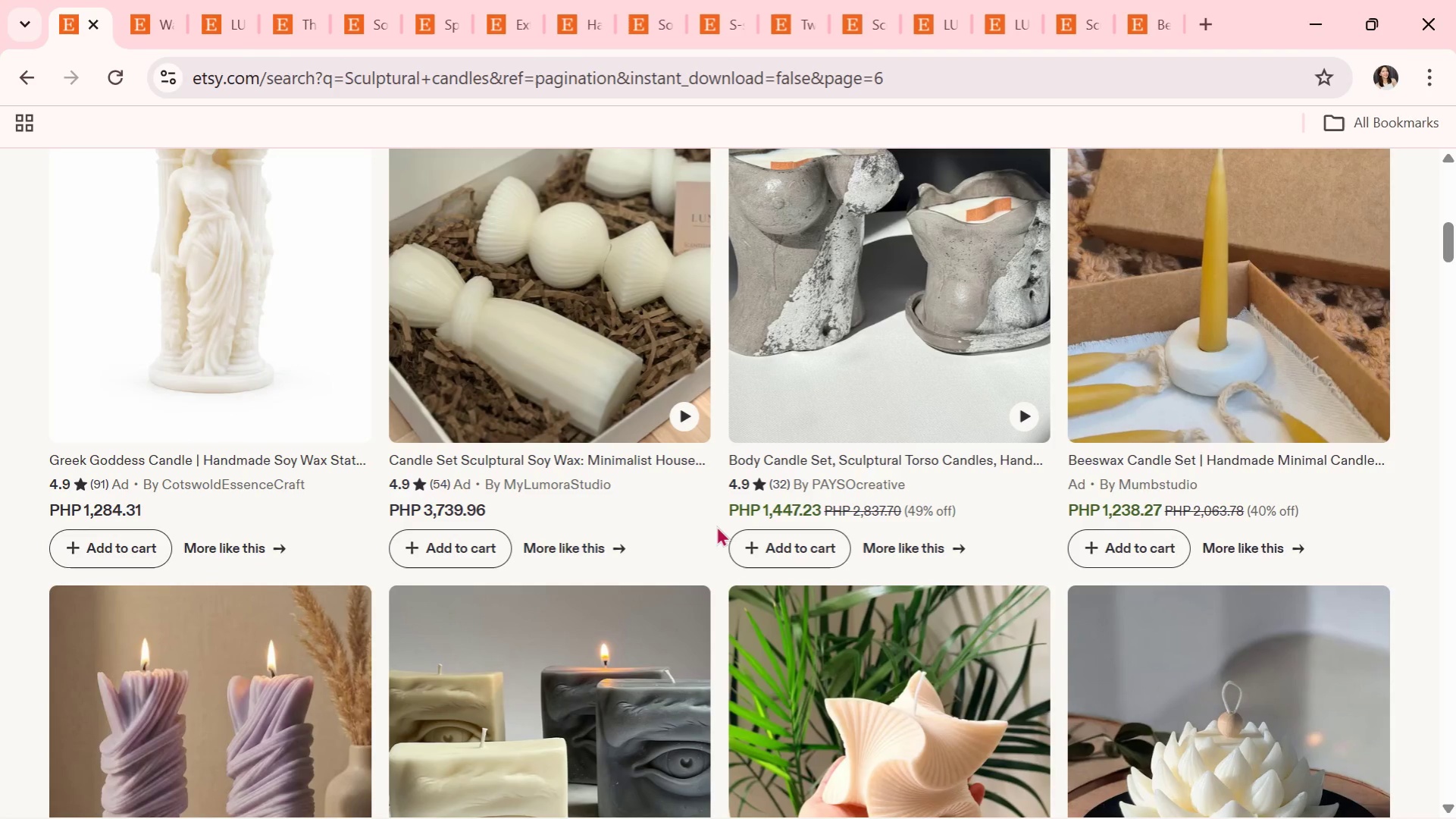 
scroll: coordinate [811, 530], scroll_direction: down, amount: 11.0
 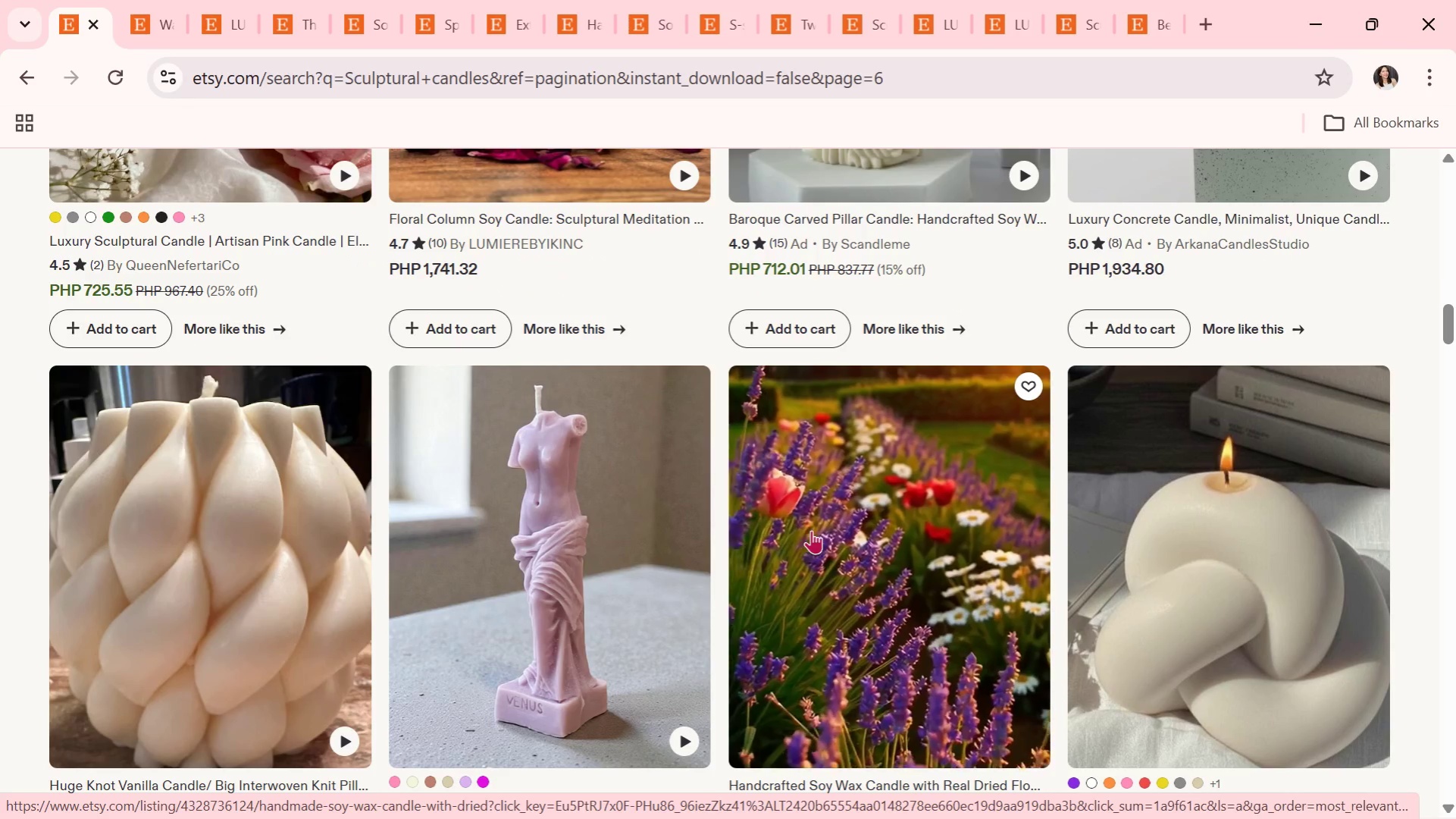 
scroll: coordinate [1006, 482], scroll_direction: down, amount: 2.0
 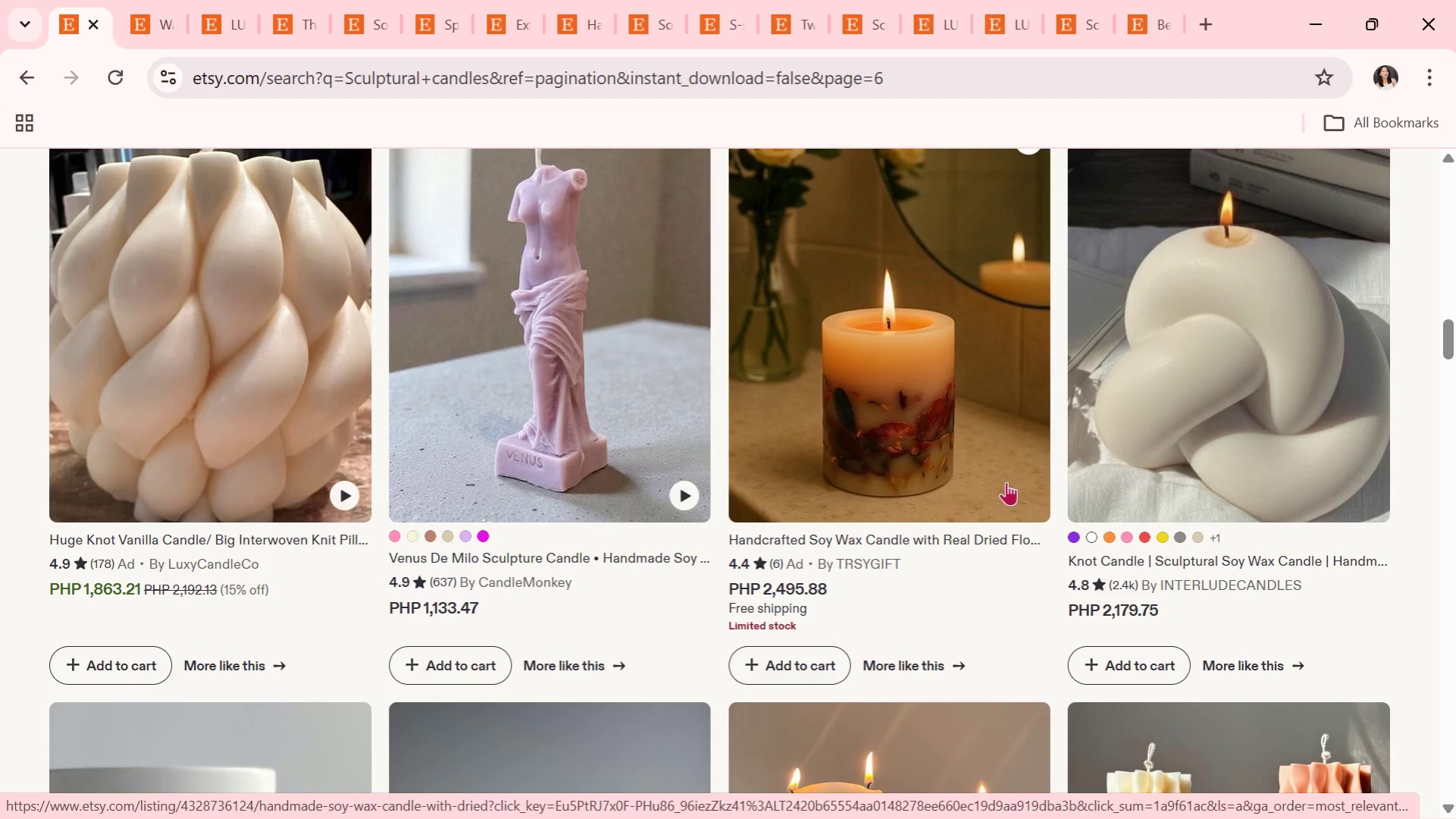 
wait(8.28)
 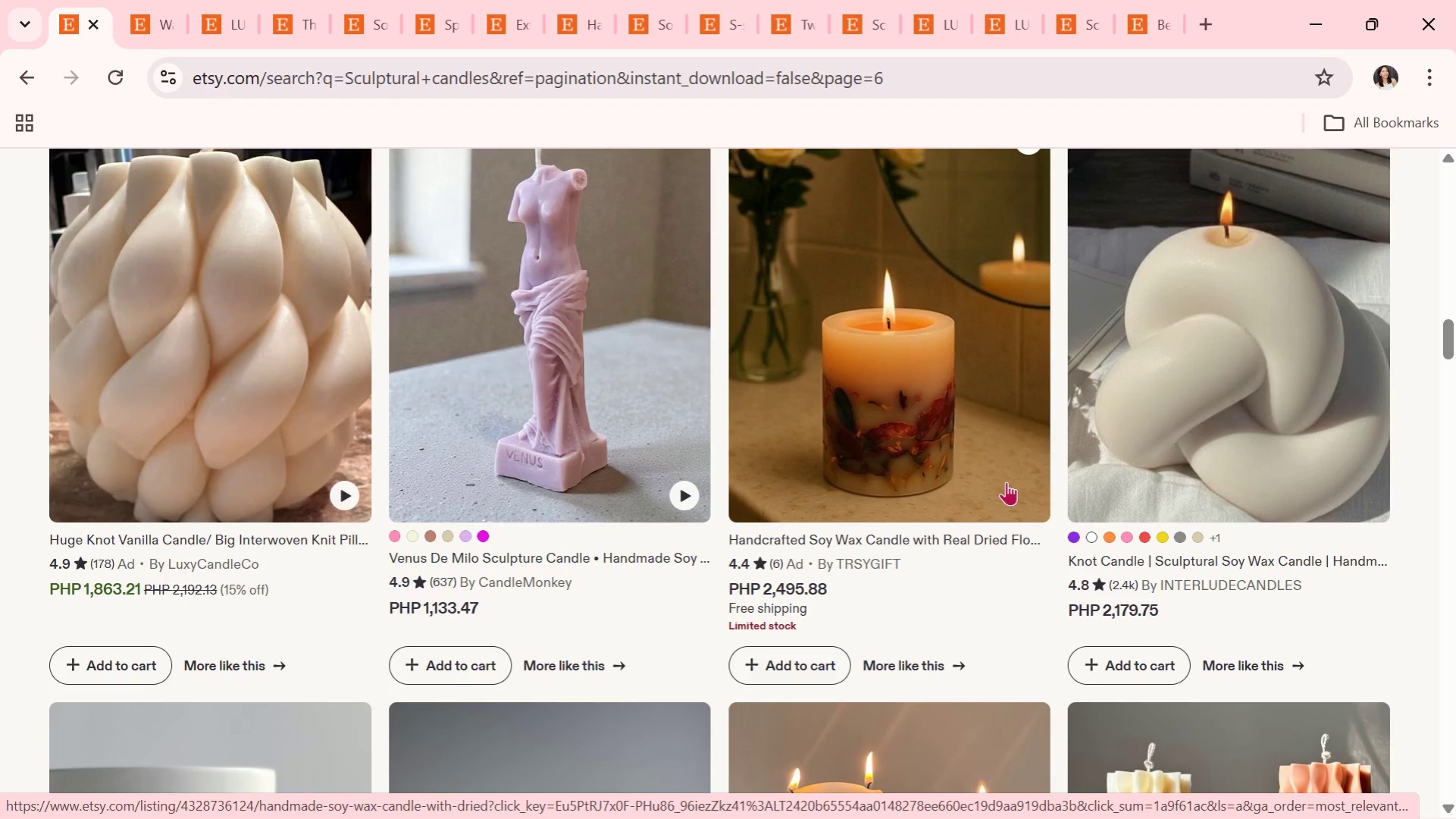 
scroll: coordinate [1006, 482], scroll_direction: down, amount: 1.0
 